 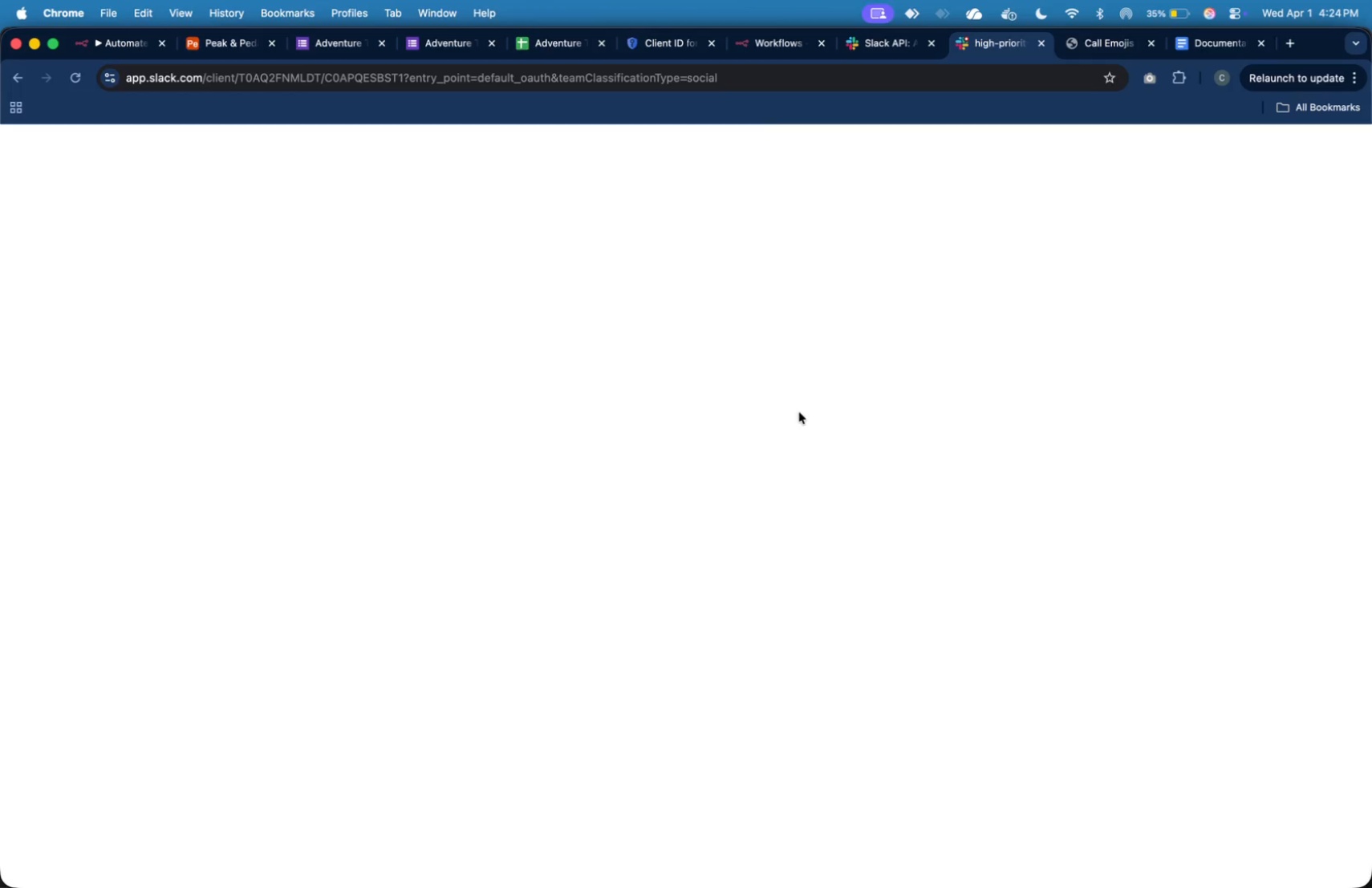 
scroll: coordinate [580, 531], scroll_direction: down, amount: 34.0
 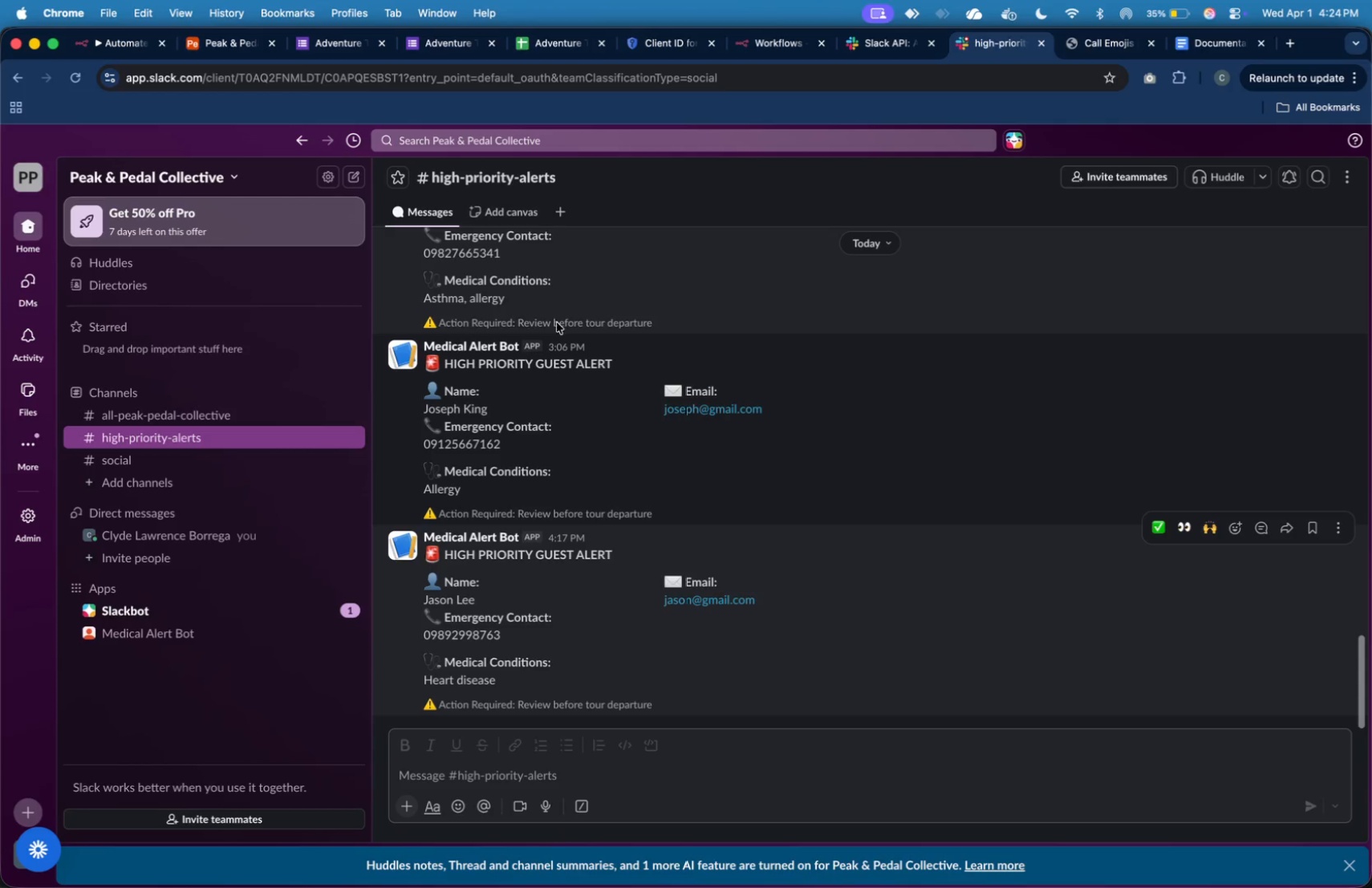 
wait(11.85)
 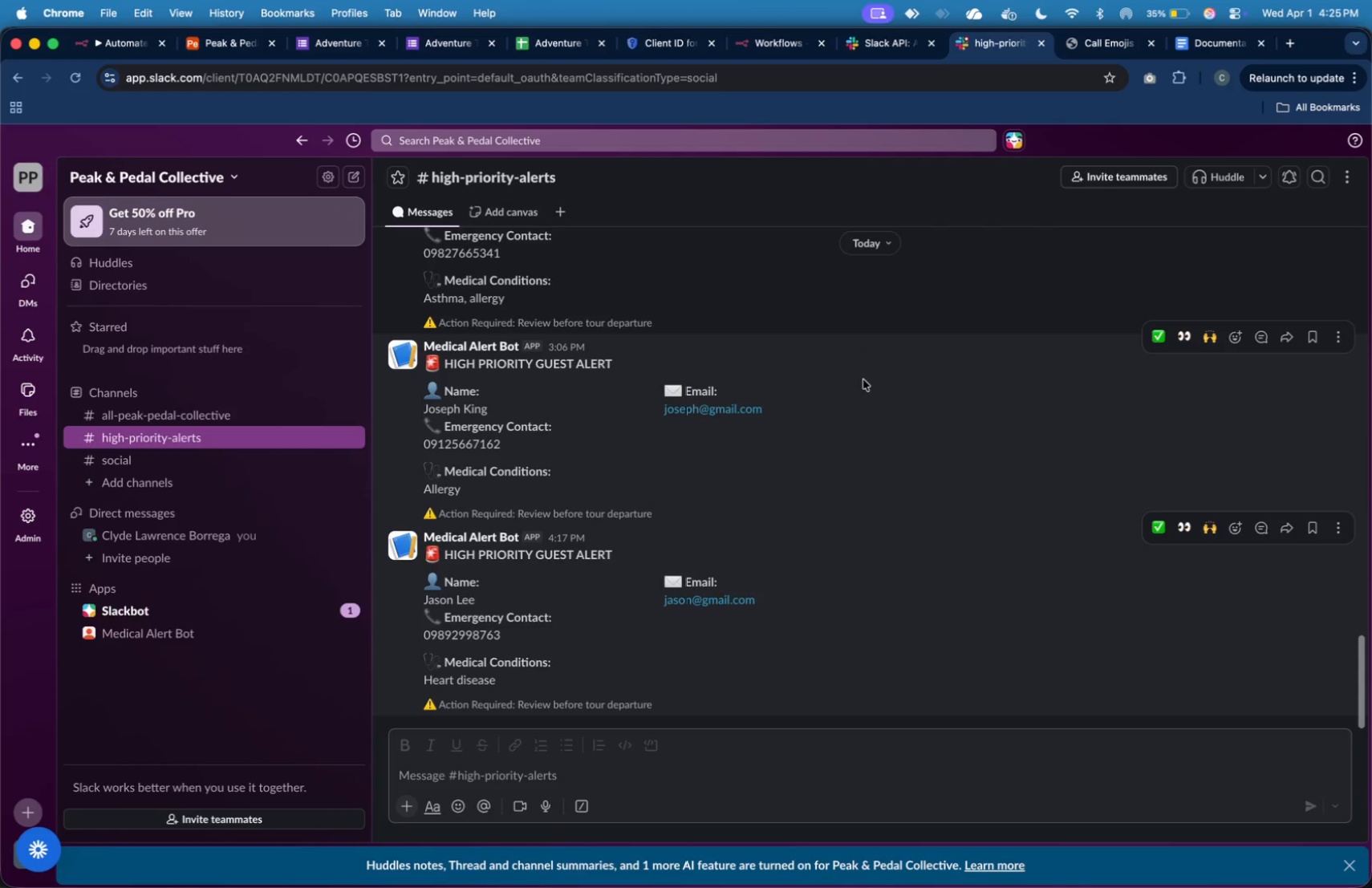 
key(Meta+Shift+4)
 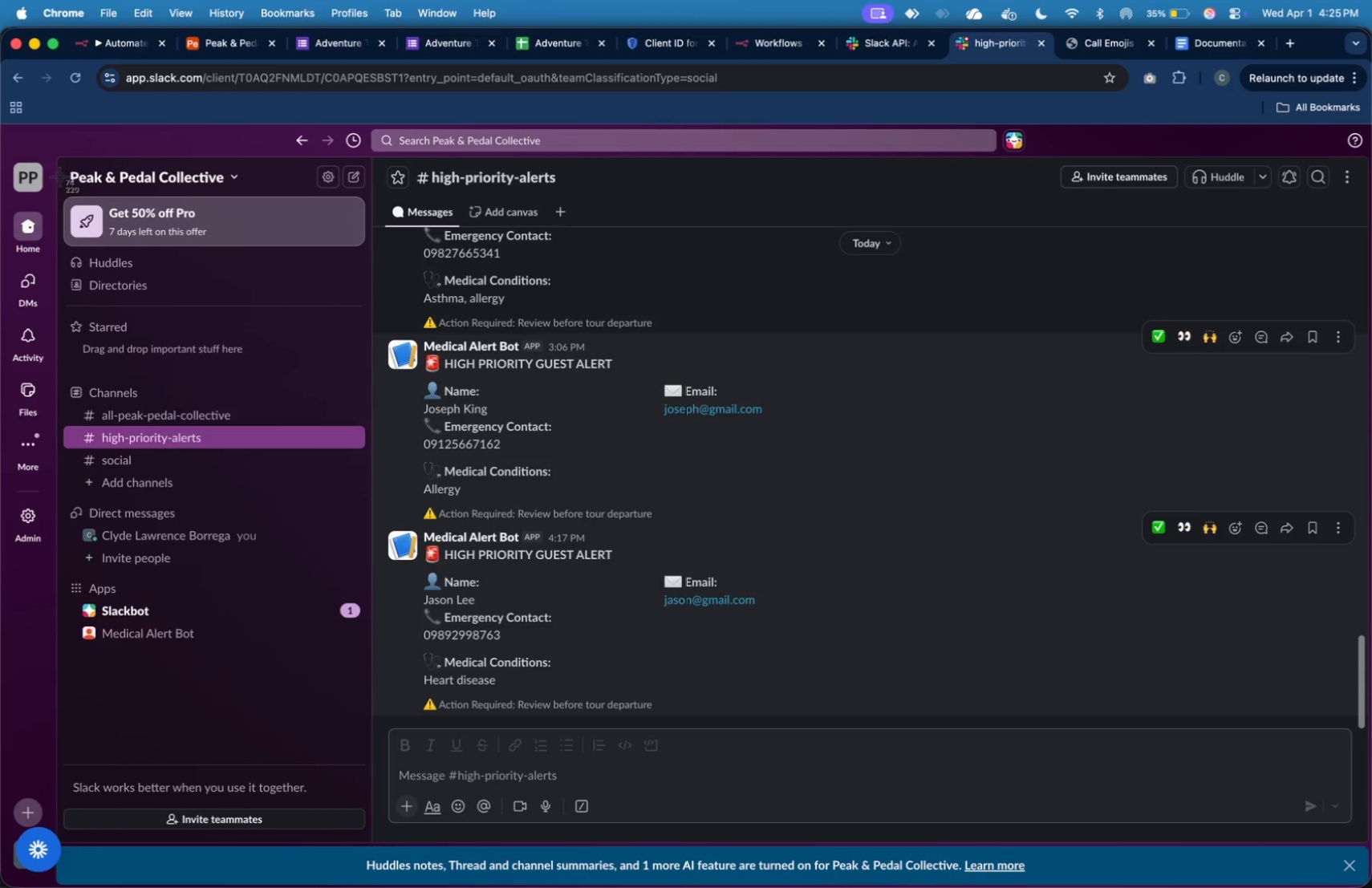 
wait(5.18)
 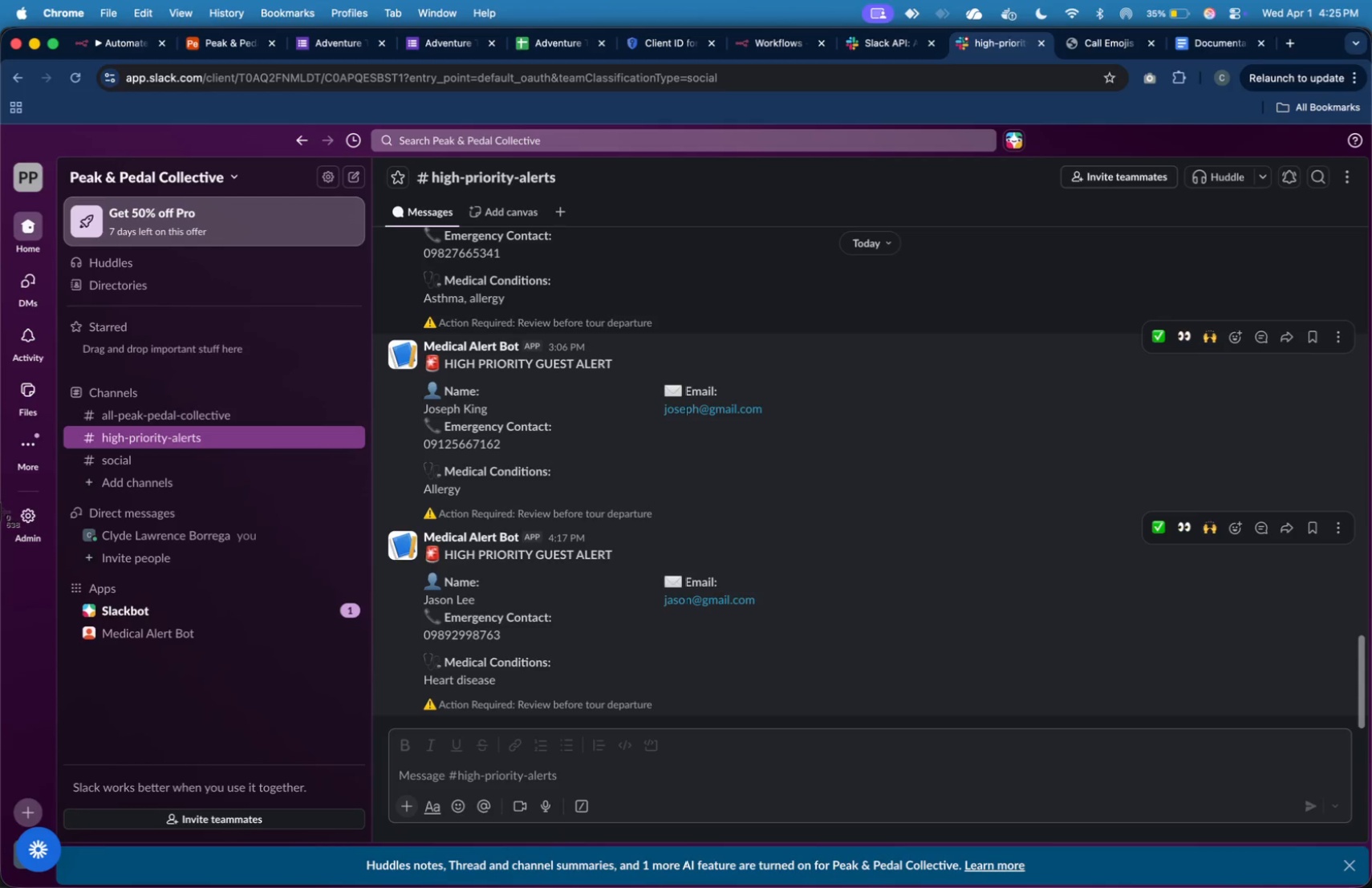 
left_click_drag(start_coordinate=[54, 156], to_coordinate=[1371, 728])
 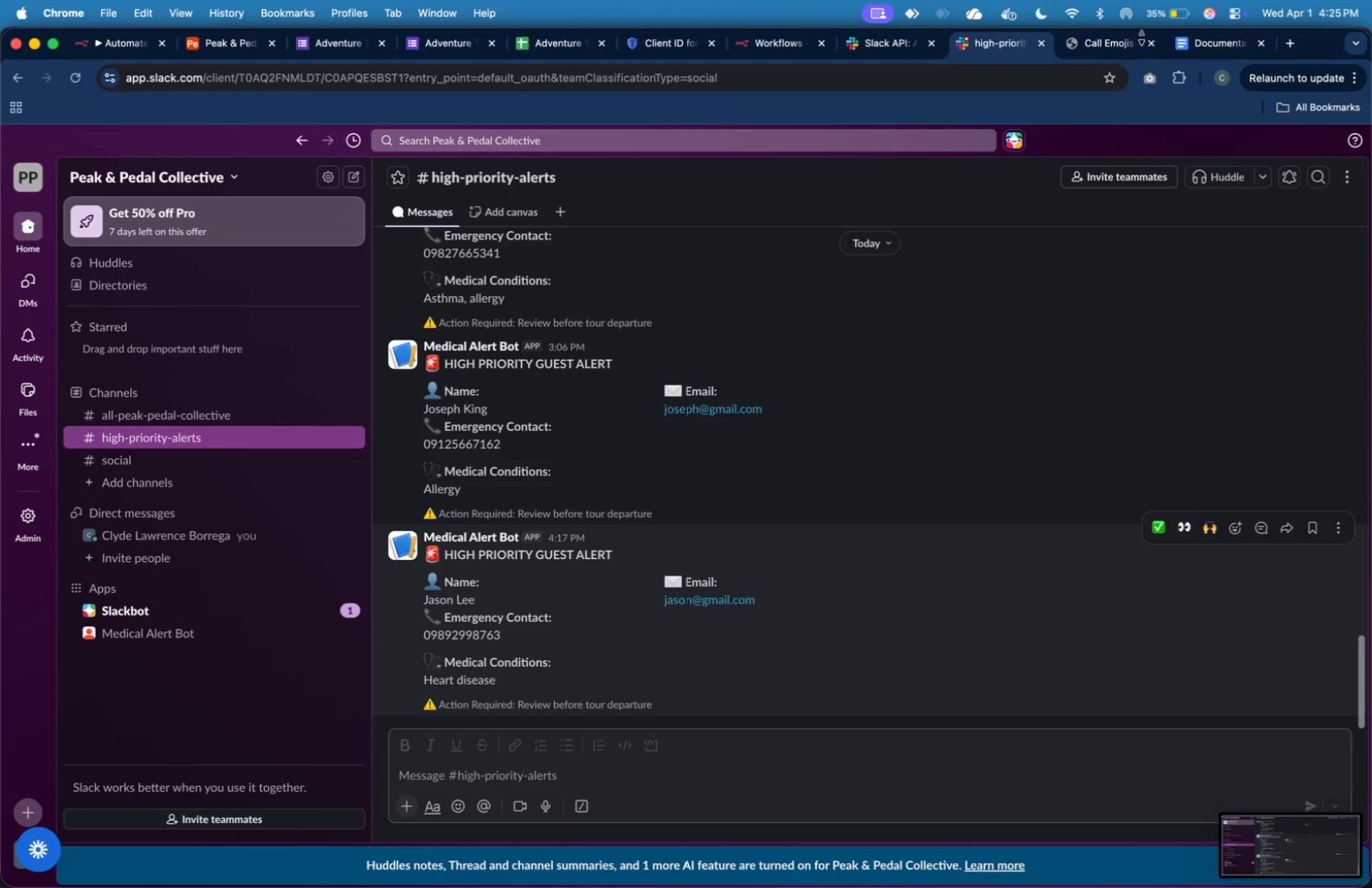 
left_click([1193, 43])
 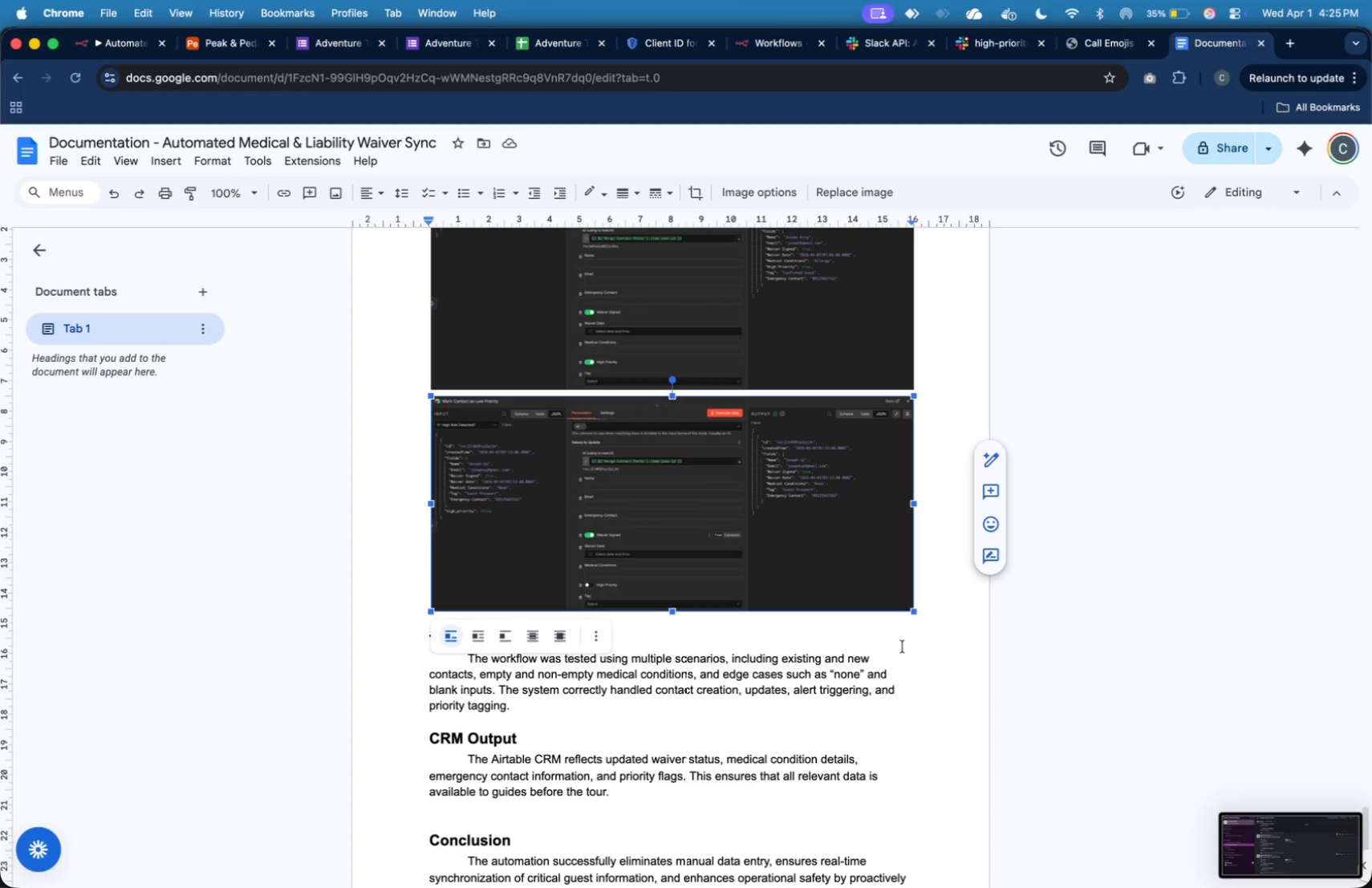 
left_click([933, 625])
 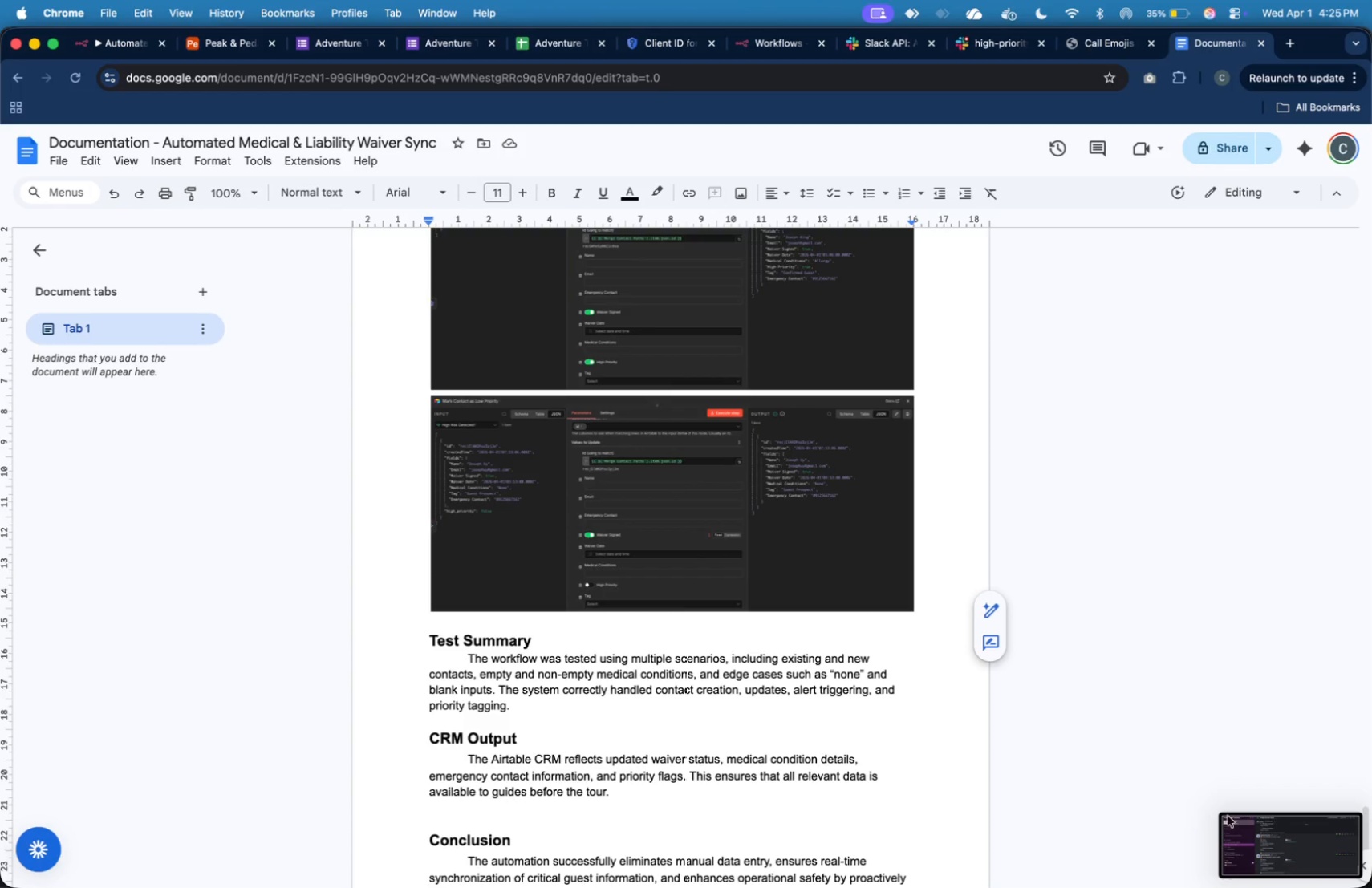 
left_click_drag(start_coordinate=[1275, 836], to_coordinate=[921, 629])
 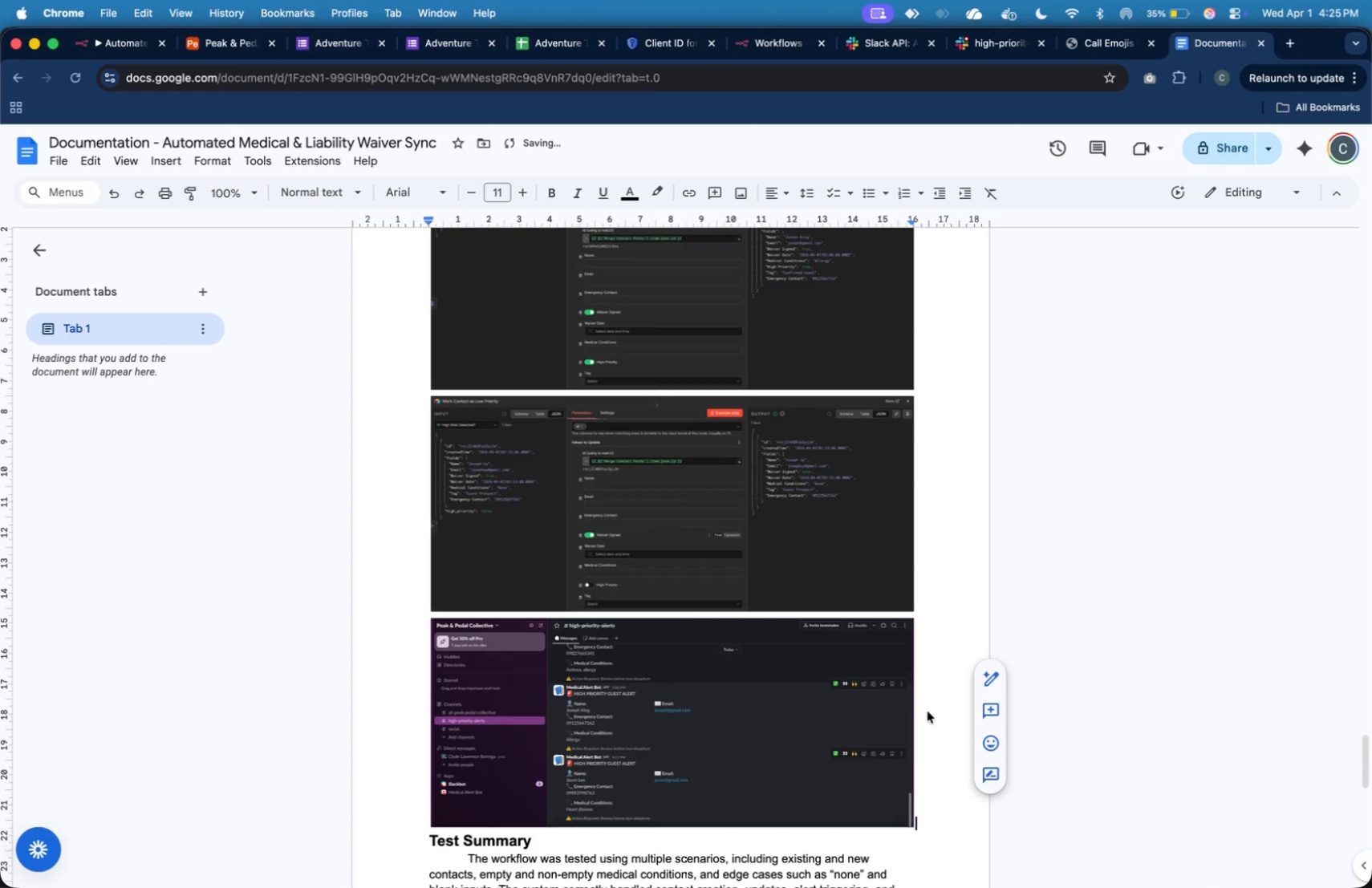 
scroll: coordinate [928, 714], scroll_direction: up, amount: 3.0
 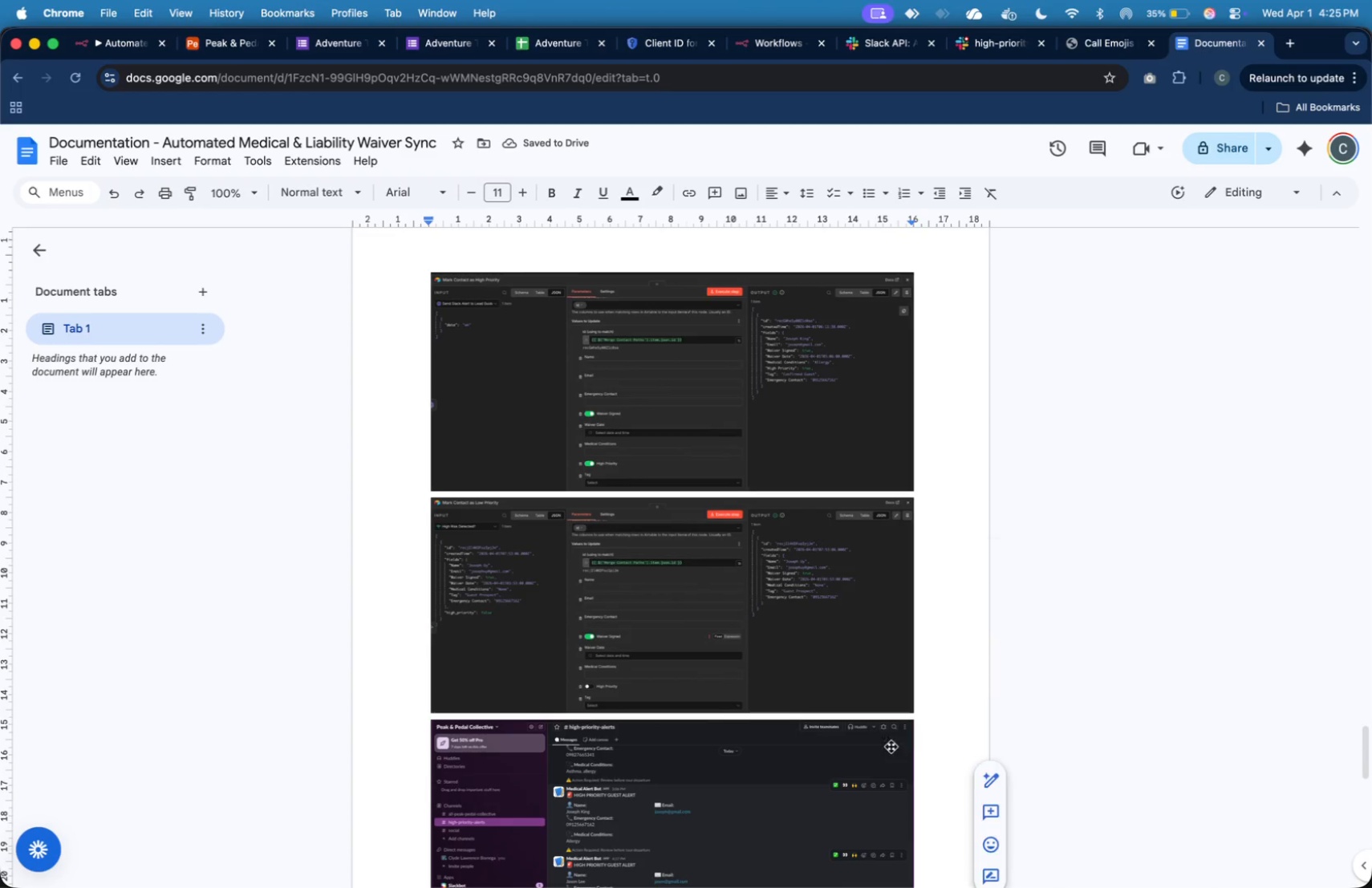 
left_click([861, 781])
 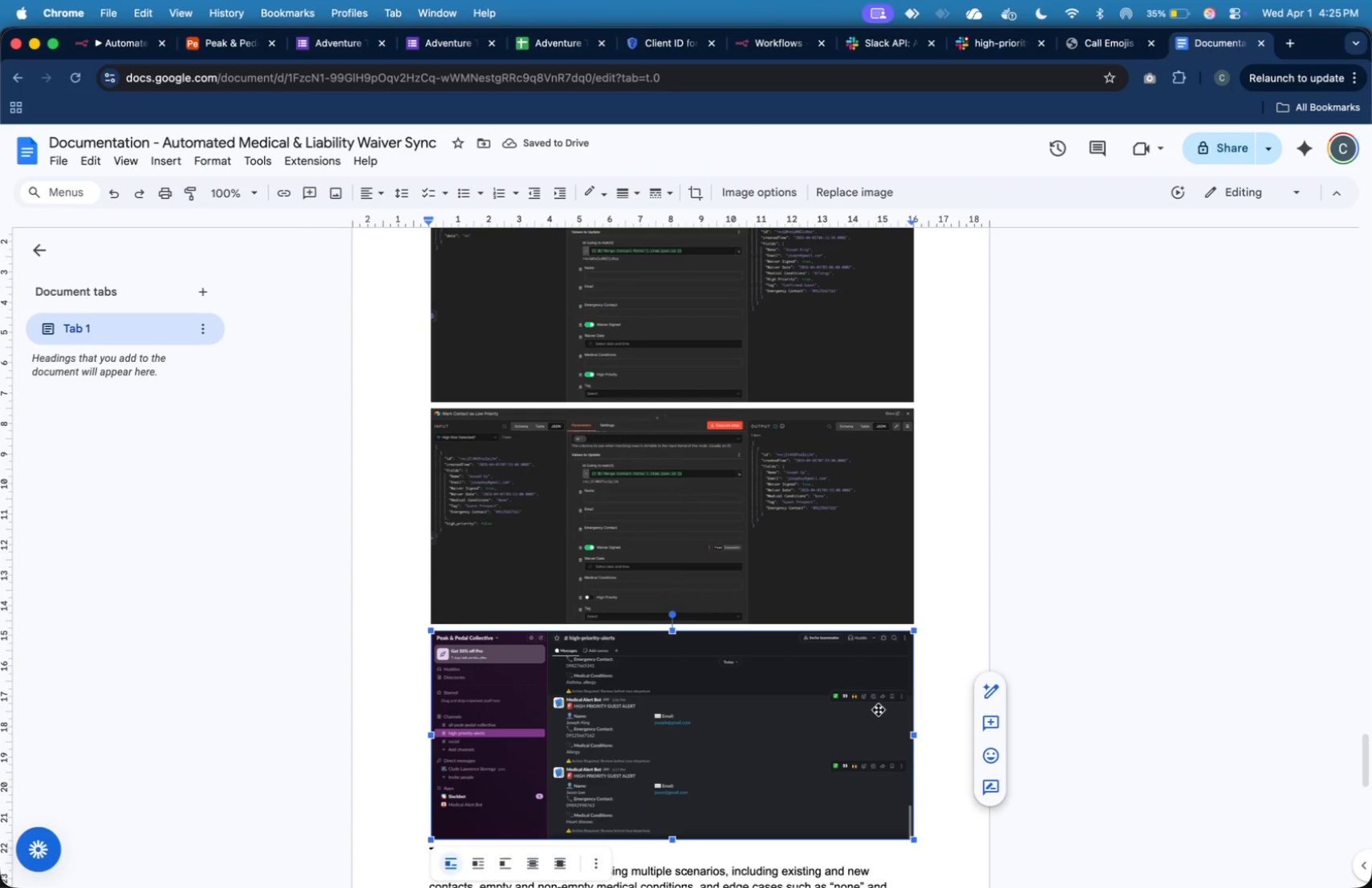 
scroll: coordinate [879, 709], scroll_direction: down, amount: 9.0
 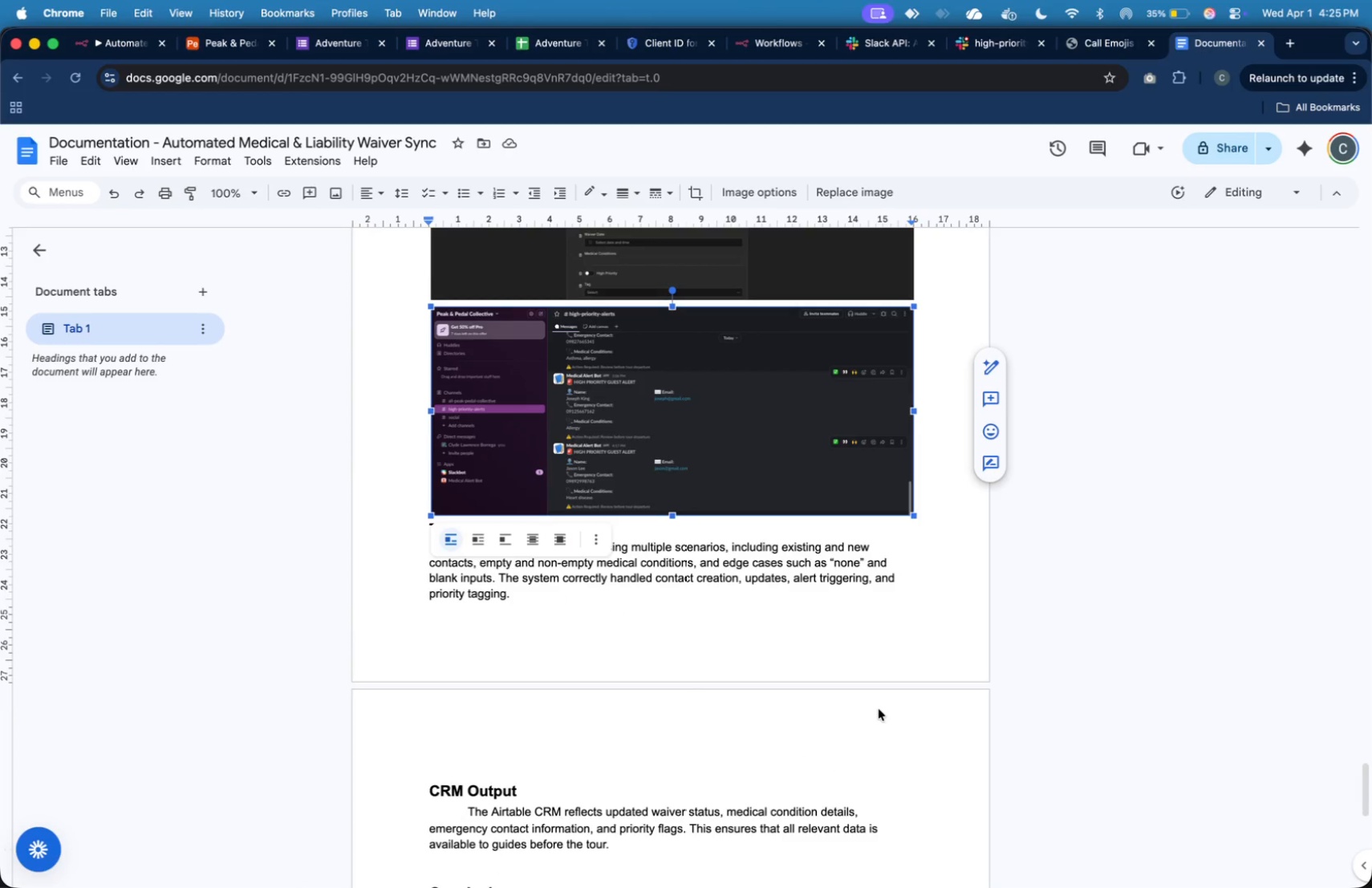 
key(Meta+X)
 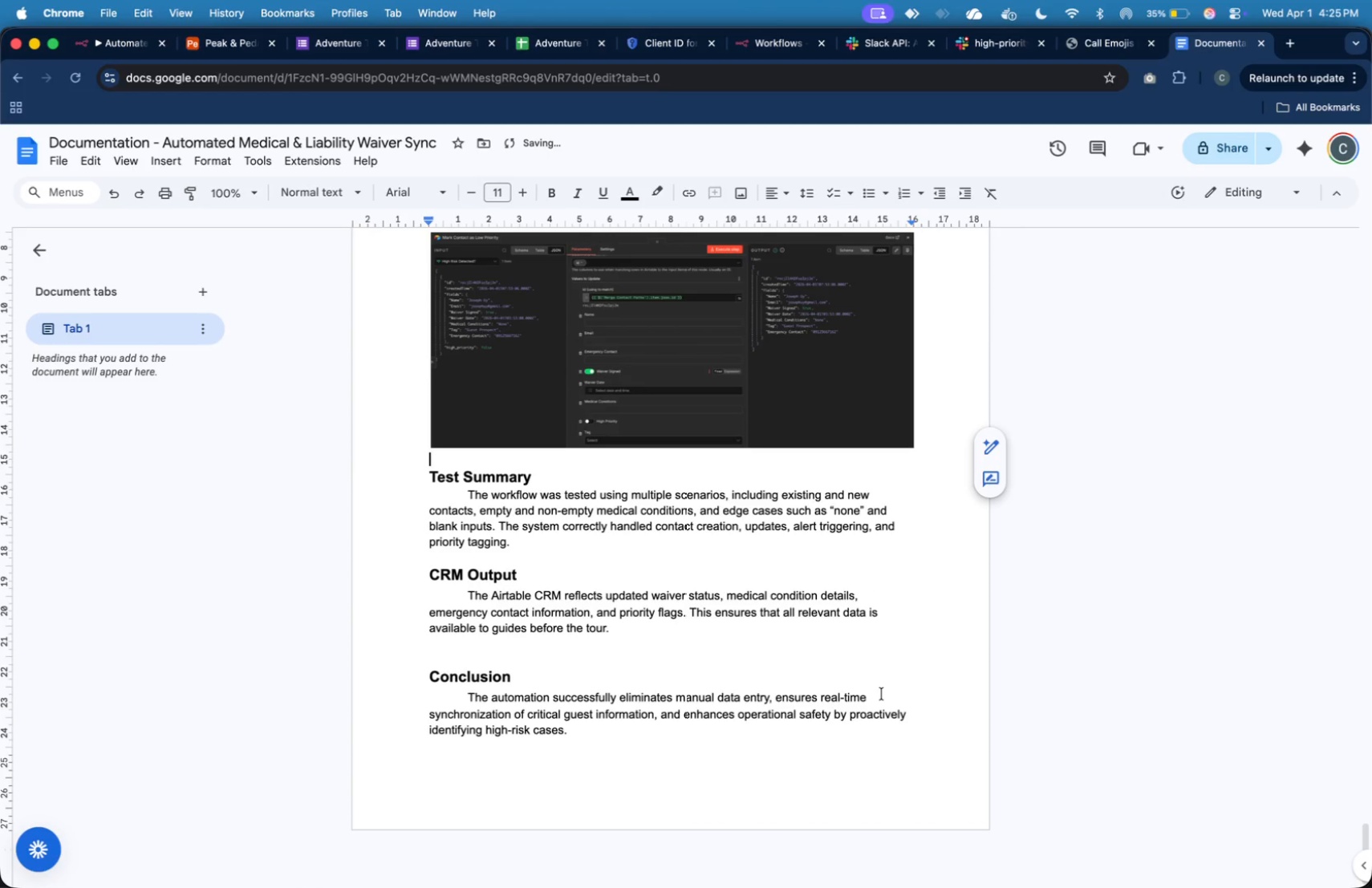 
scroll: coordinate [882, 694], scroll_direction: down, amount: 13.0
 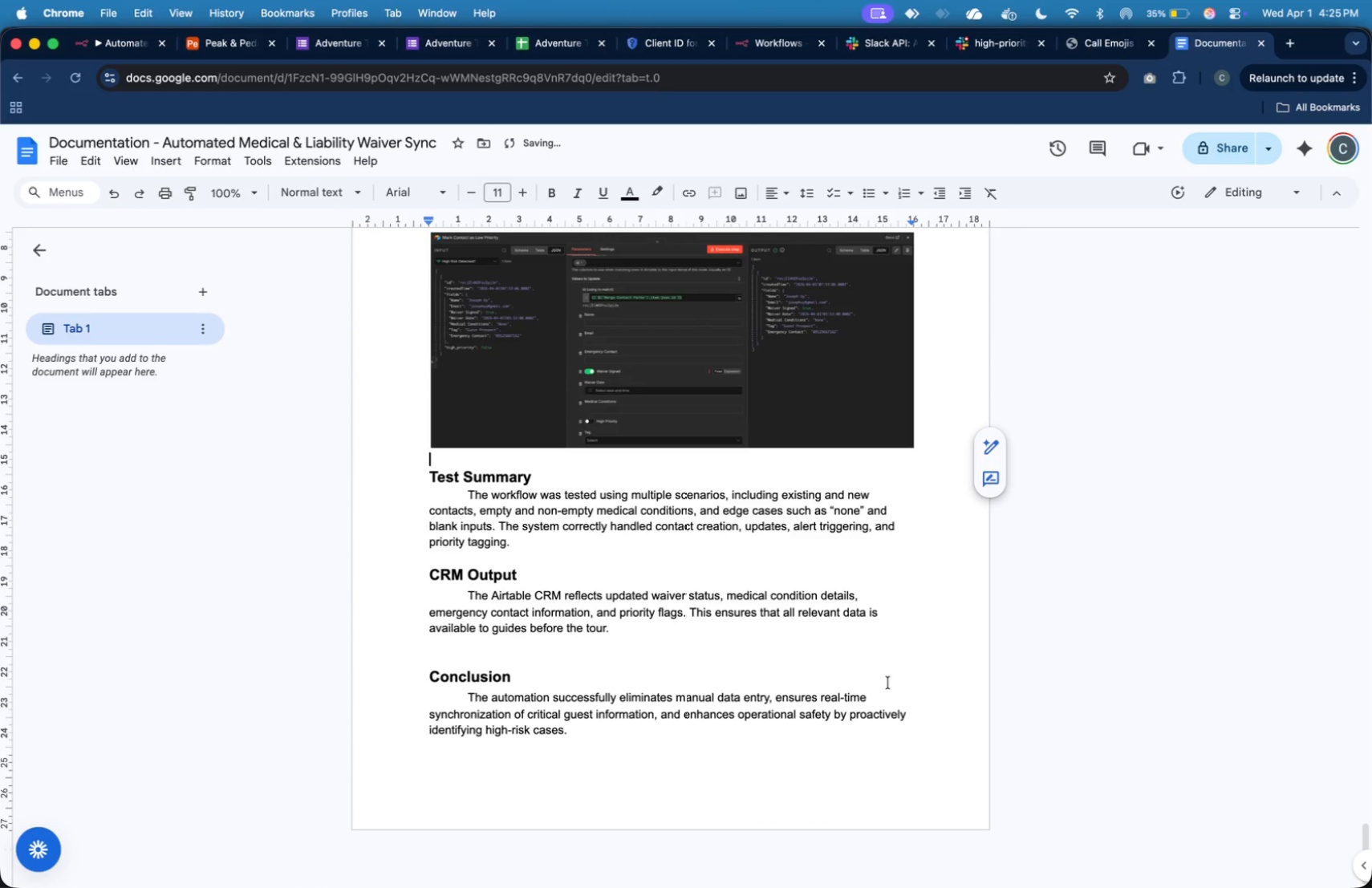 
key(ArrowLeft)
 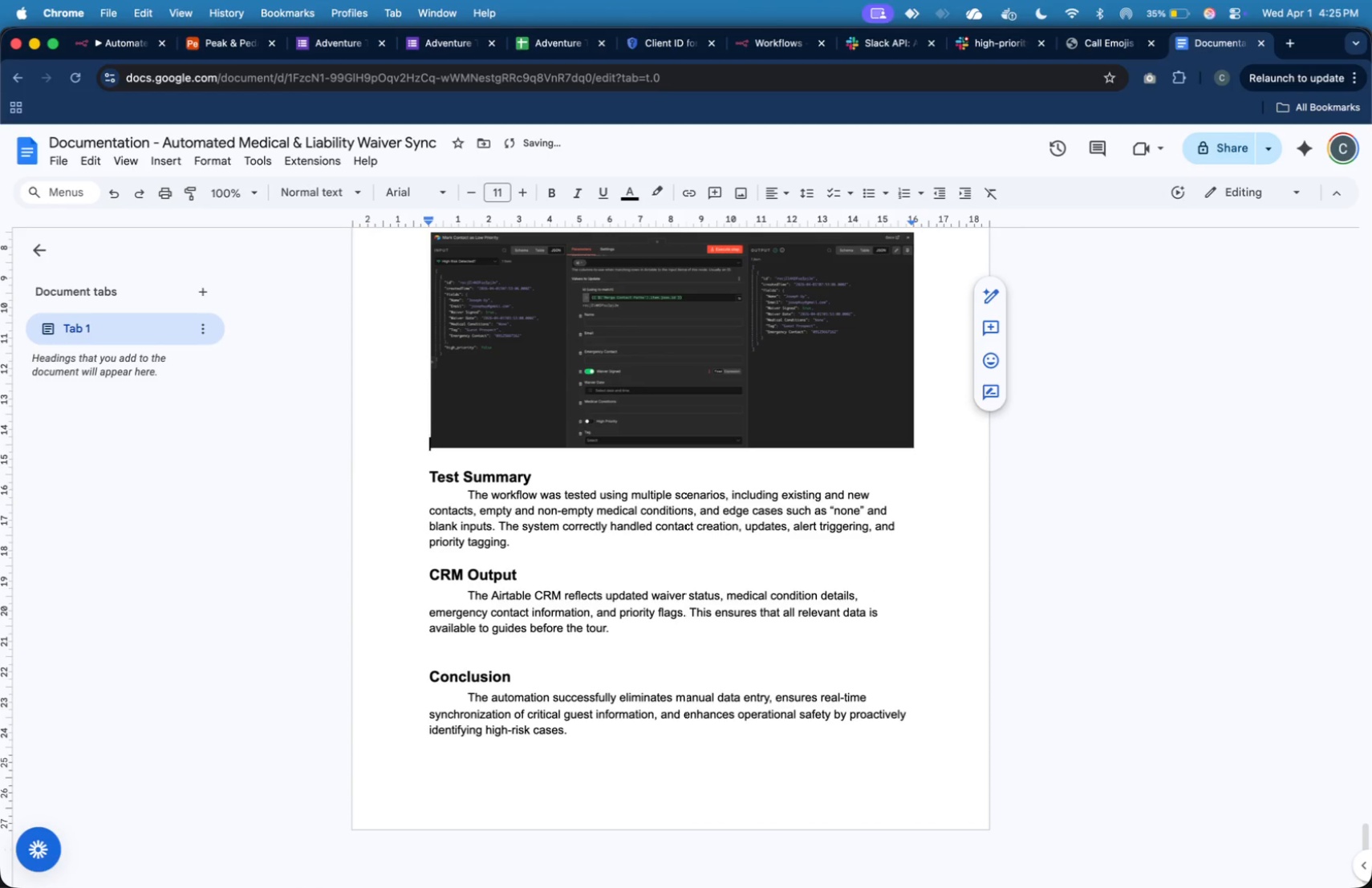 
key(ArrowLeft)
 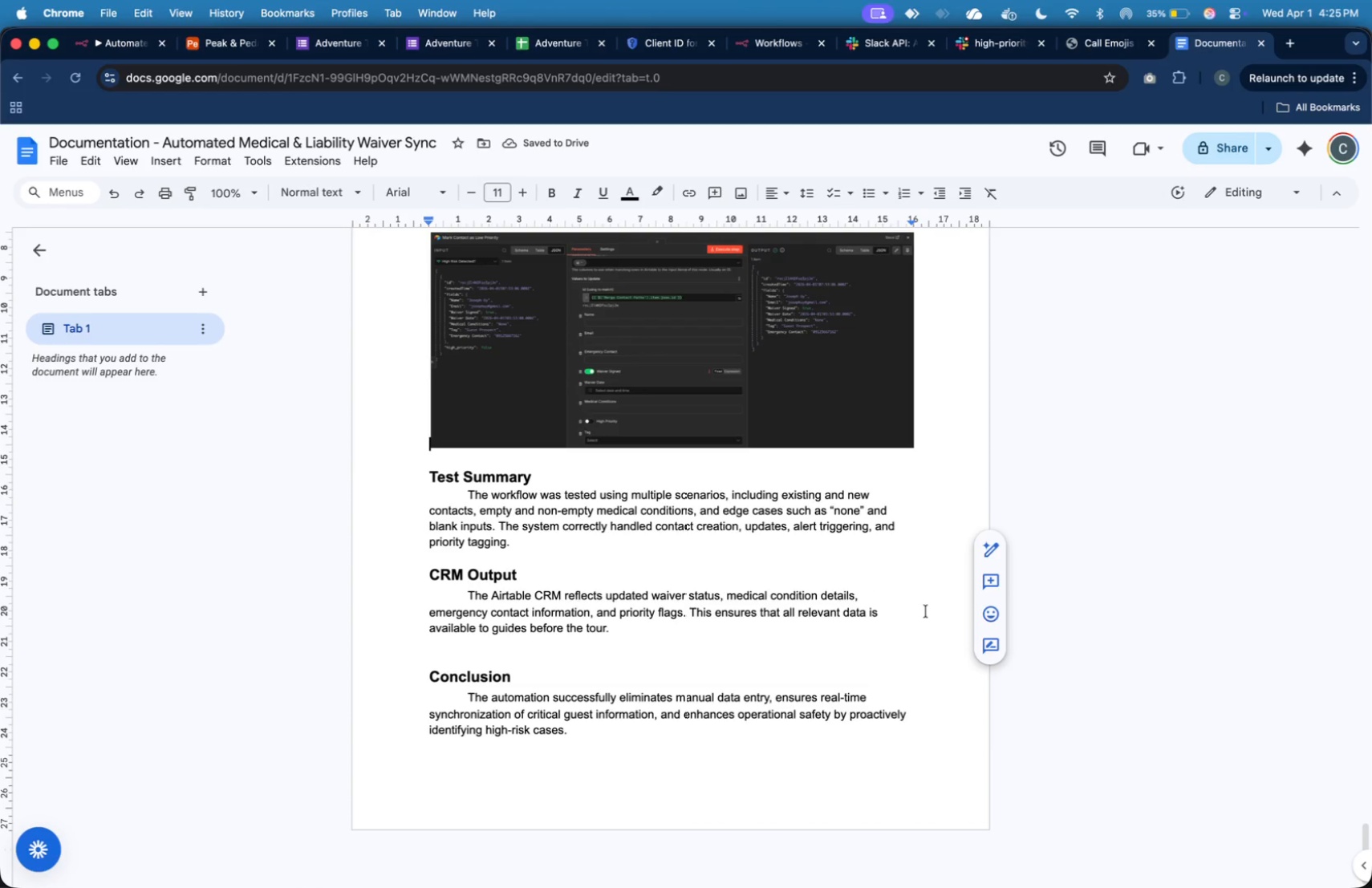 
key(ArrowLeft)
 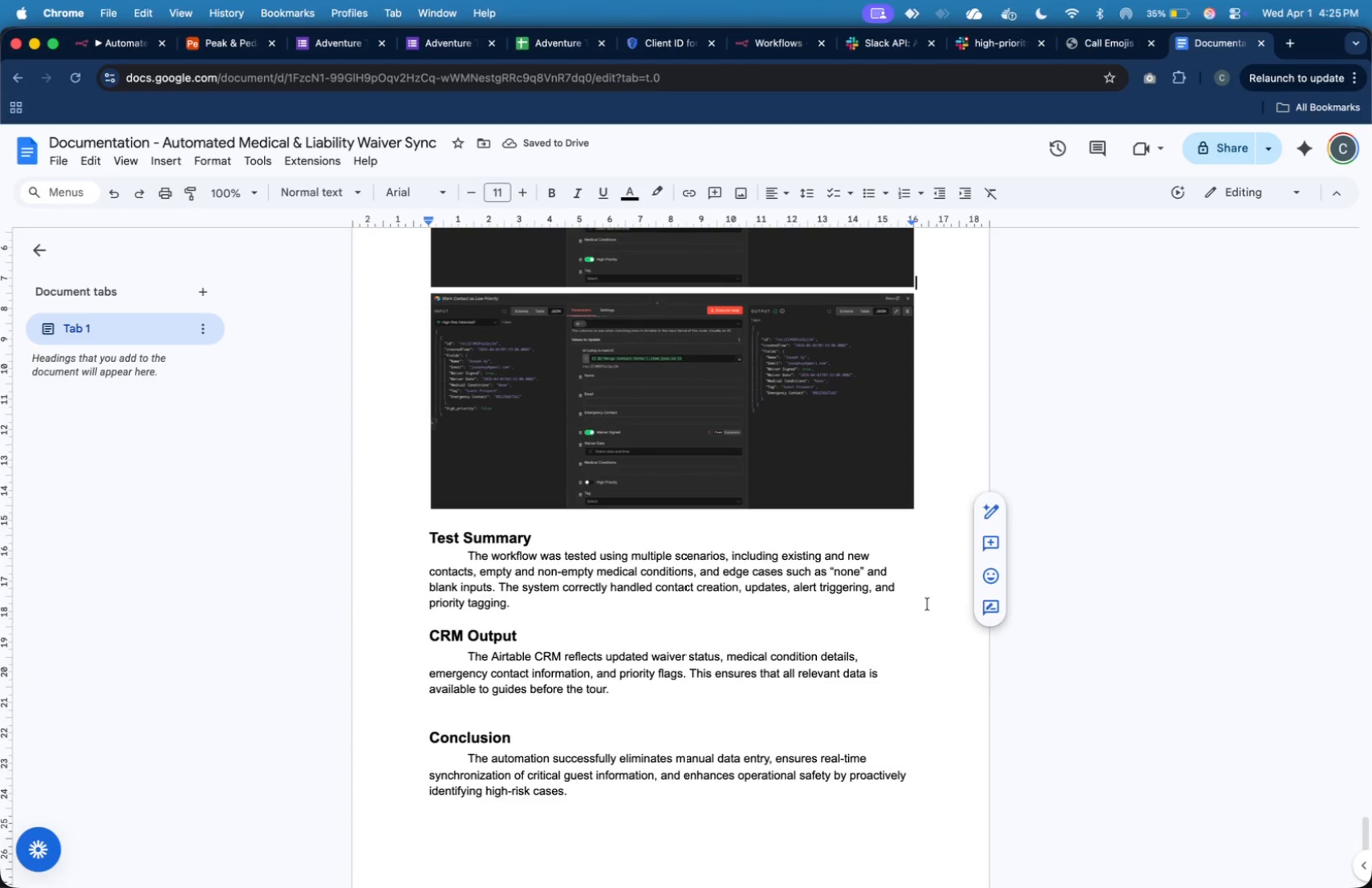 
key(ArrowLeft)
 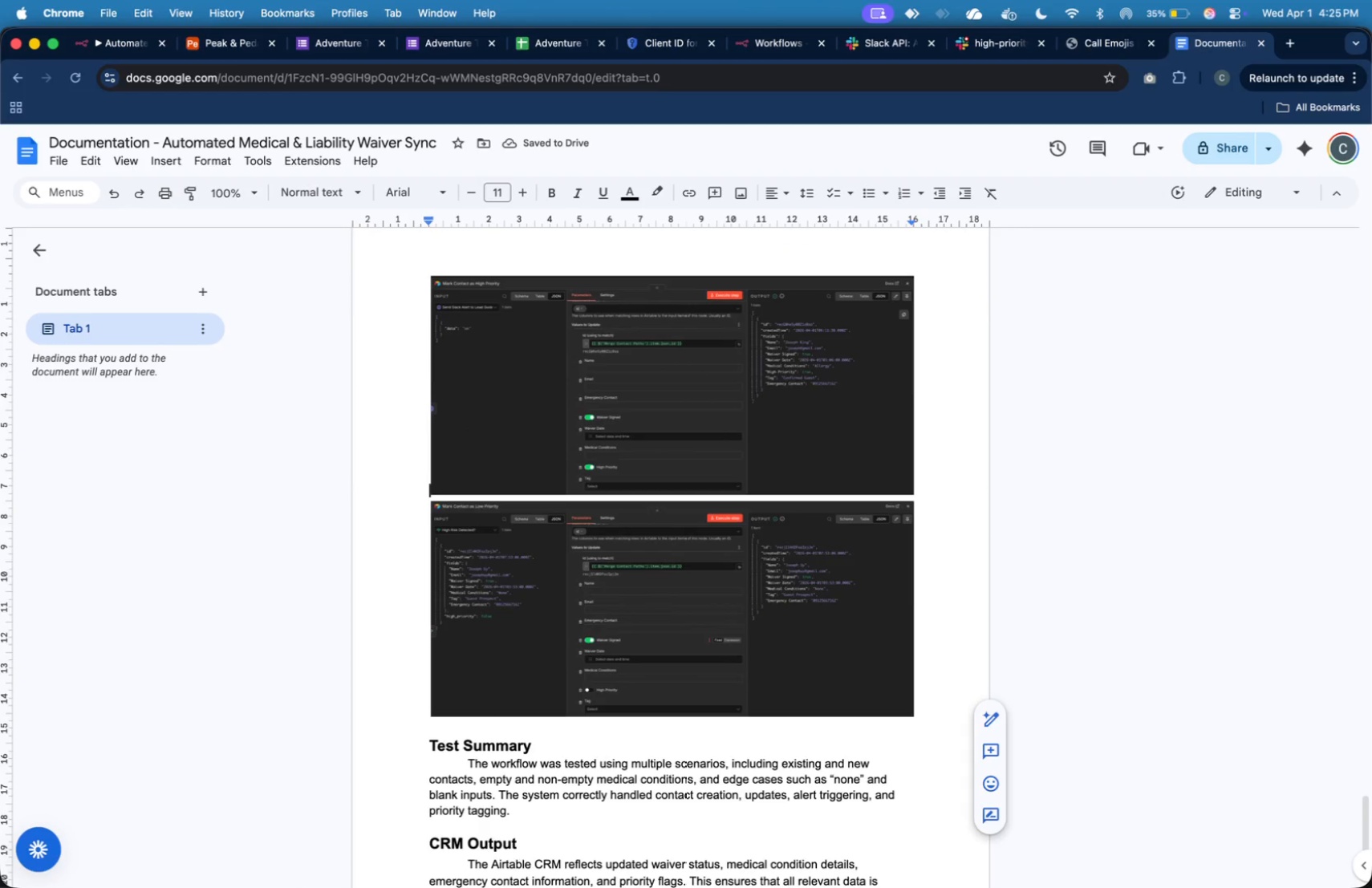 
key(ArrowLeft)
 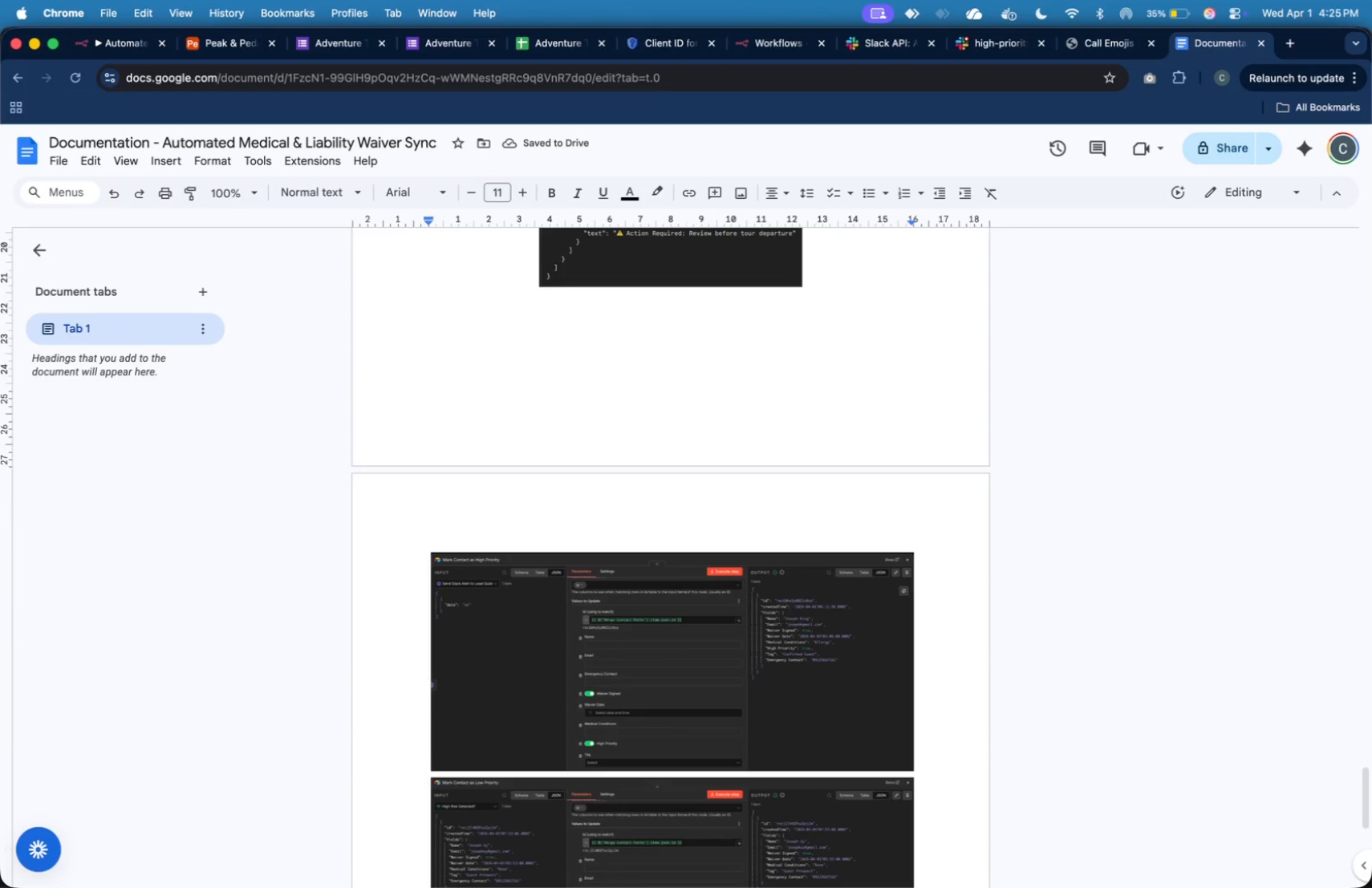 
key(ArrowRight)
 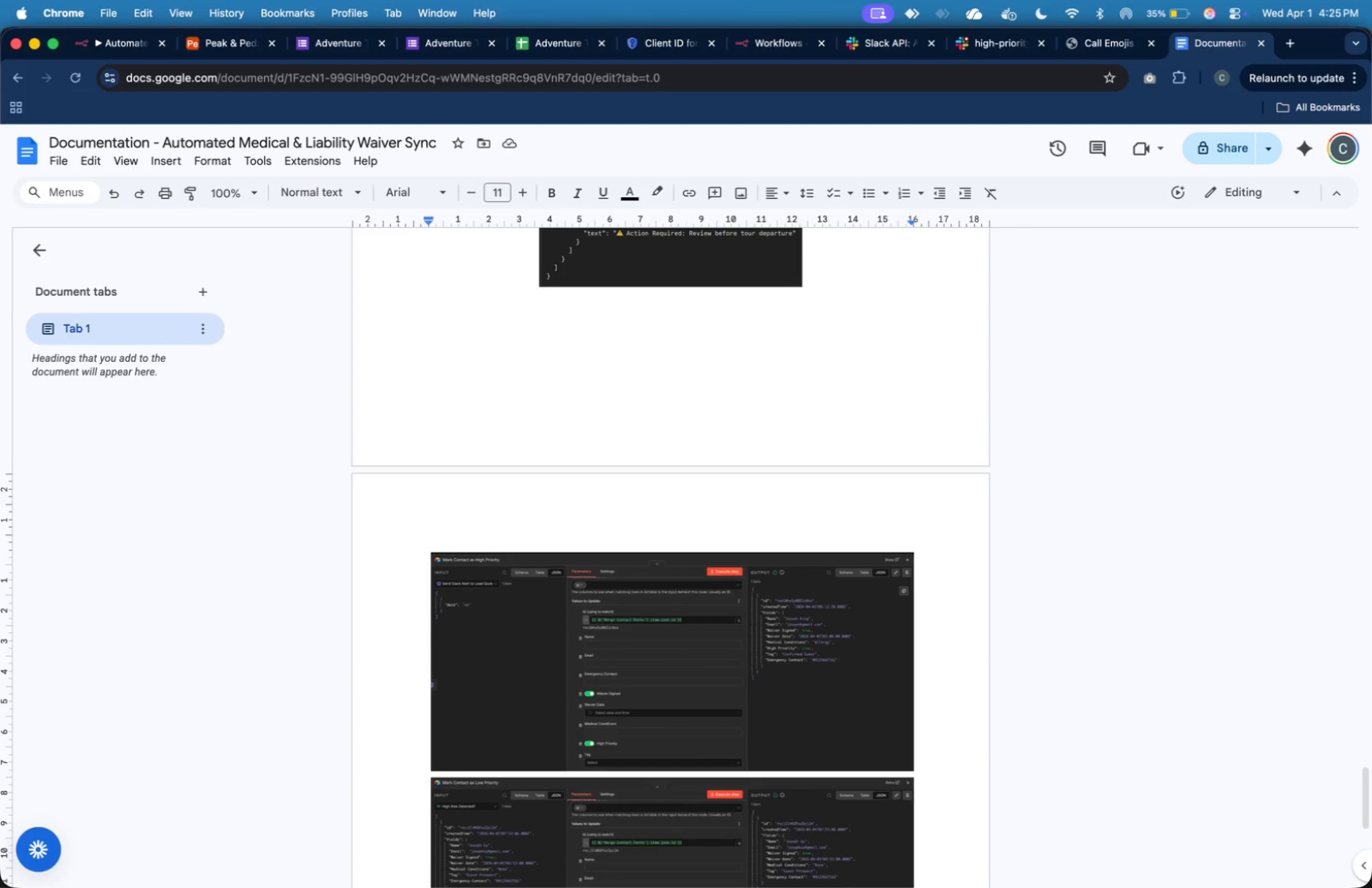 
scroll: coordinate [928, 604], scroll_direction: down, amount: 23.0
 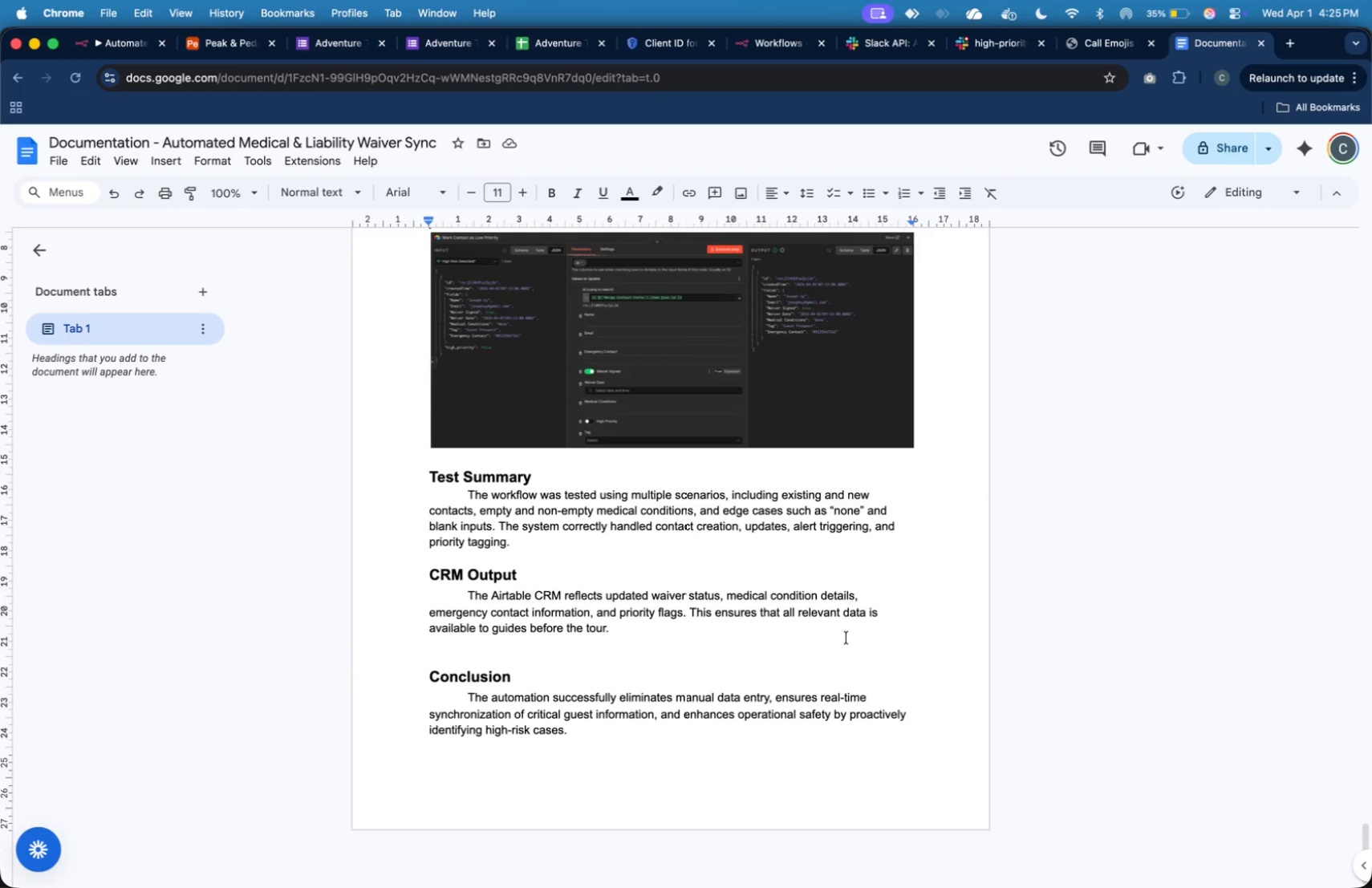 
left_click([846, 648])
 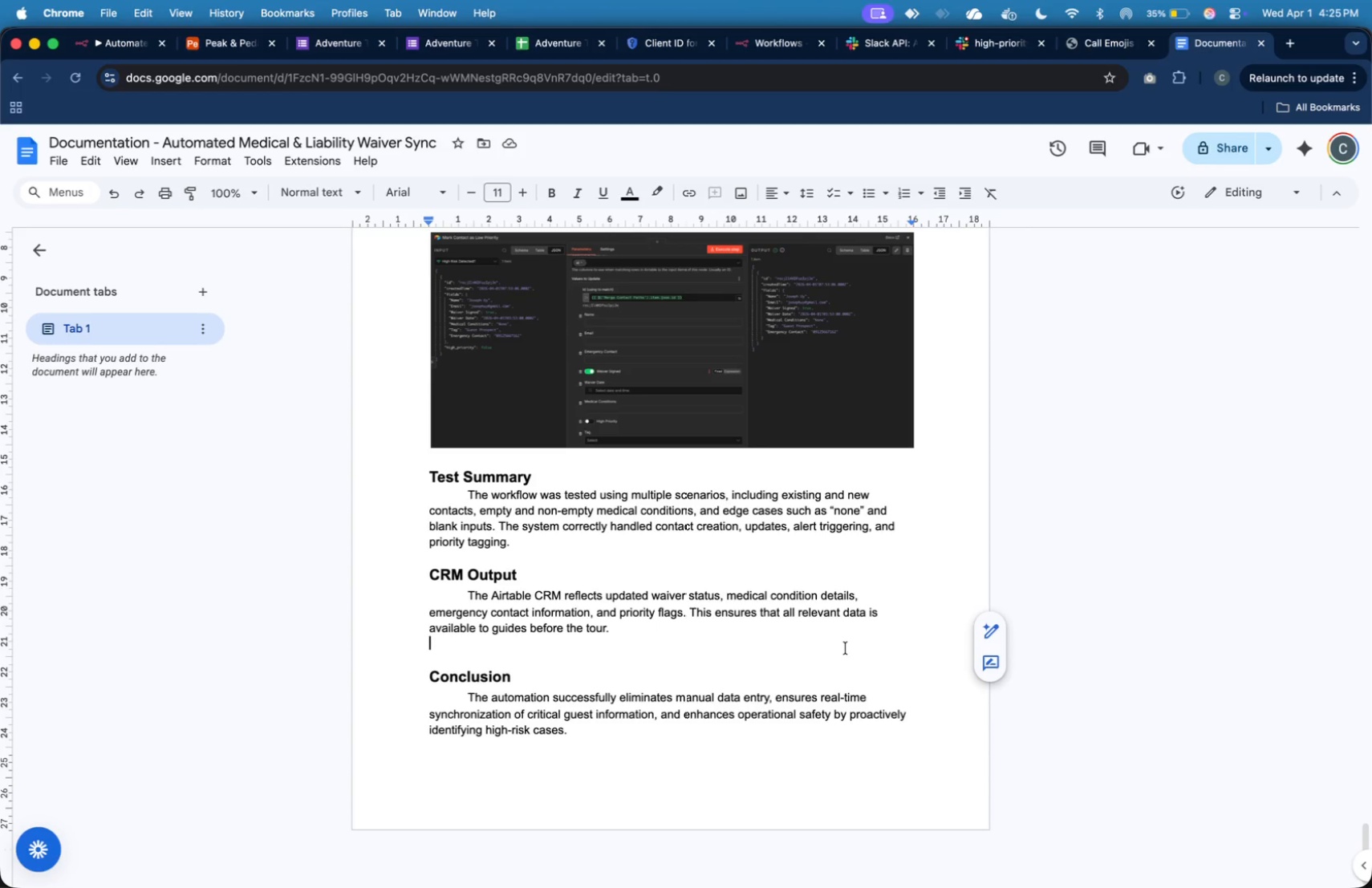 
key(Enter)
 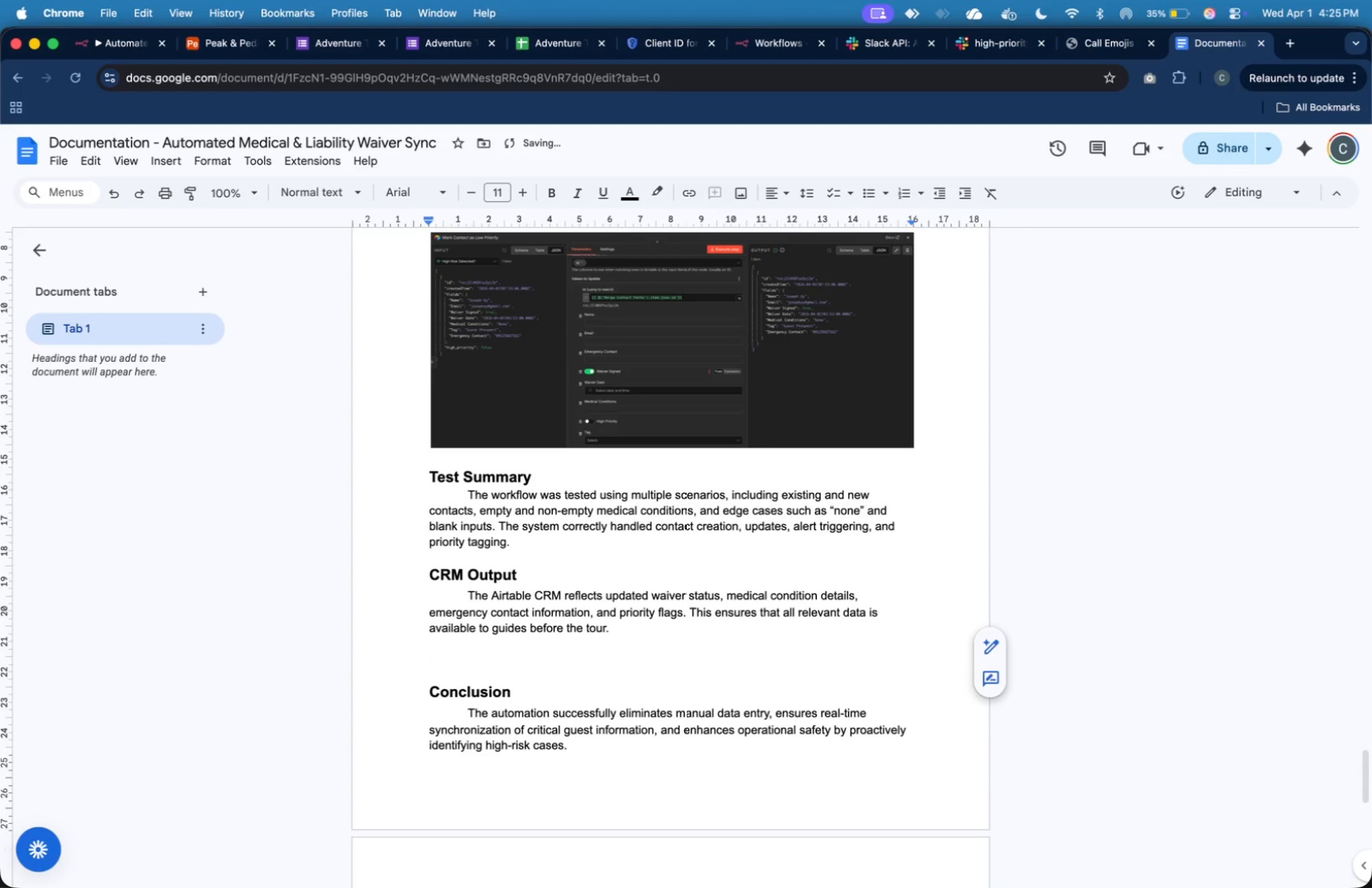 
key(Shift+S)
 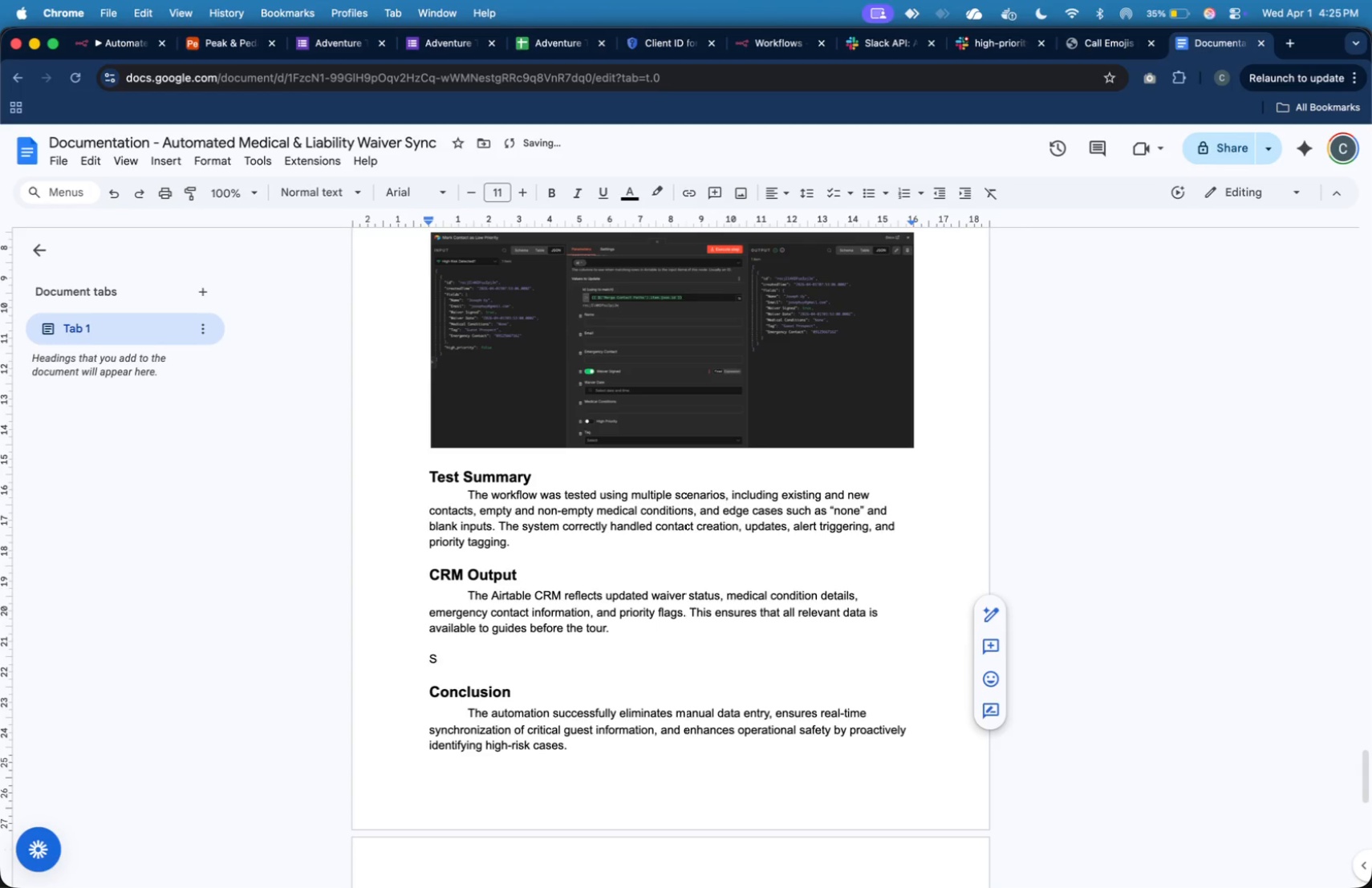 
key(Backspace)
 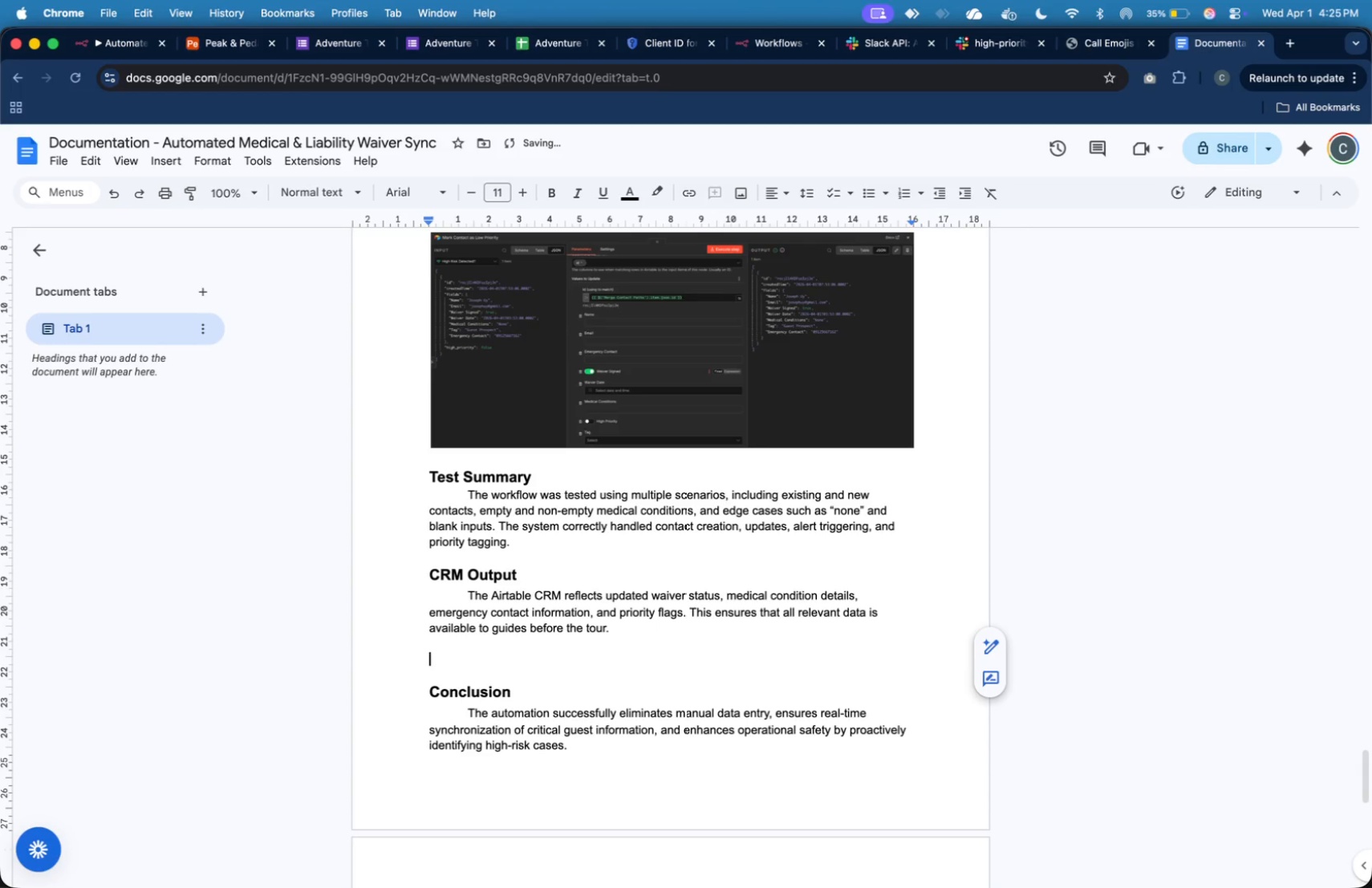 
key(Meta+V)
 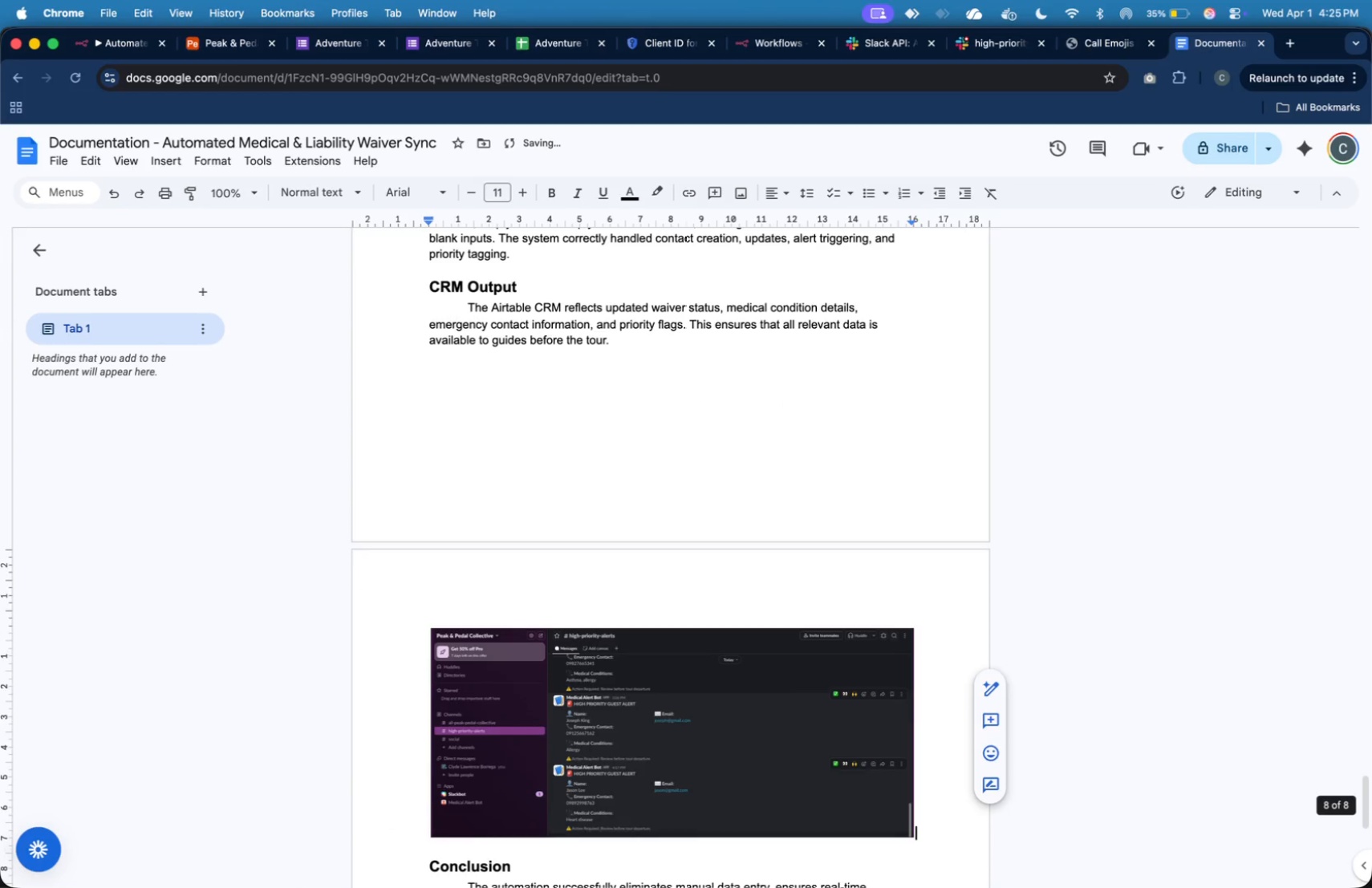 
key(ArrowUp)
 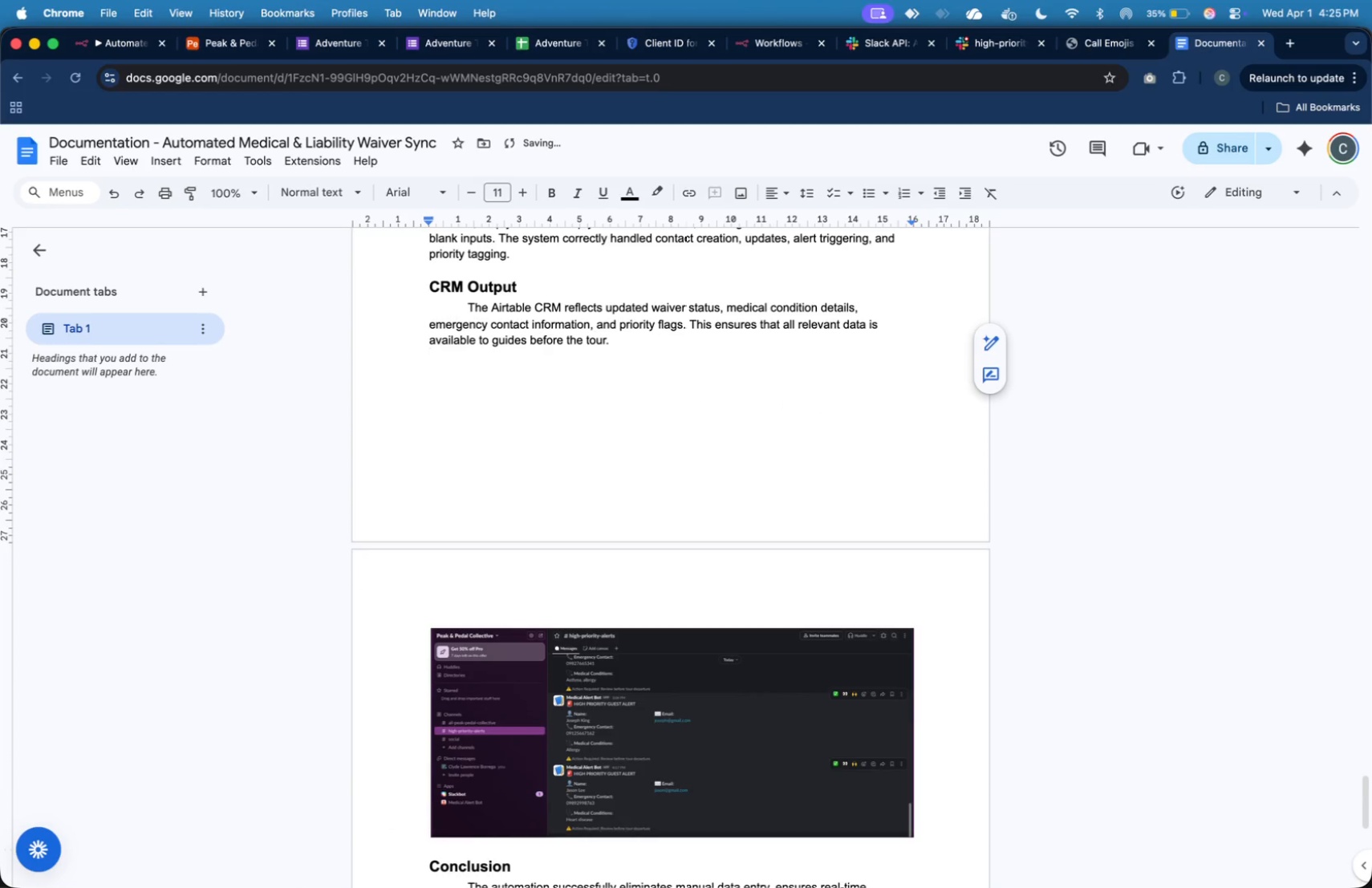 
key(ArrowRight)
 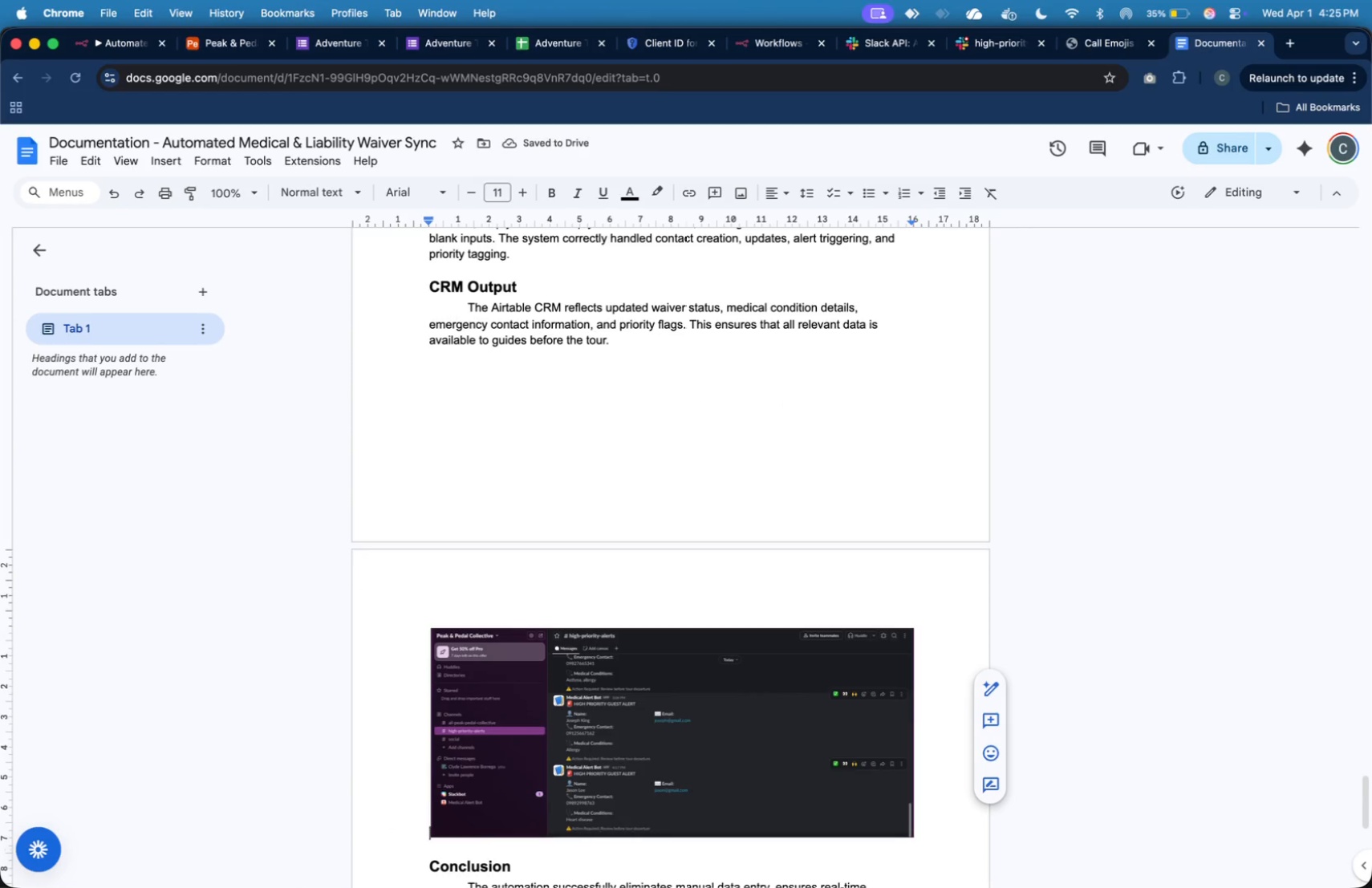 
key(ArrowLeft)
 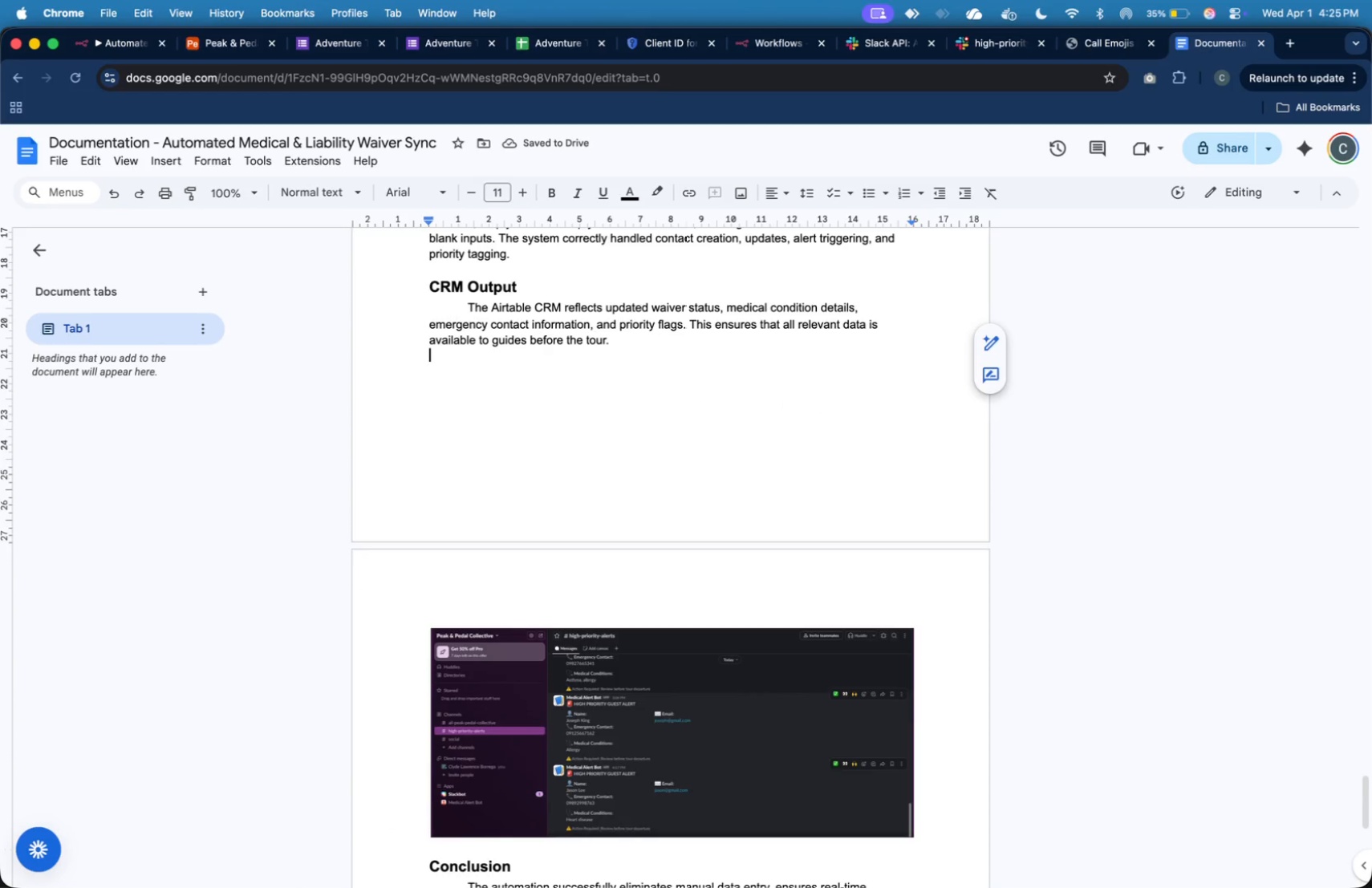 
key(Enter)
 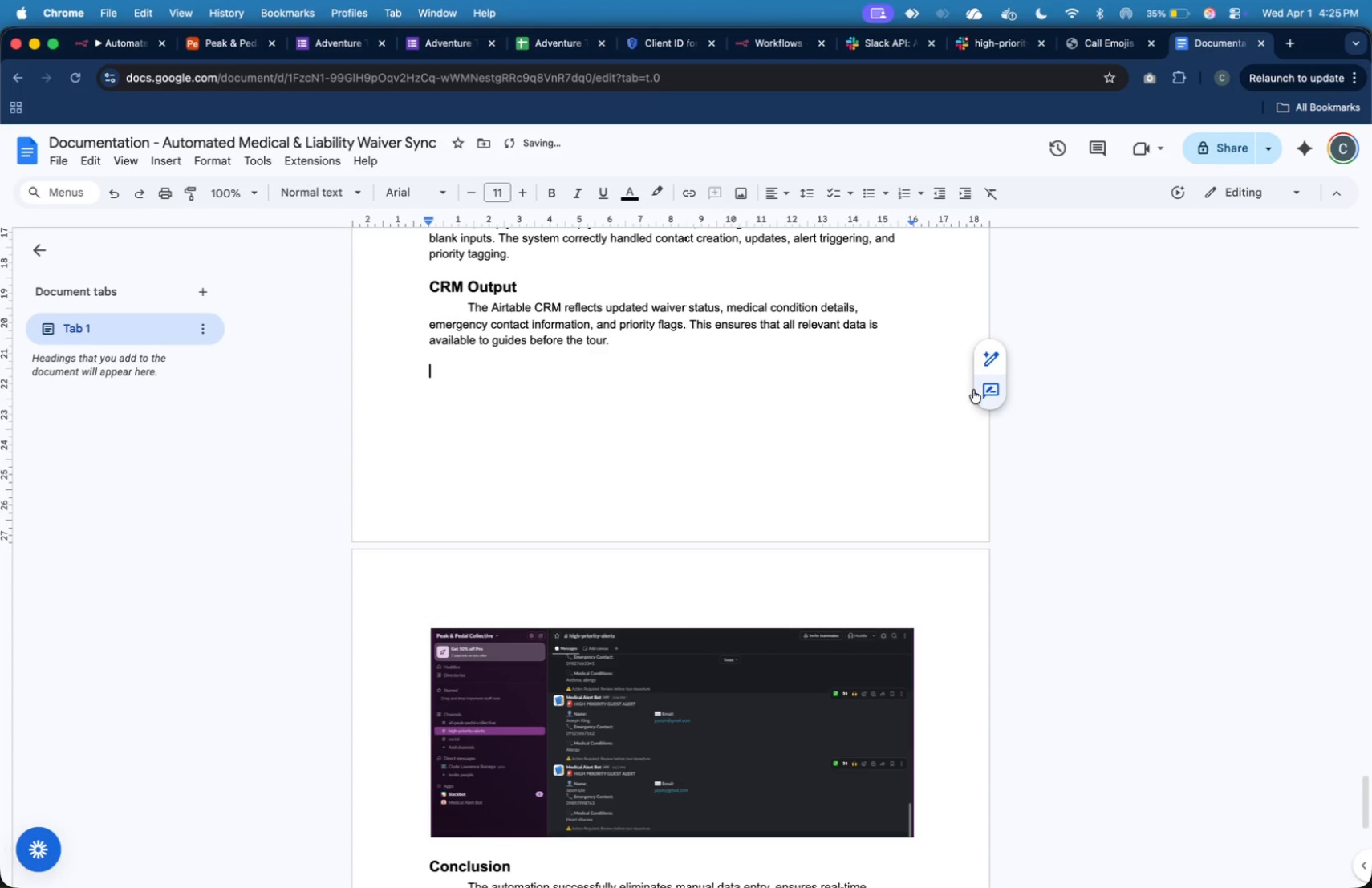 
left_click([548, 197])
 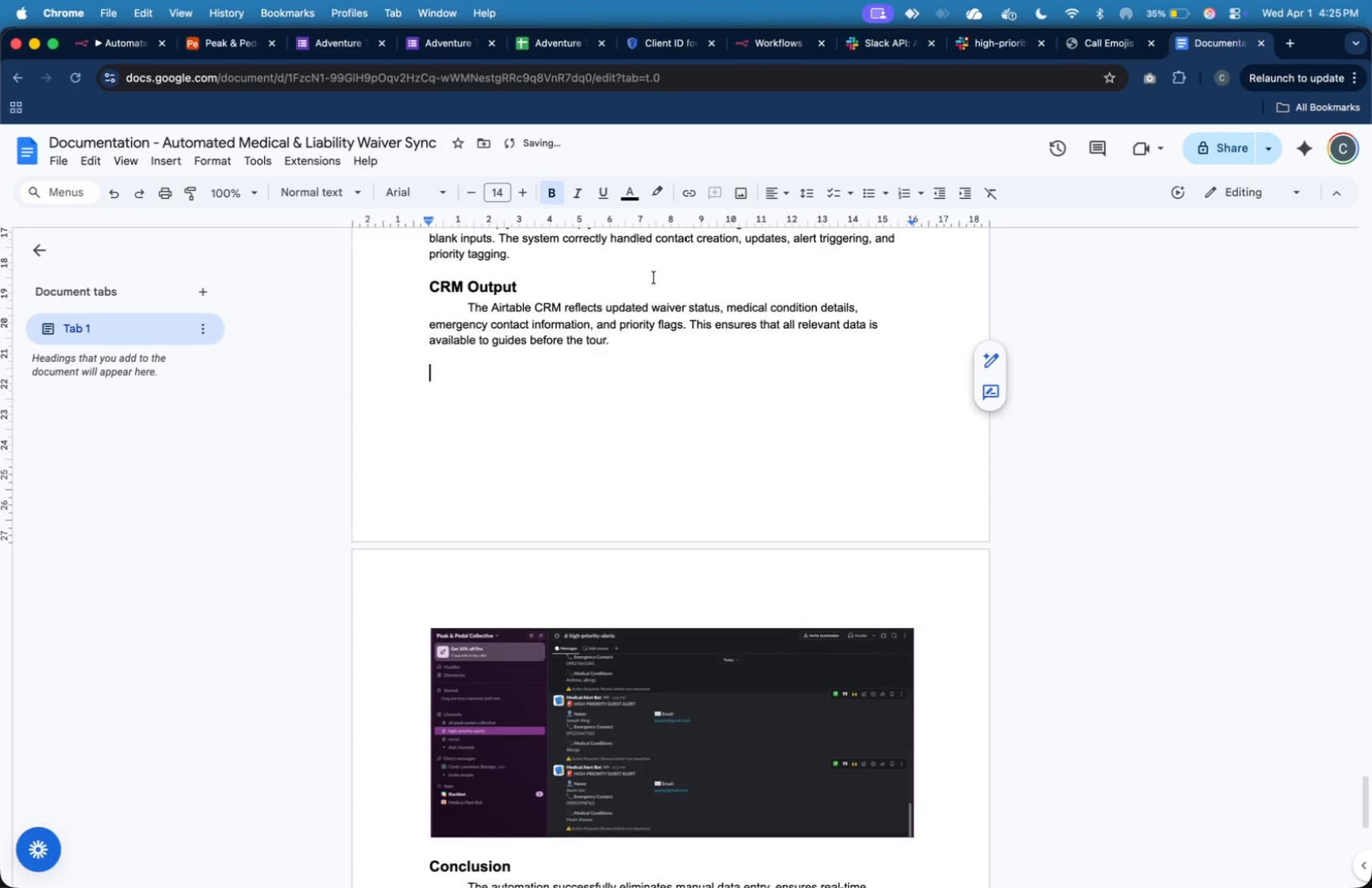 
type(Slack Output)
 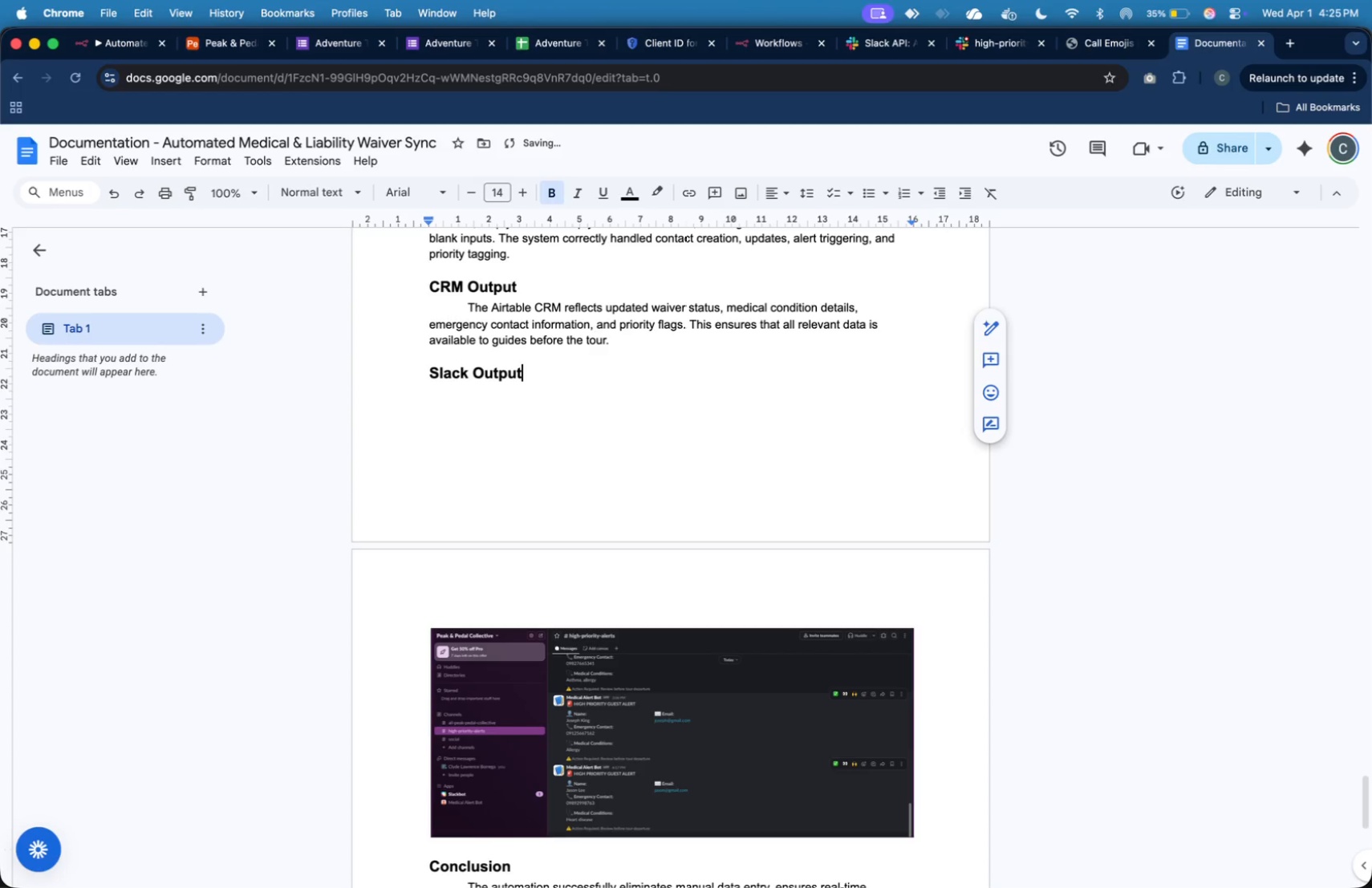 
key(ArrowUp)
 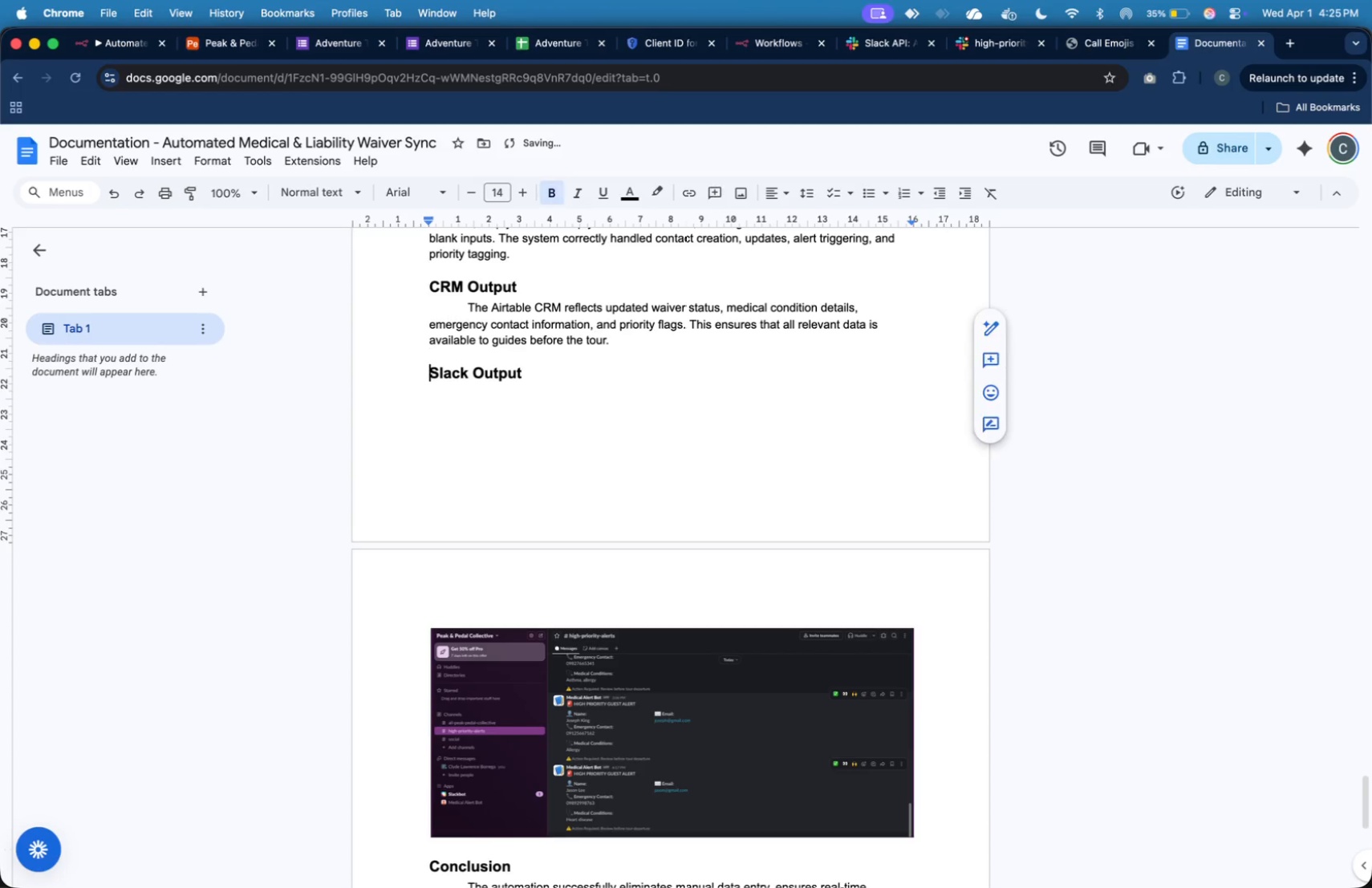 
key(ArrowRight)
 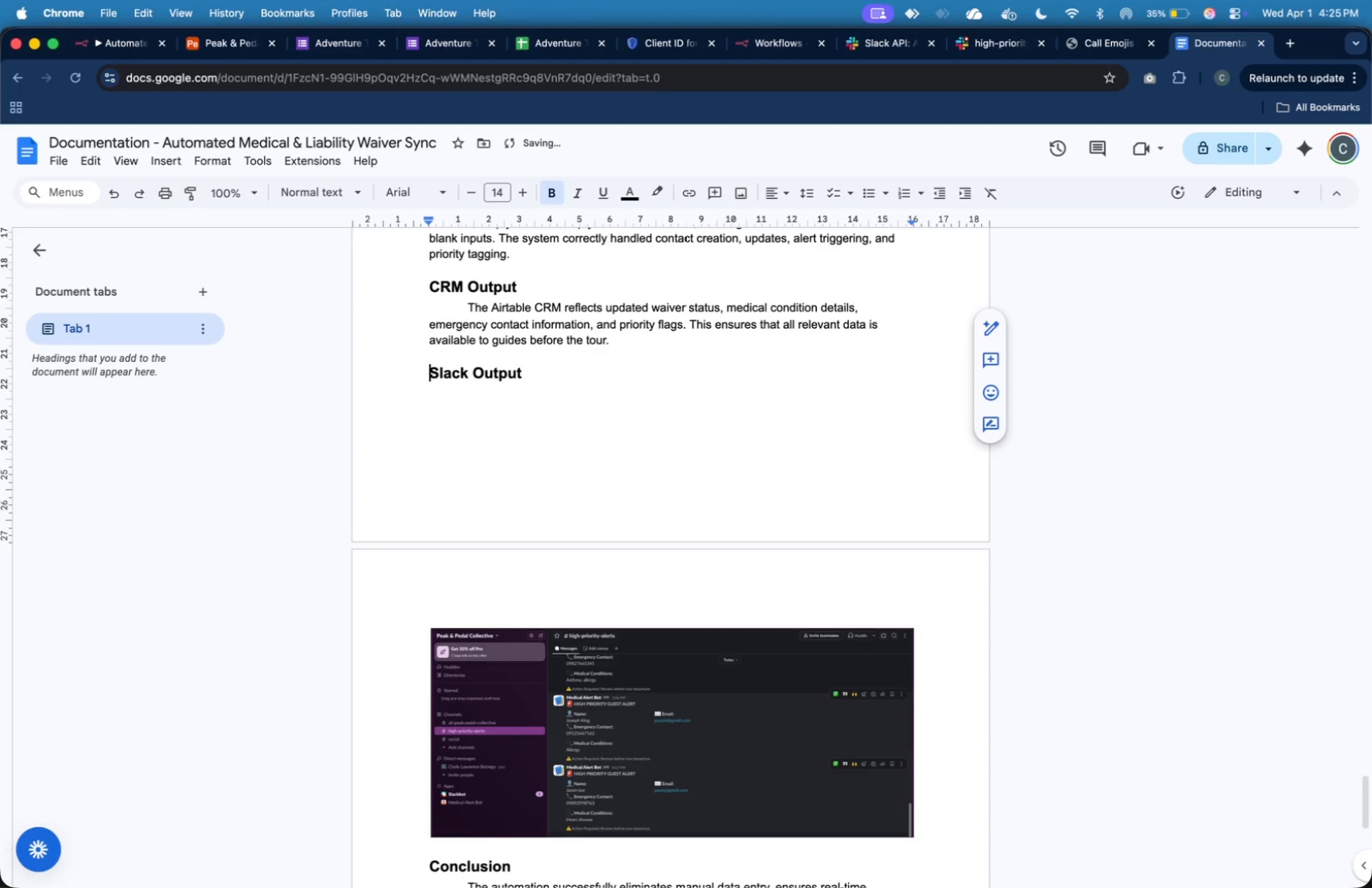 
key(Enter)
 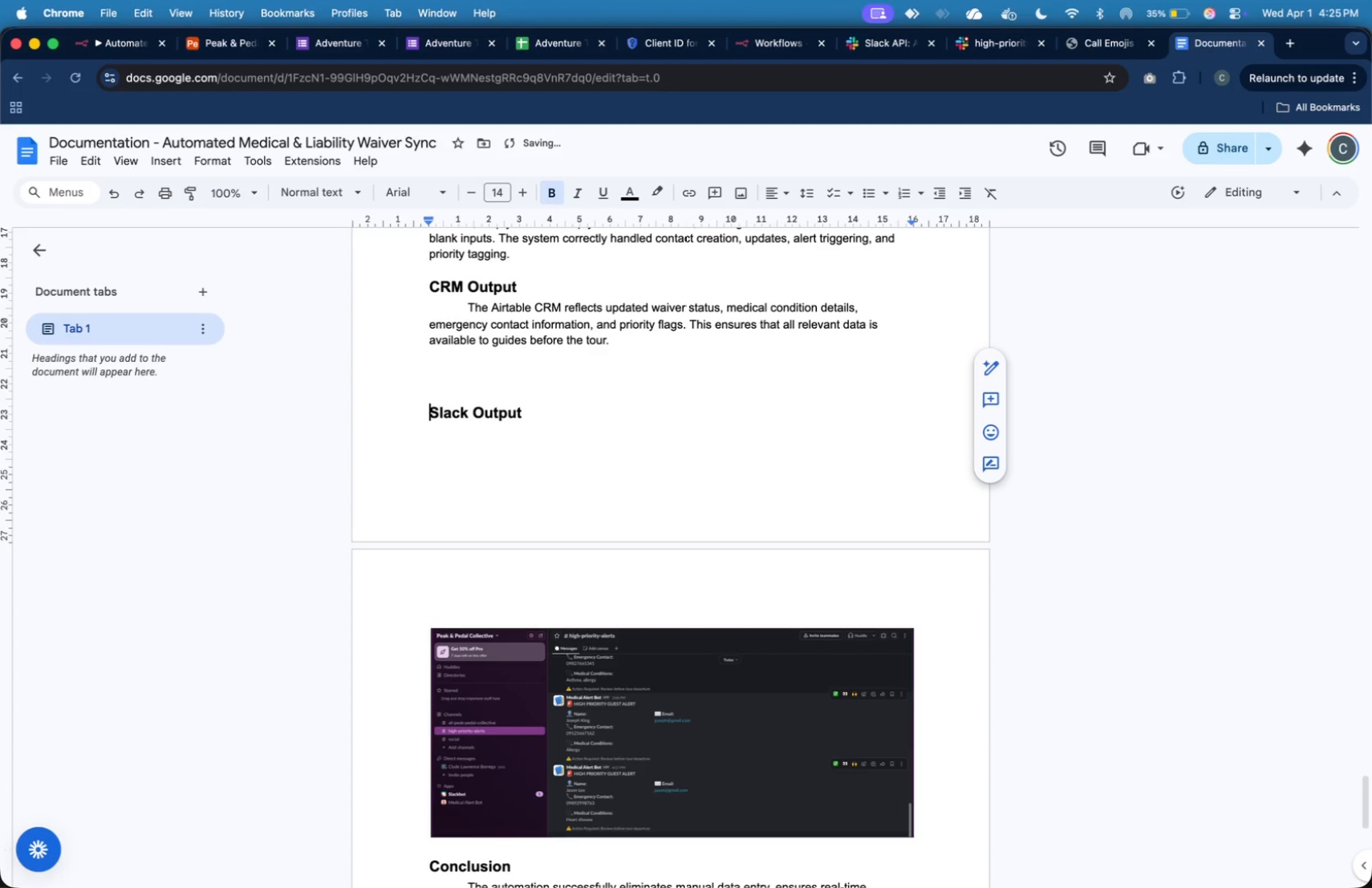 
key(Enter)
 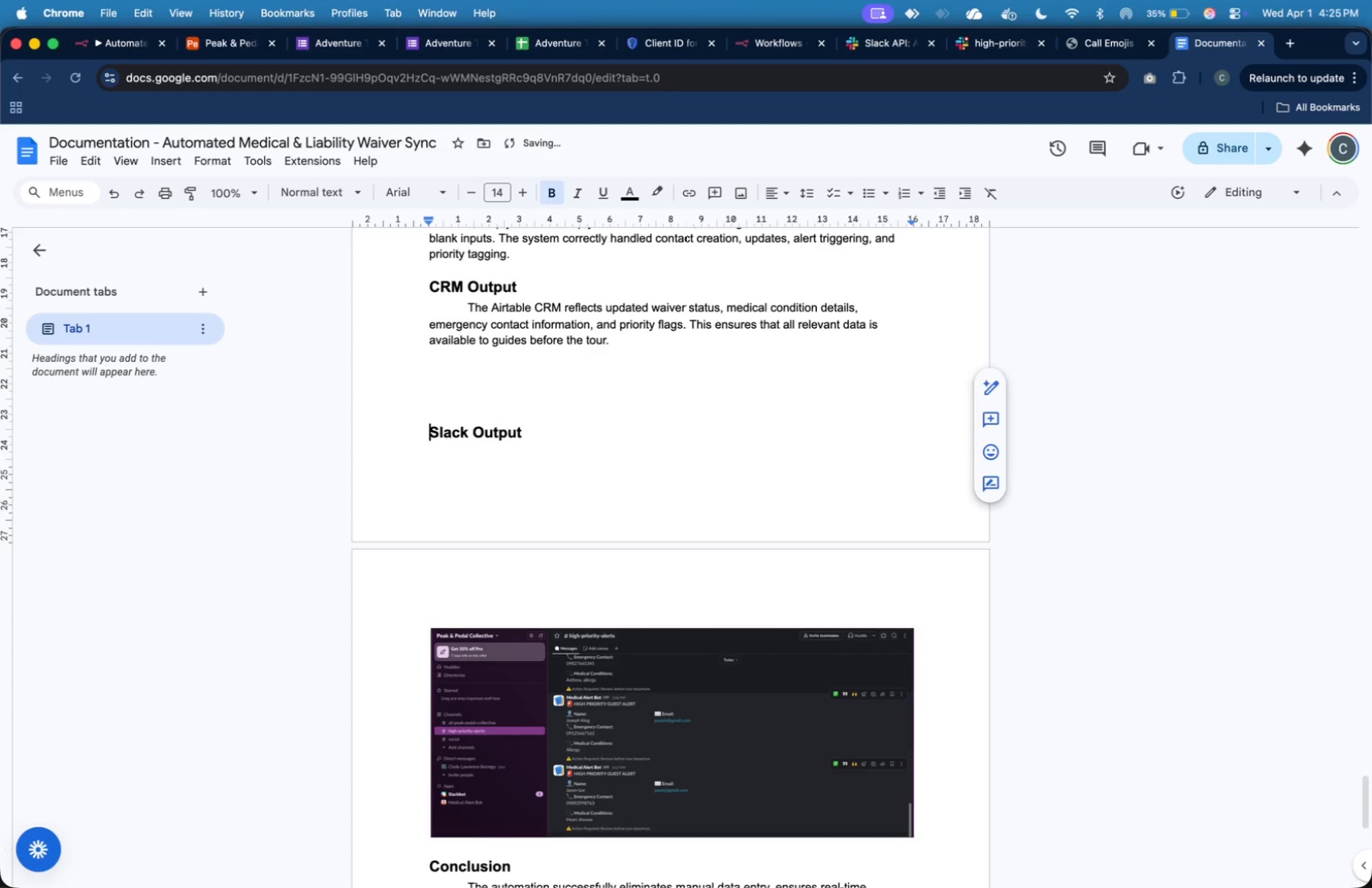 
key(Enter)
 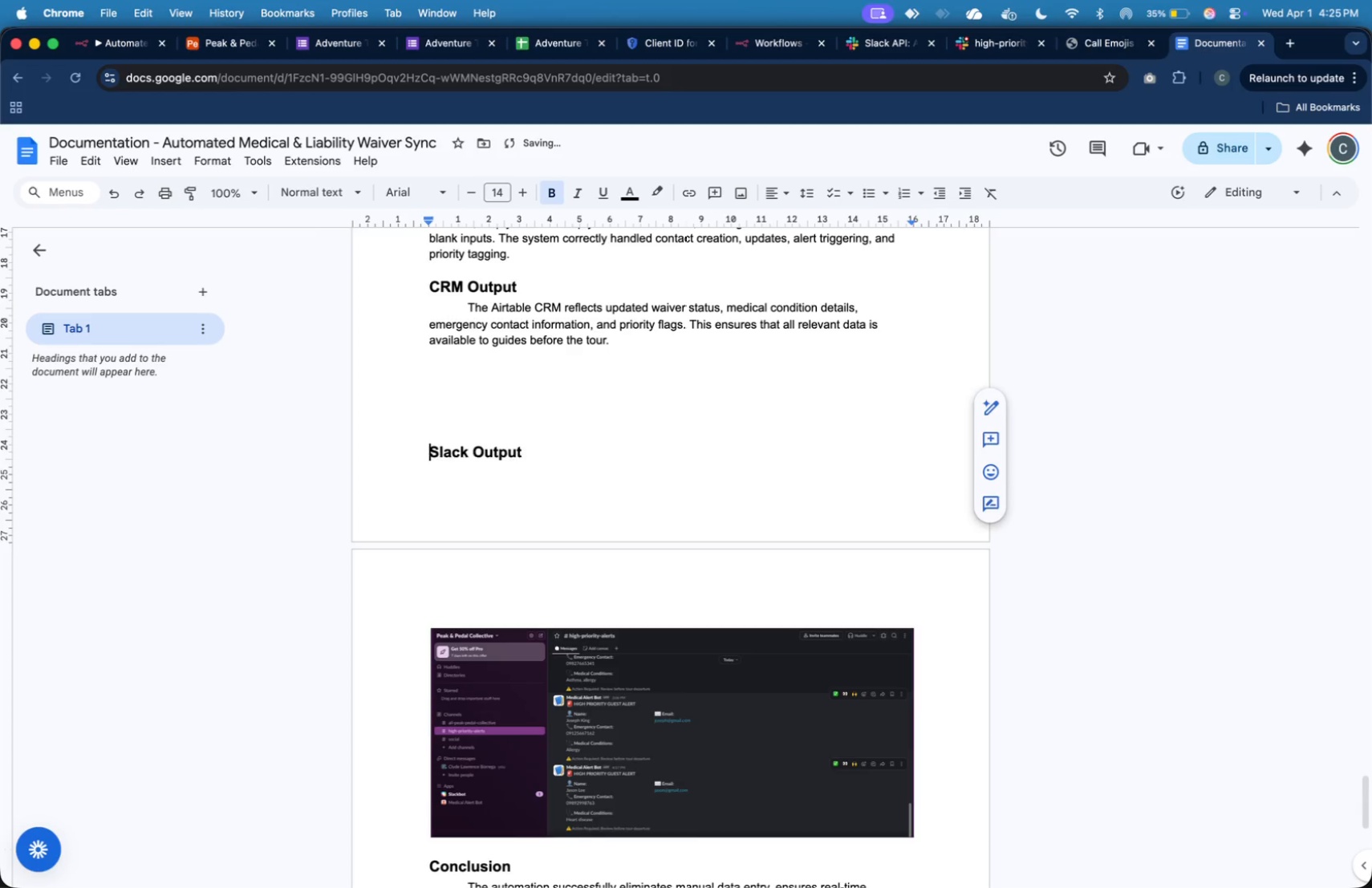 
key(Enter)
 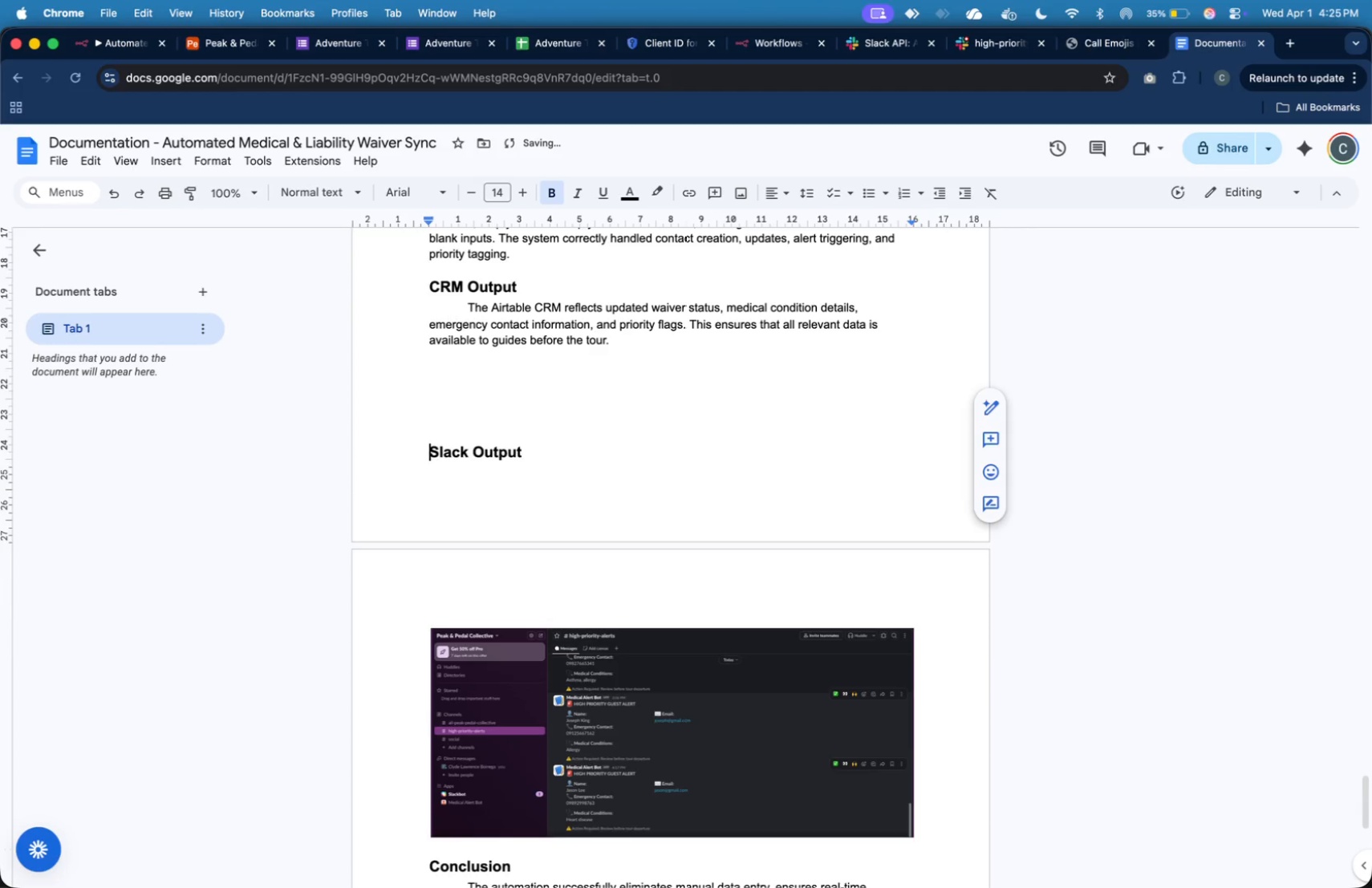 
key(Enter)
 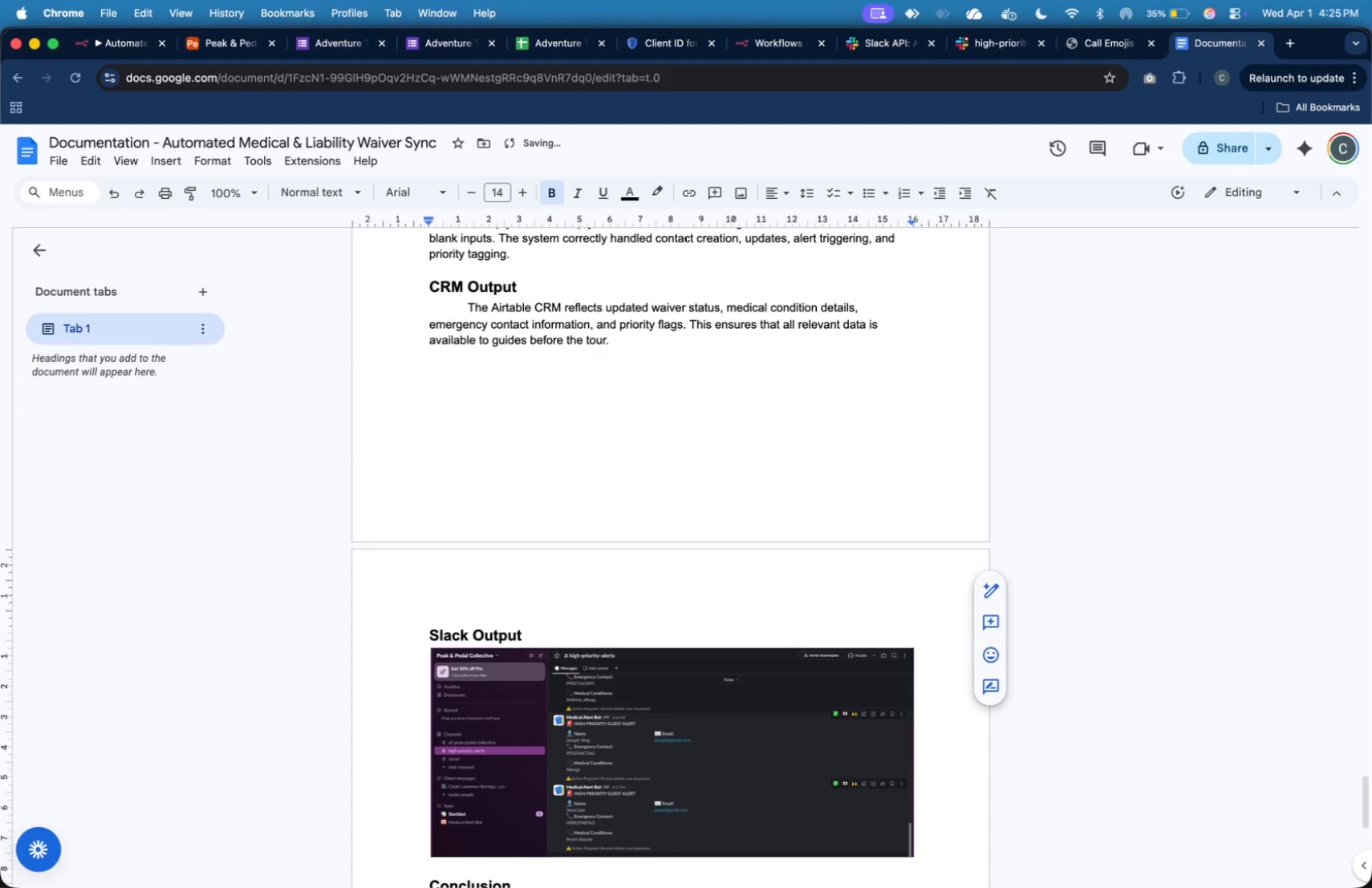 
key(ArrowRight)
 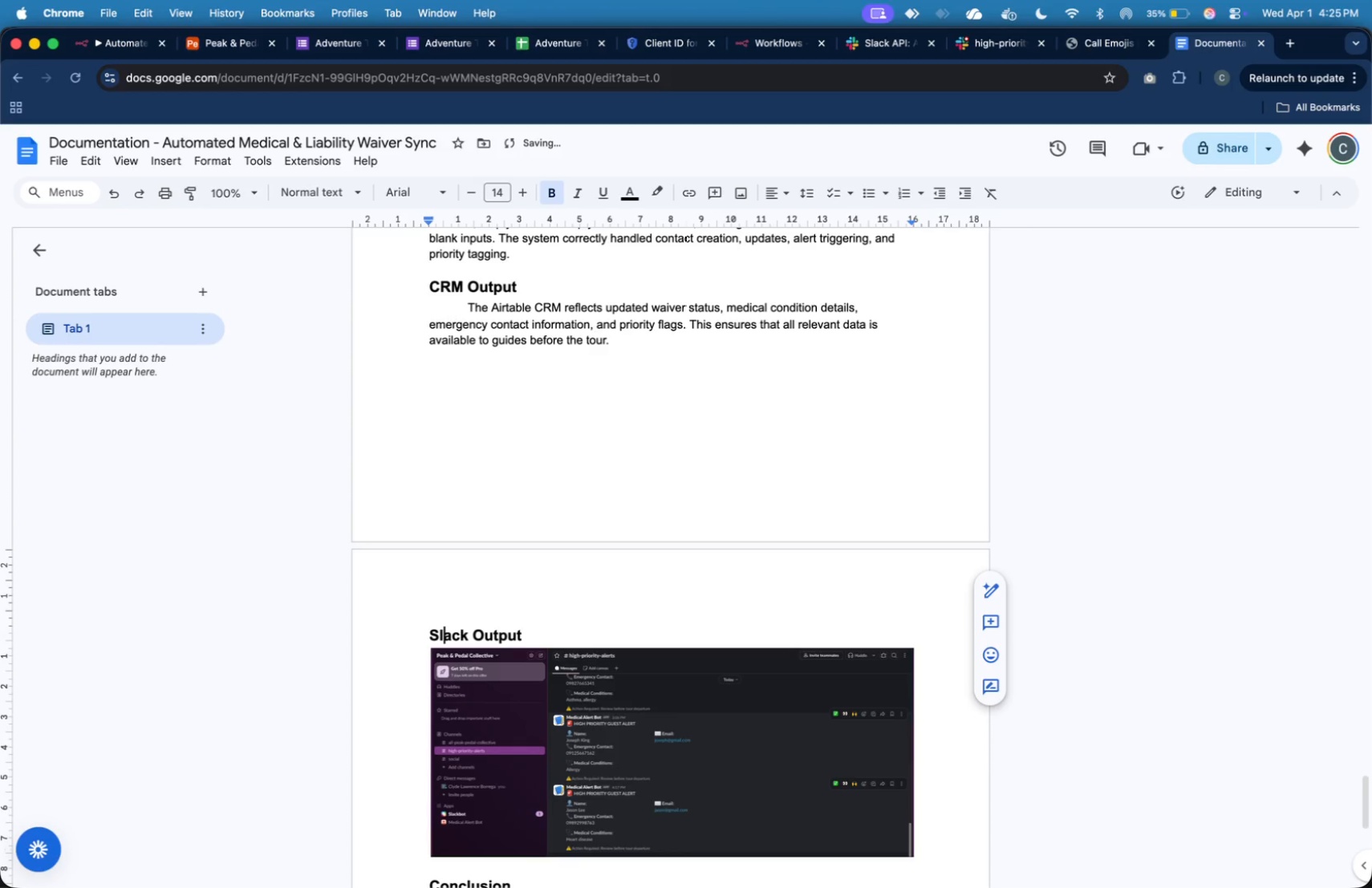 
hold_key(key=ArrowRight, duration=1.18)
 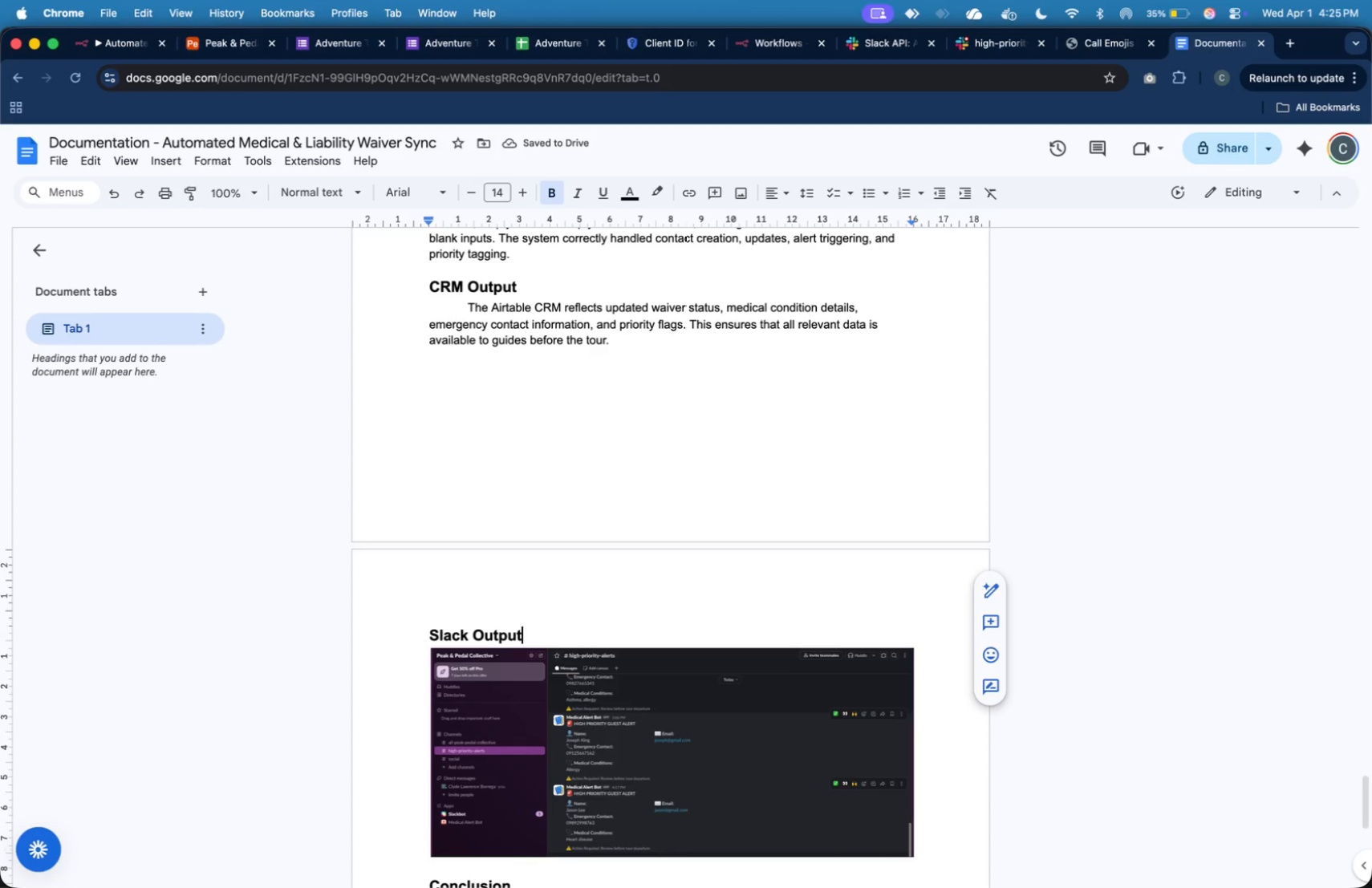 
key(ArrowRight)
 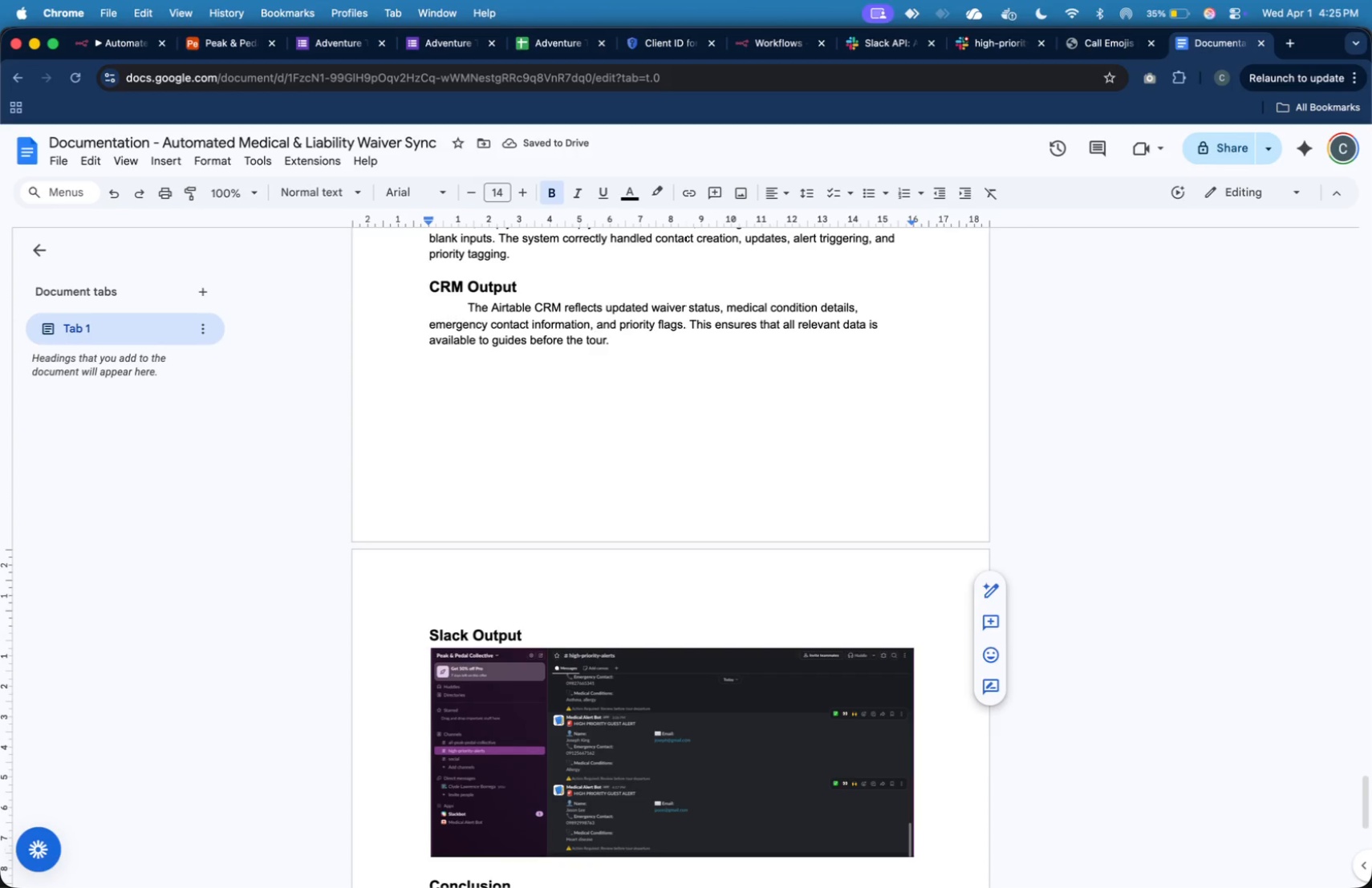 
key(Enter)
 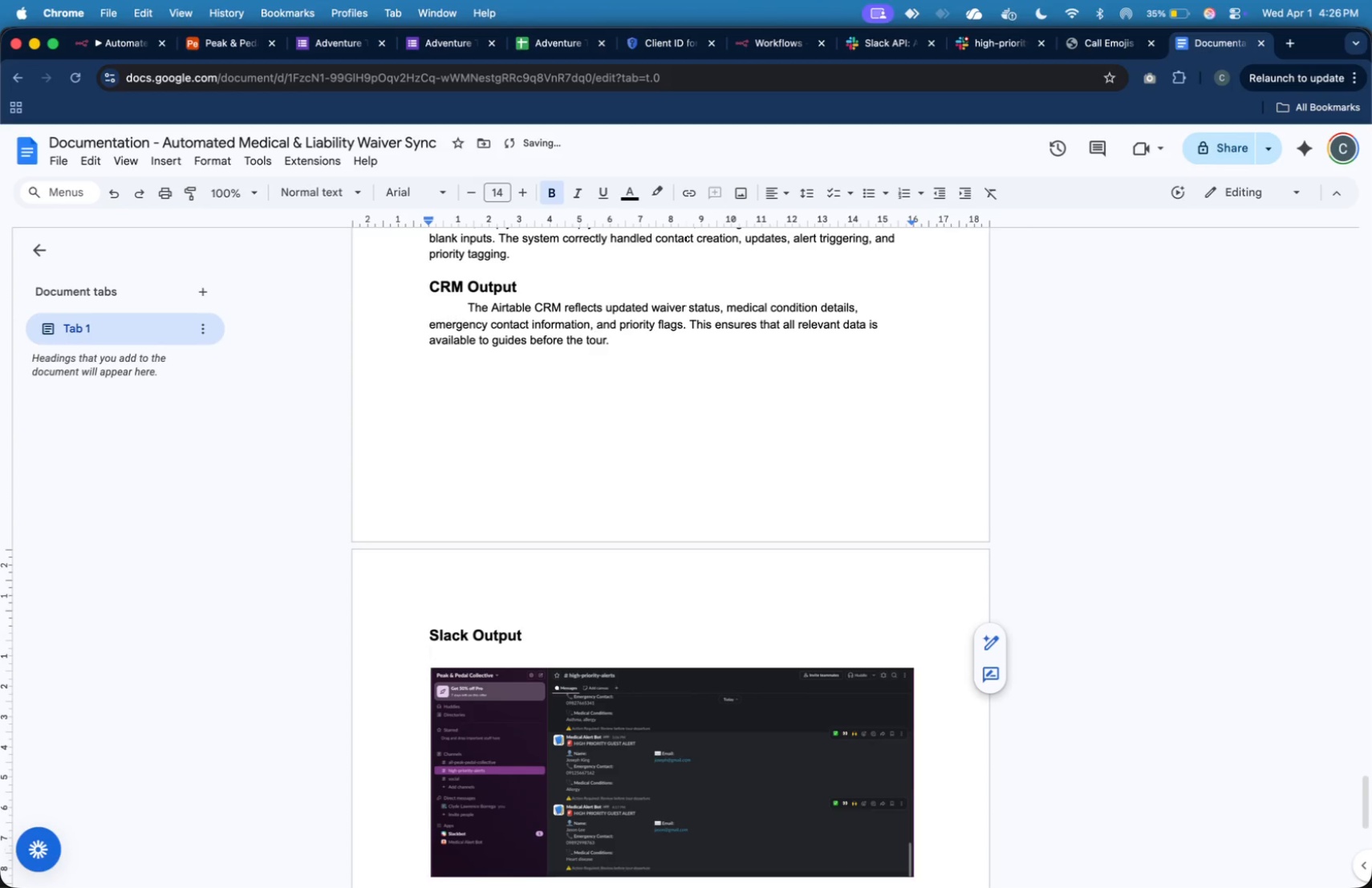 
key(ArrowUp)
 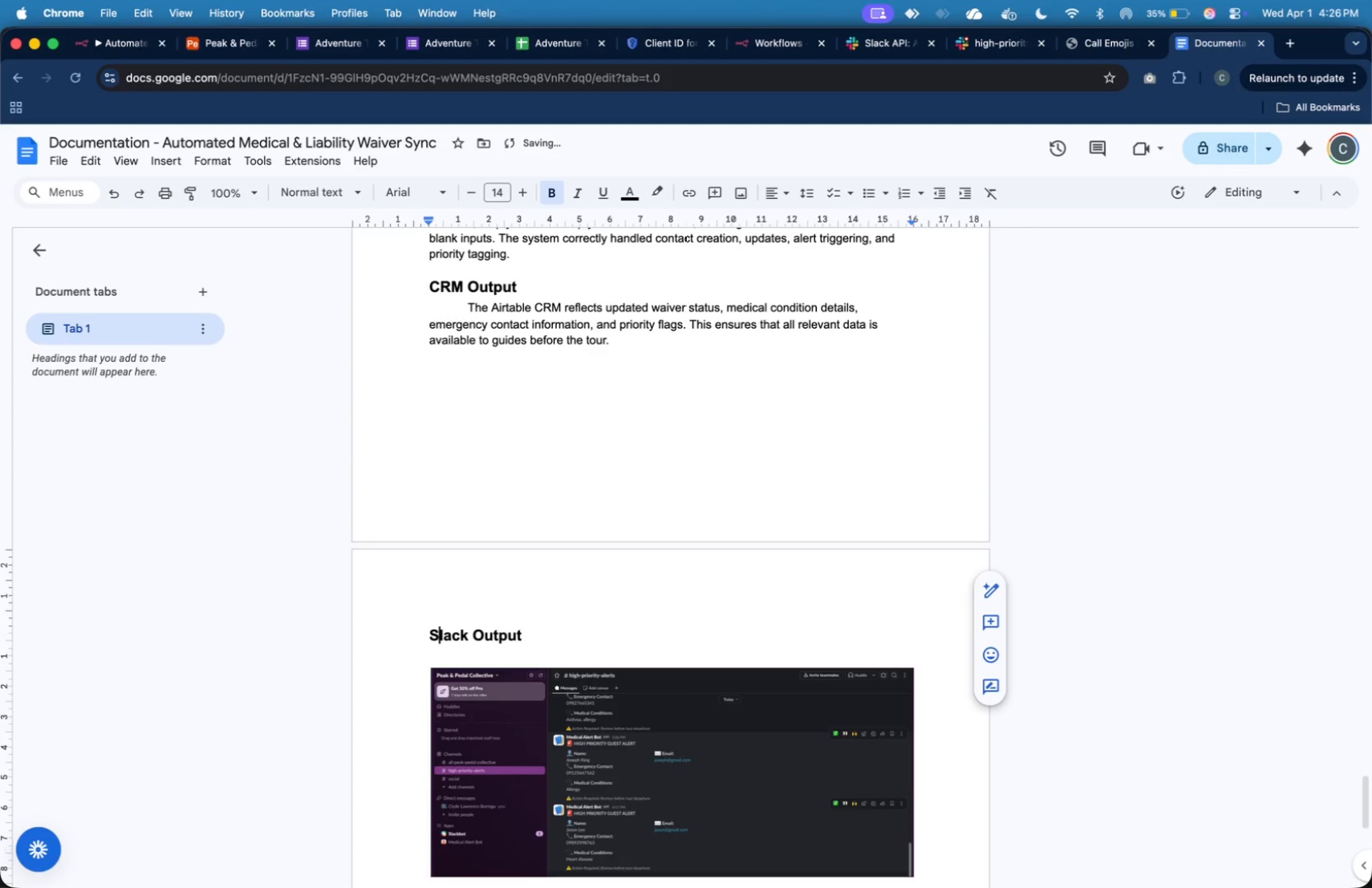 
key(ArrowRight)
 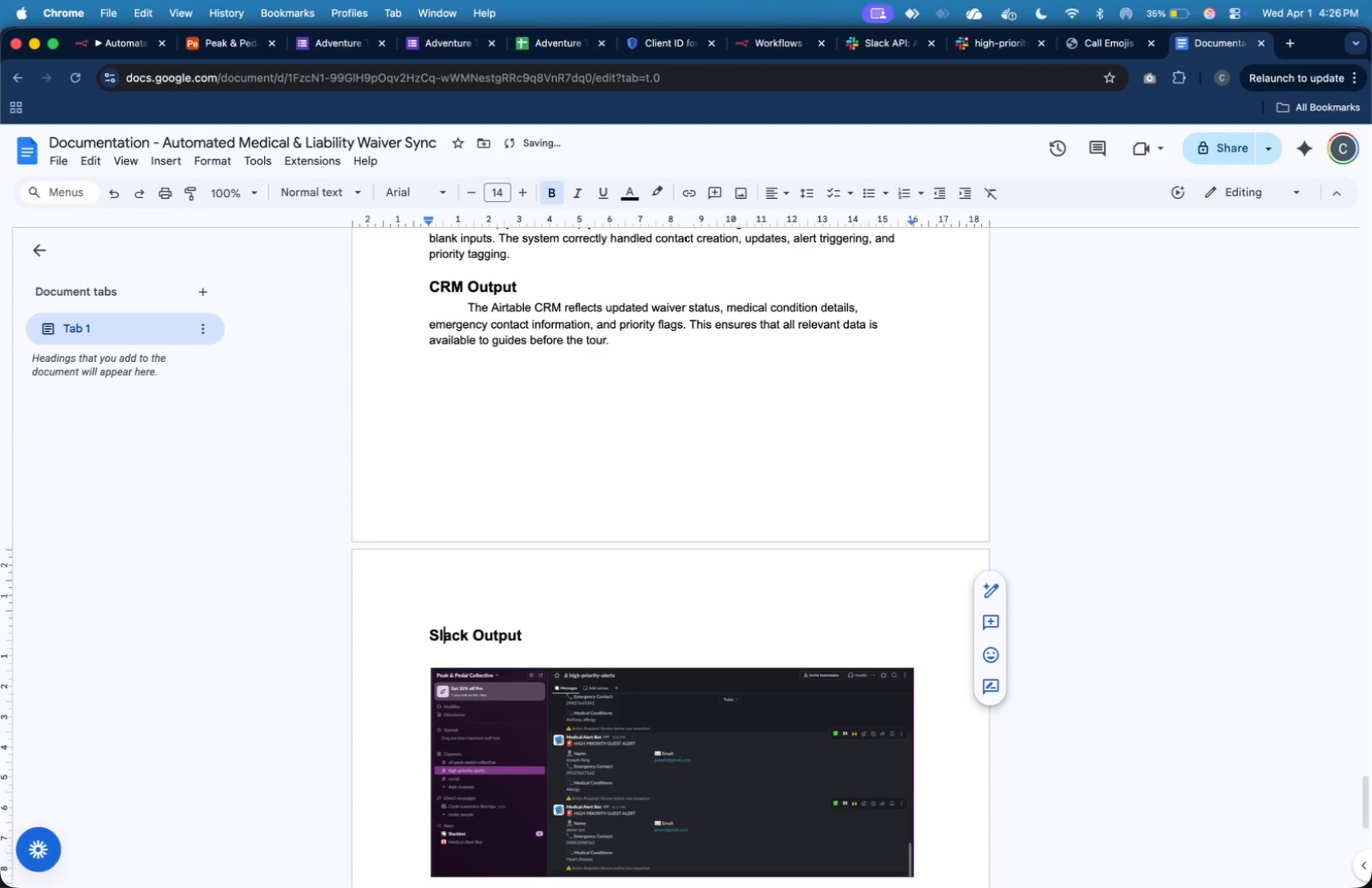 
key(ArrowRight)
 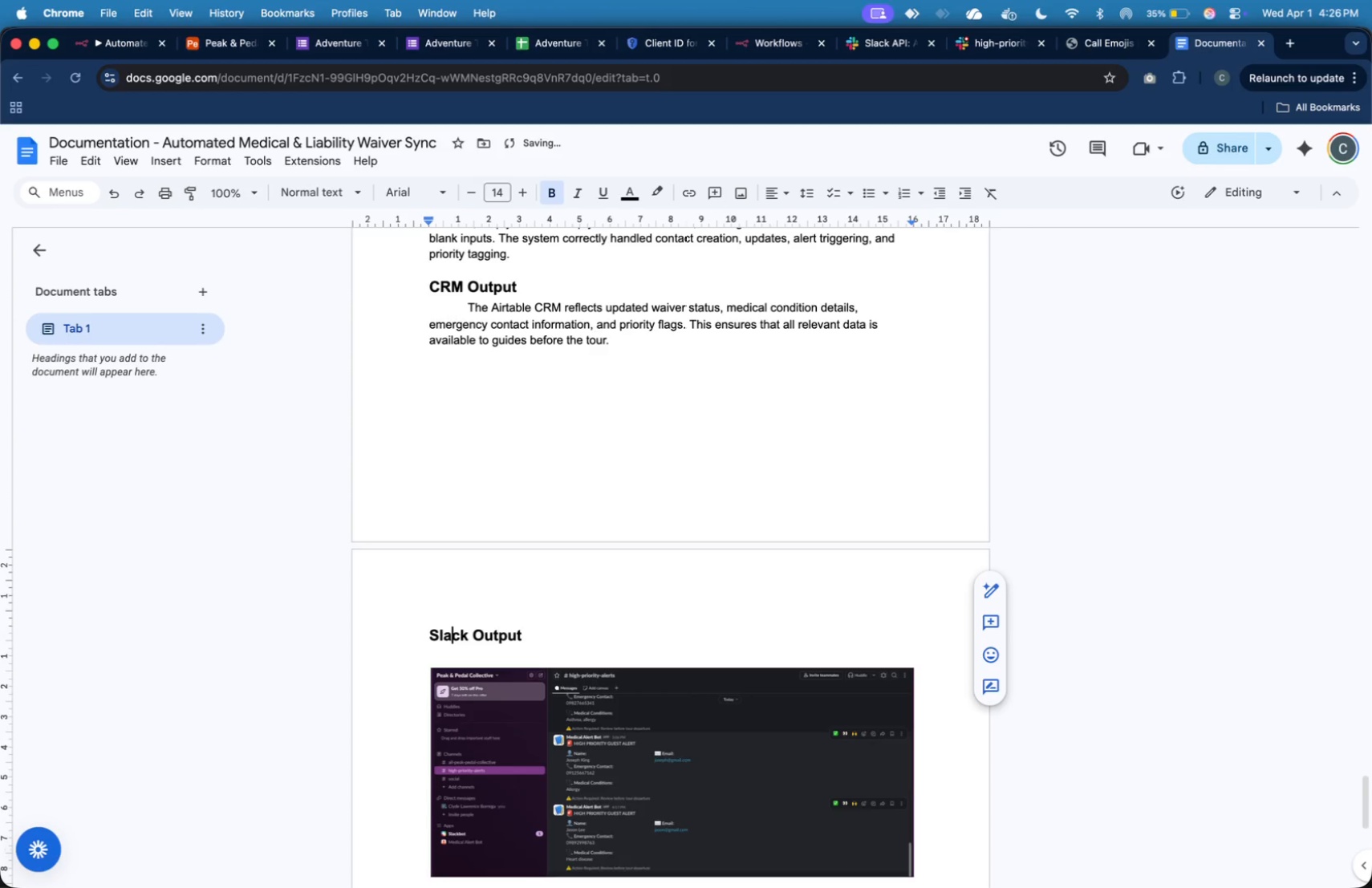 
key(ArrowRight)
 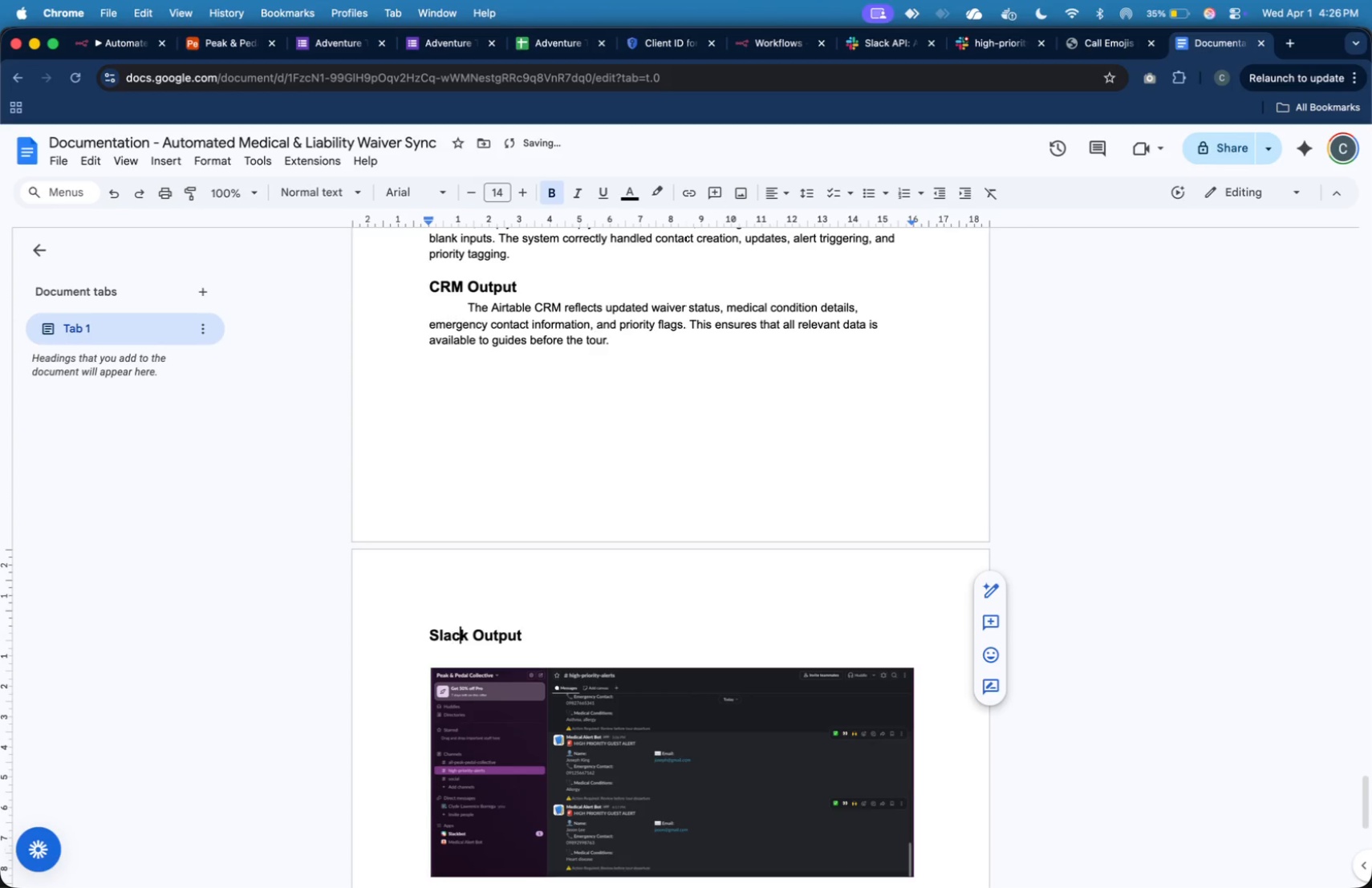 
key(ArrowRight)
 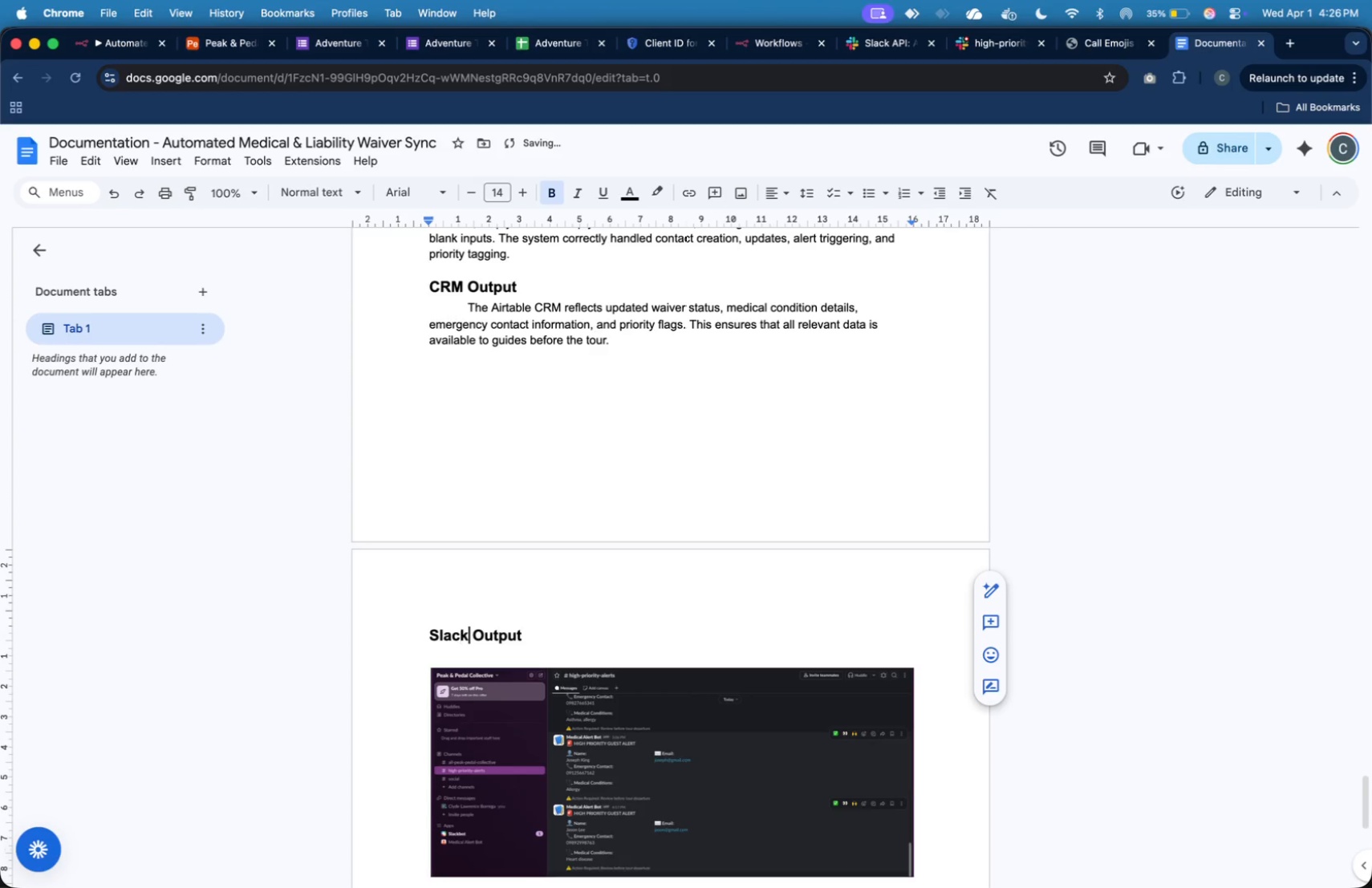 
key(ArrowRight)
 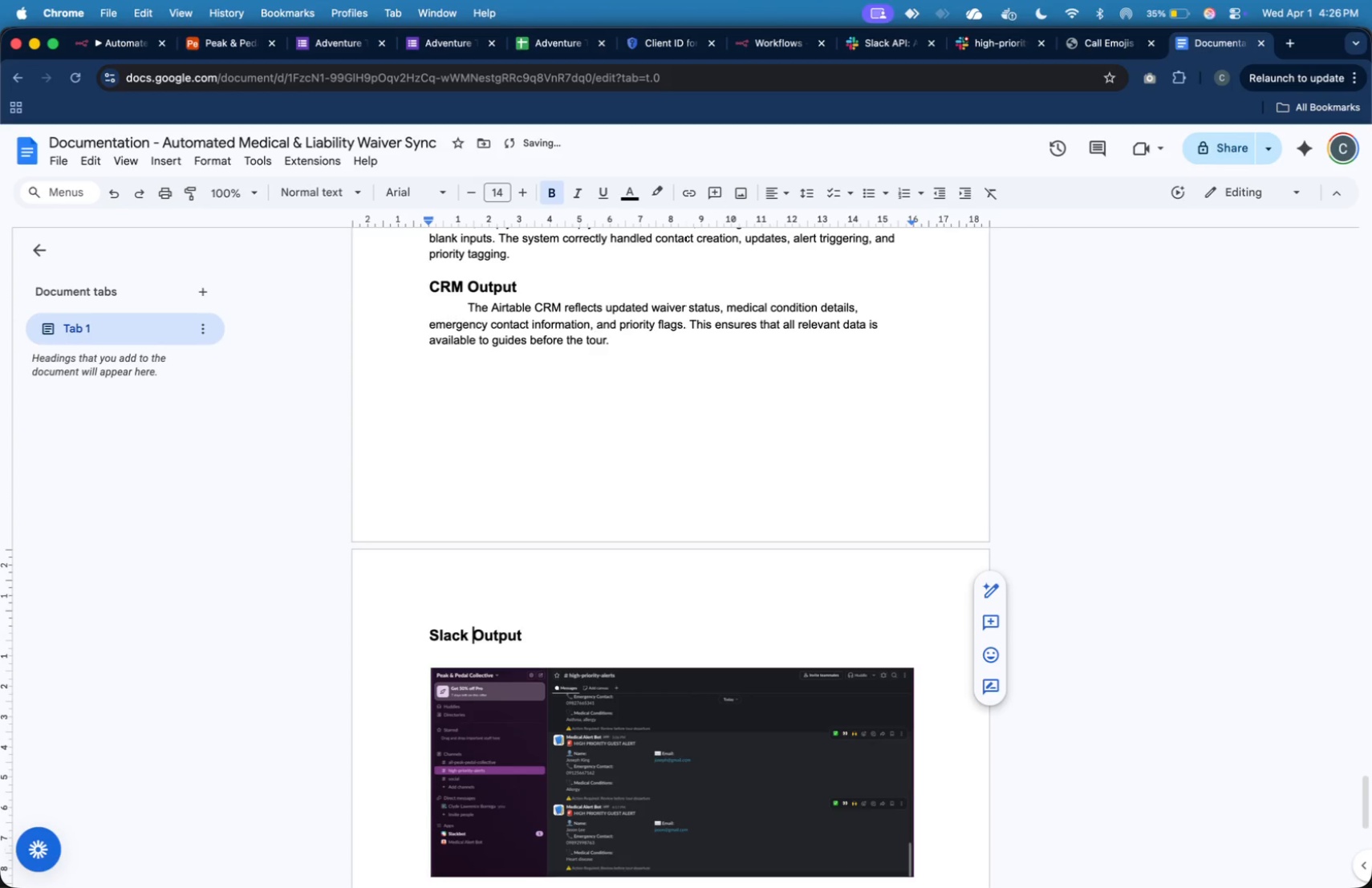 
key(ArrowRight)
 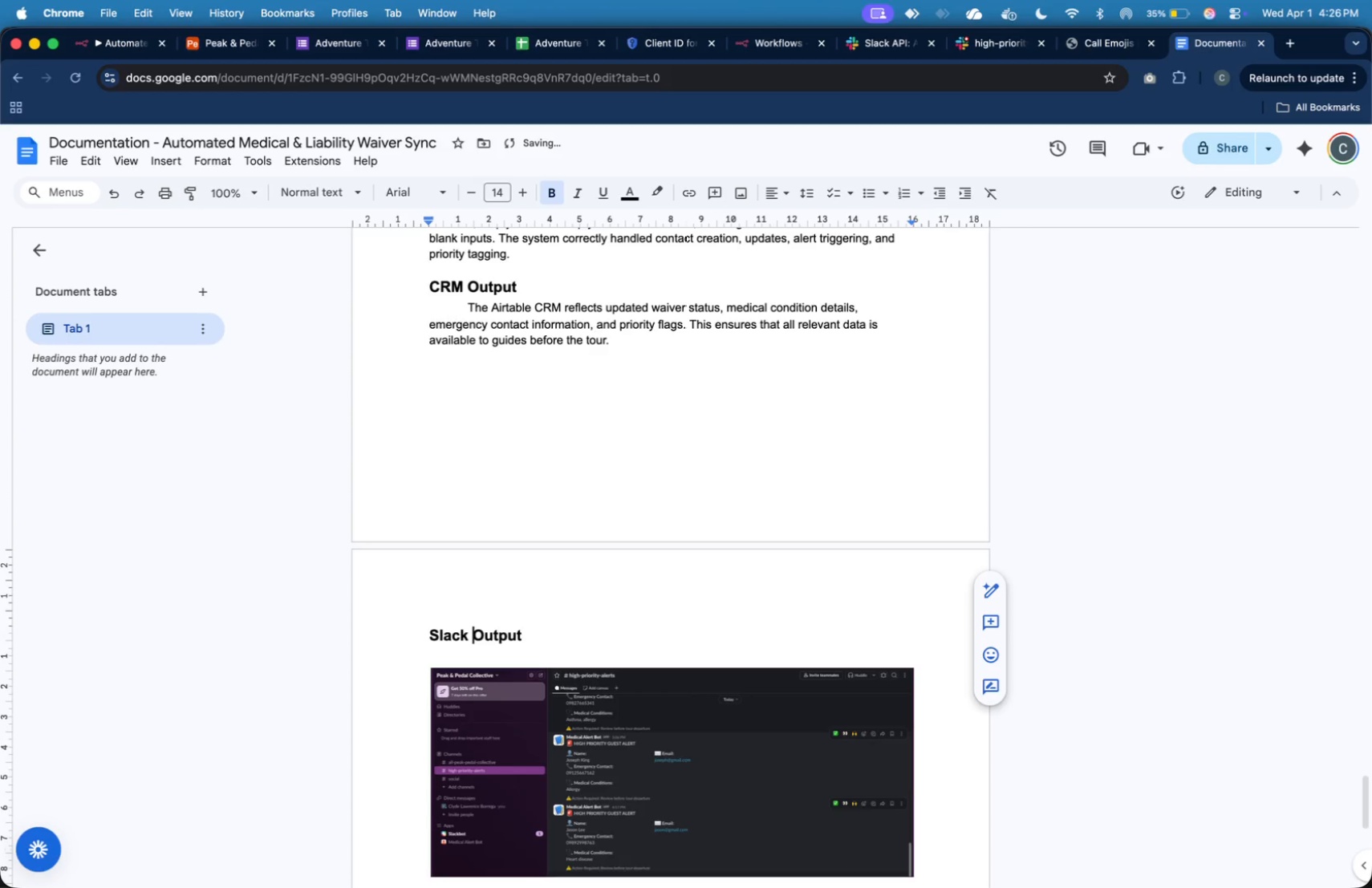 
type(Alert )
 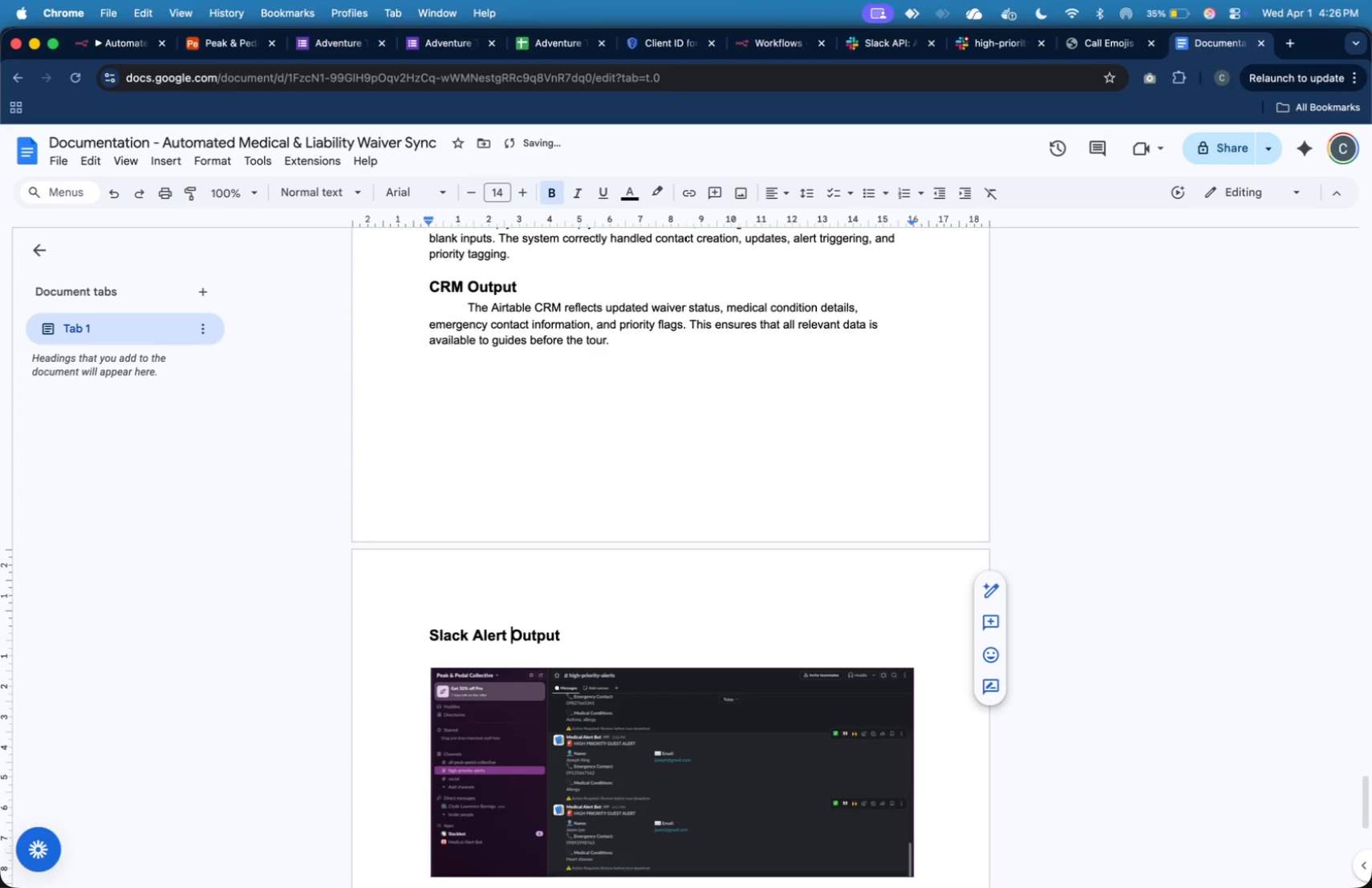 
key(ArrowDown)
 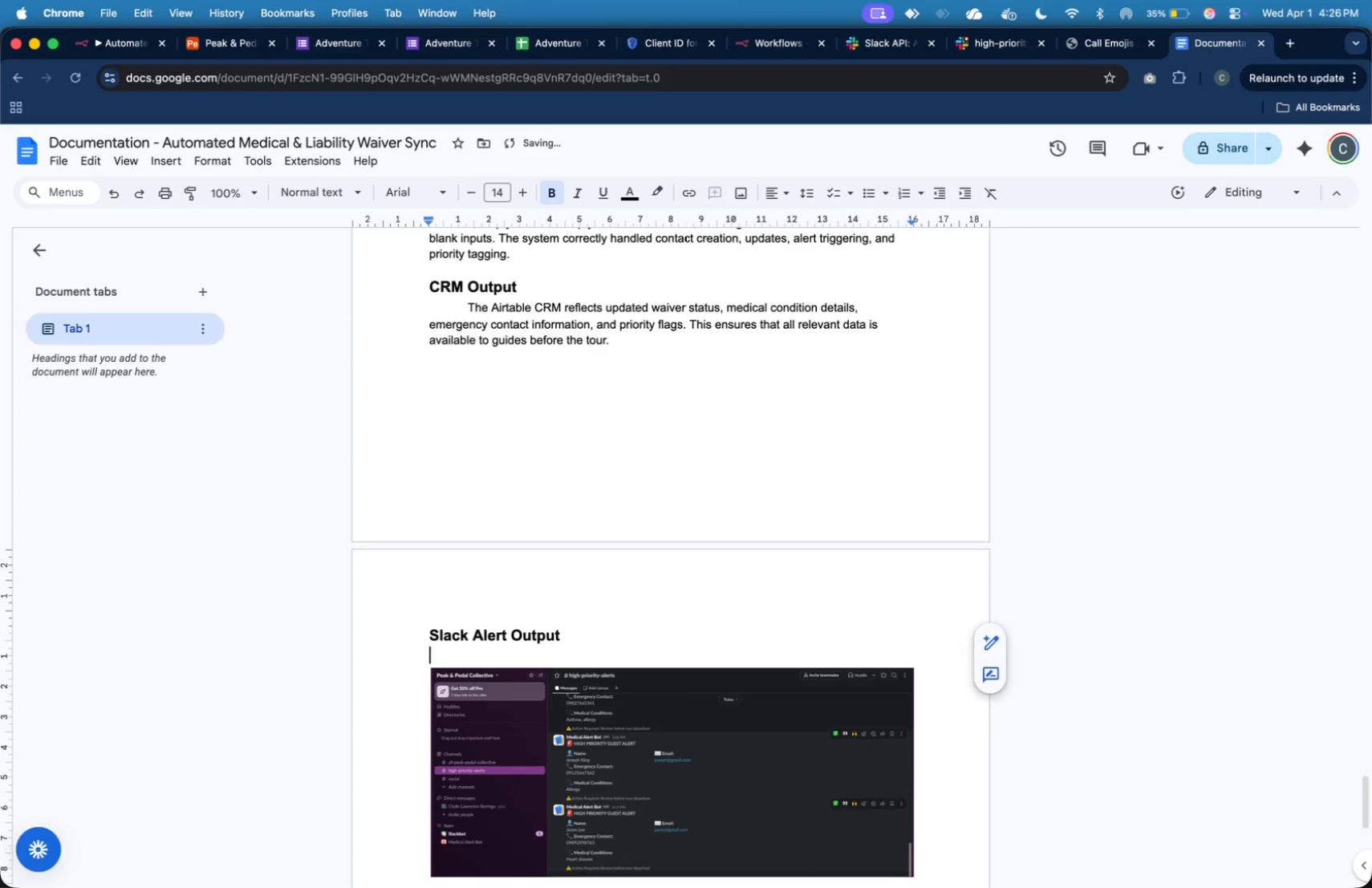 
key(ArrowDown)
 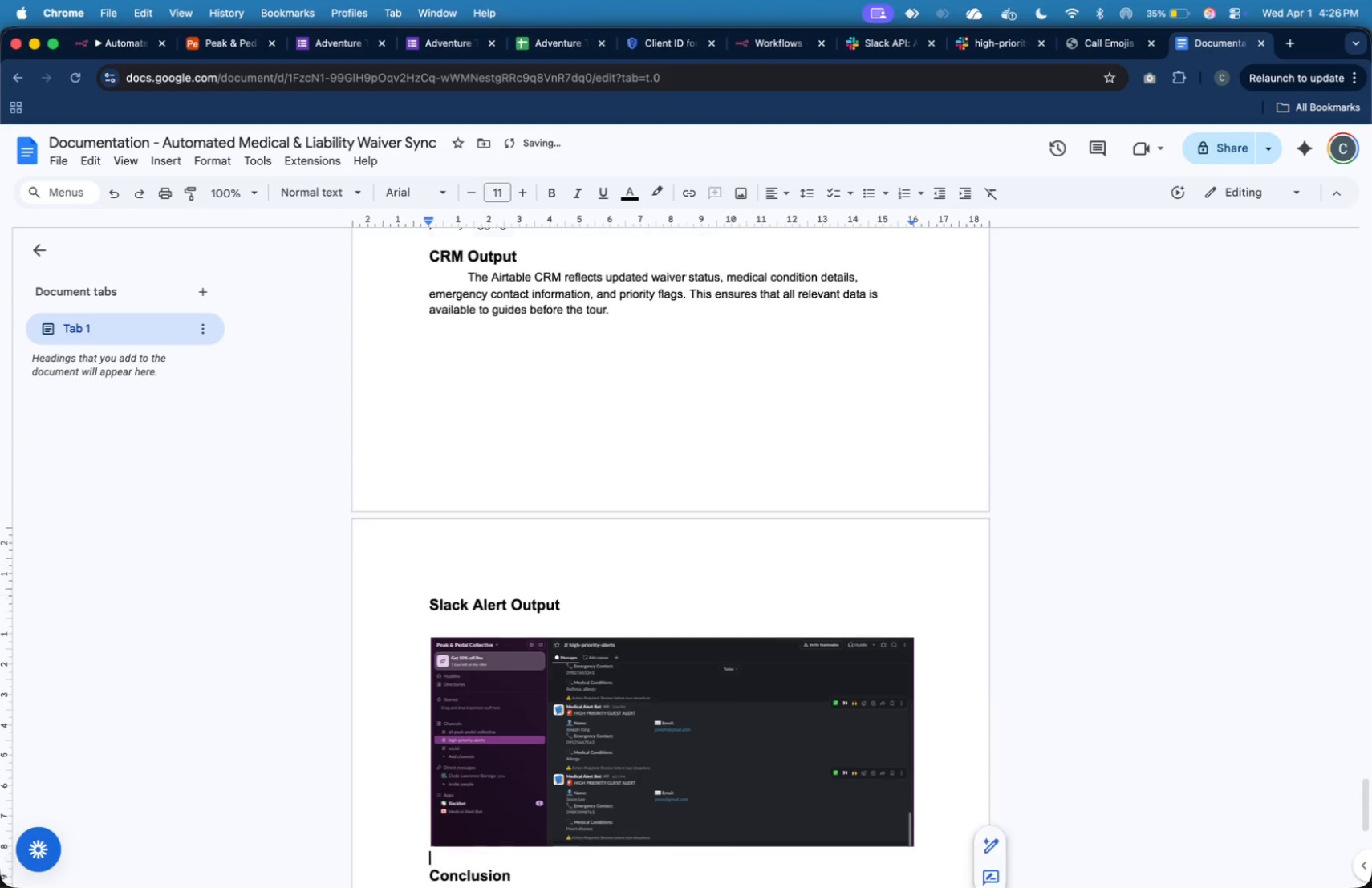 
key(ArrowDown)
 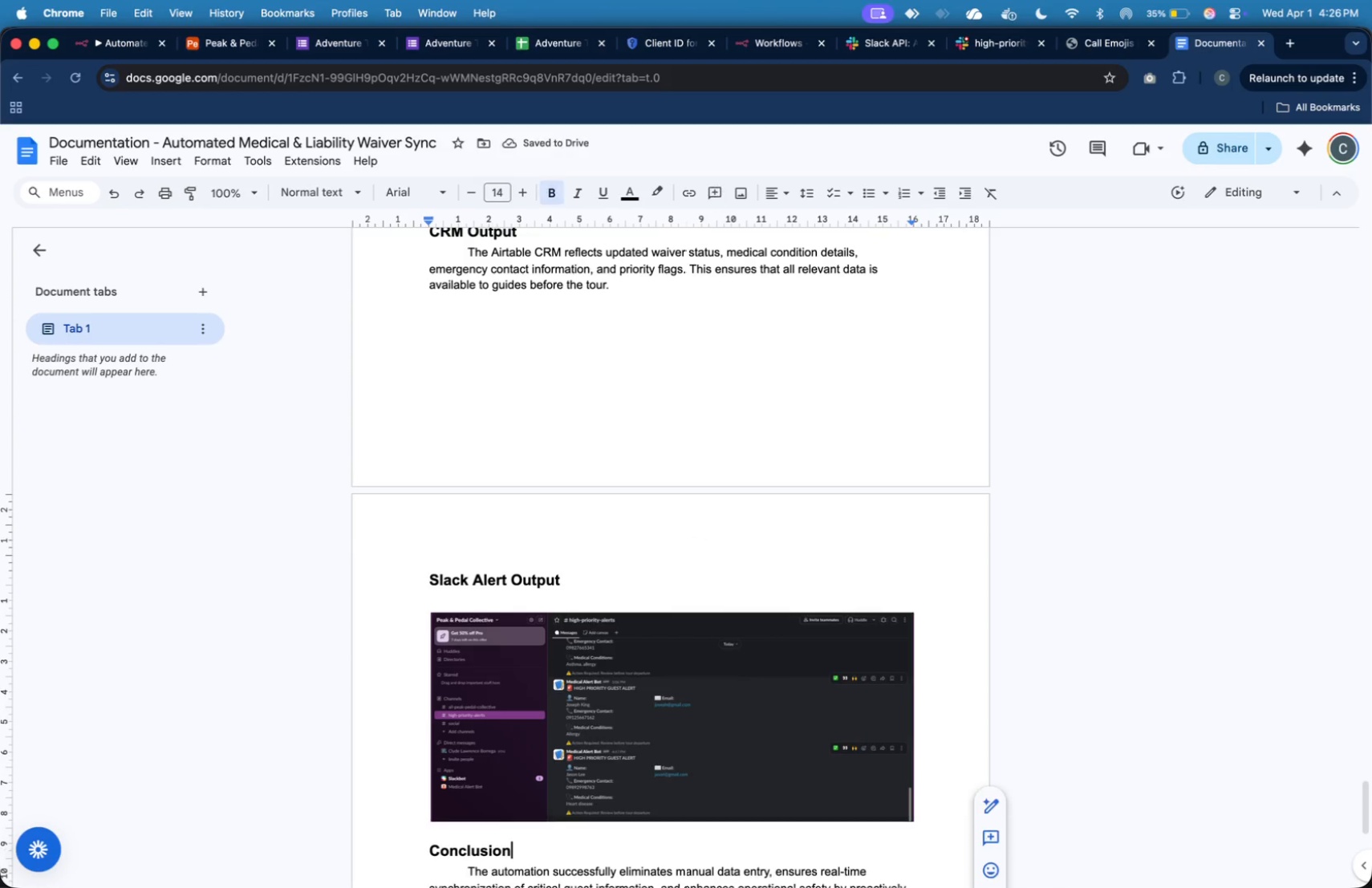 
key(ArrowDown)
 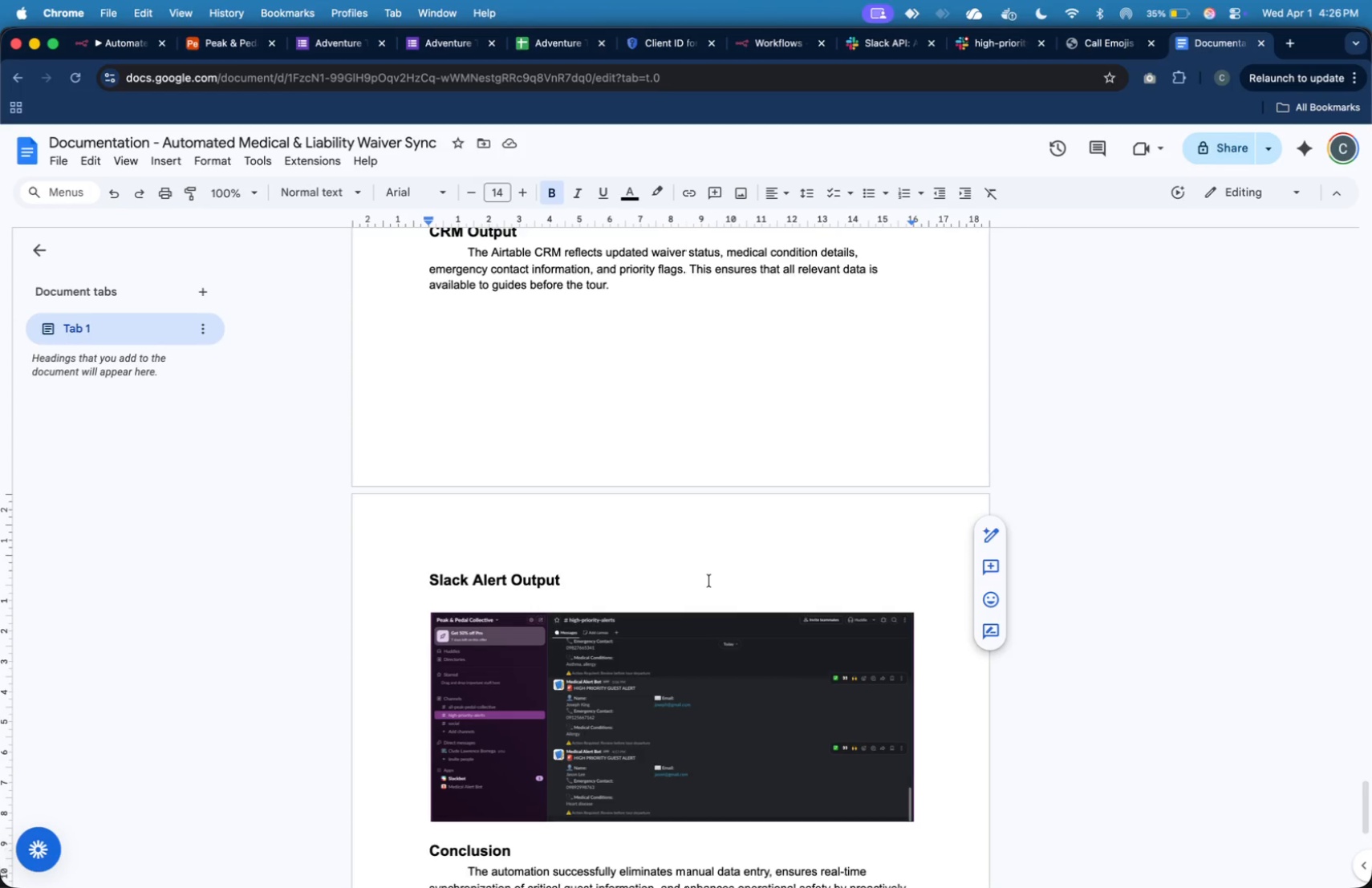 
wait(30.49)
 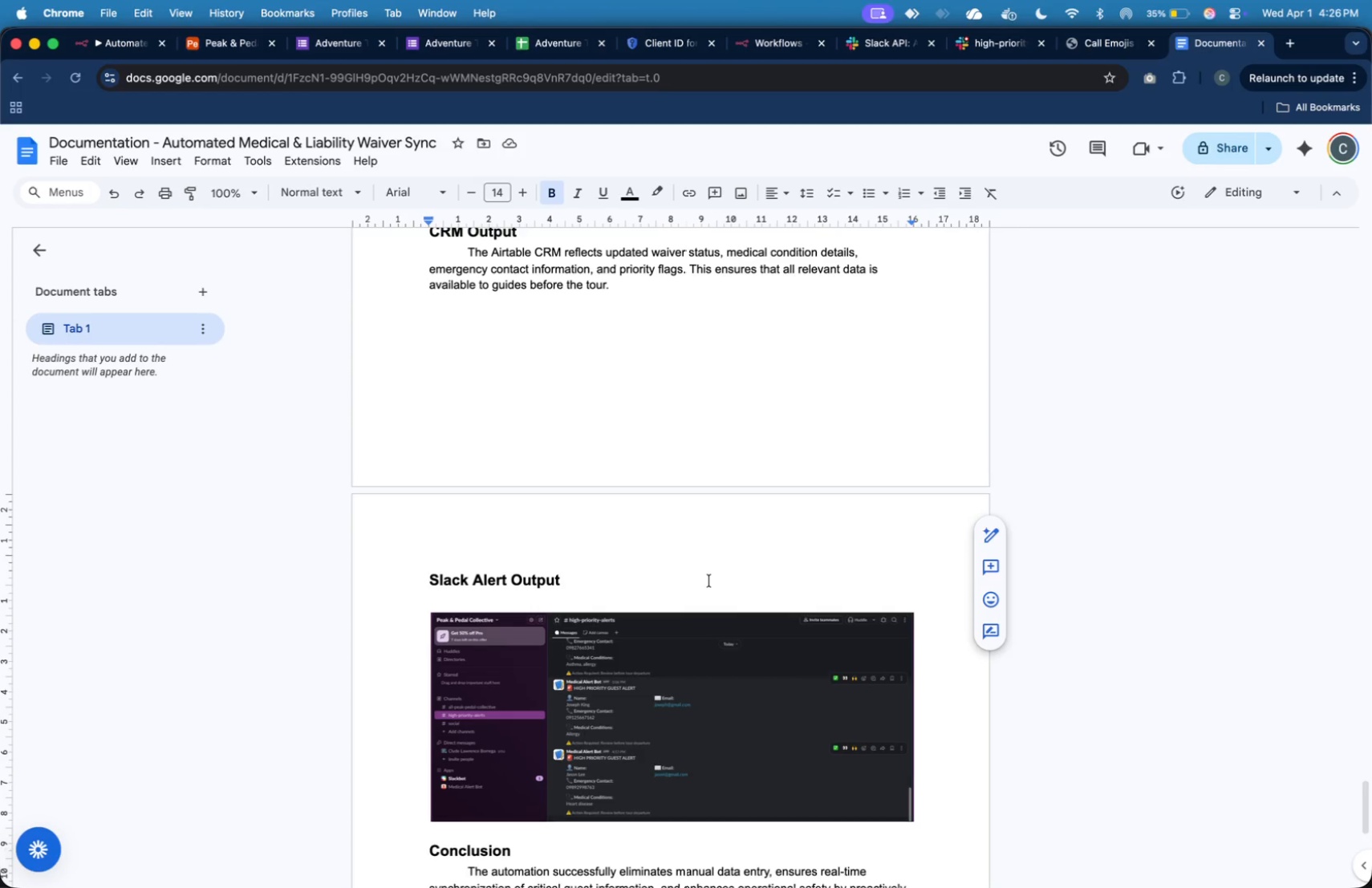 
key(ArrowDown)
 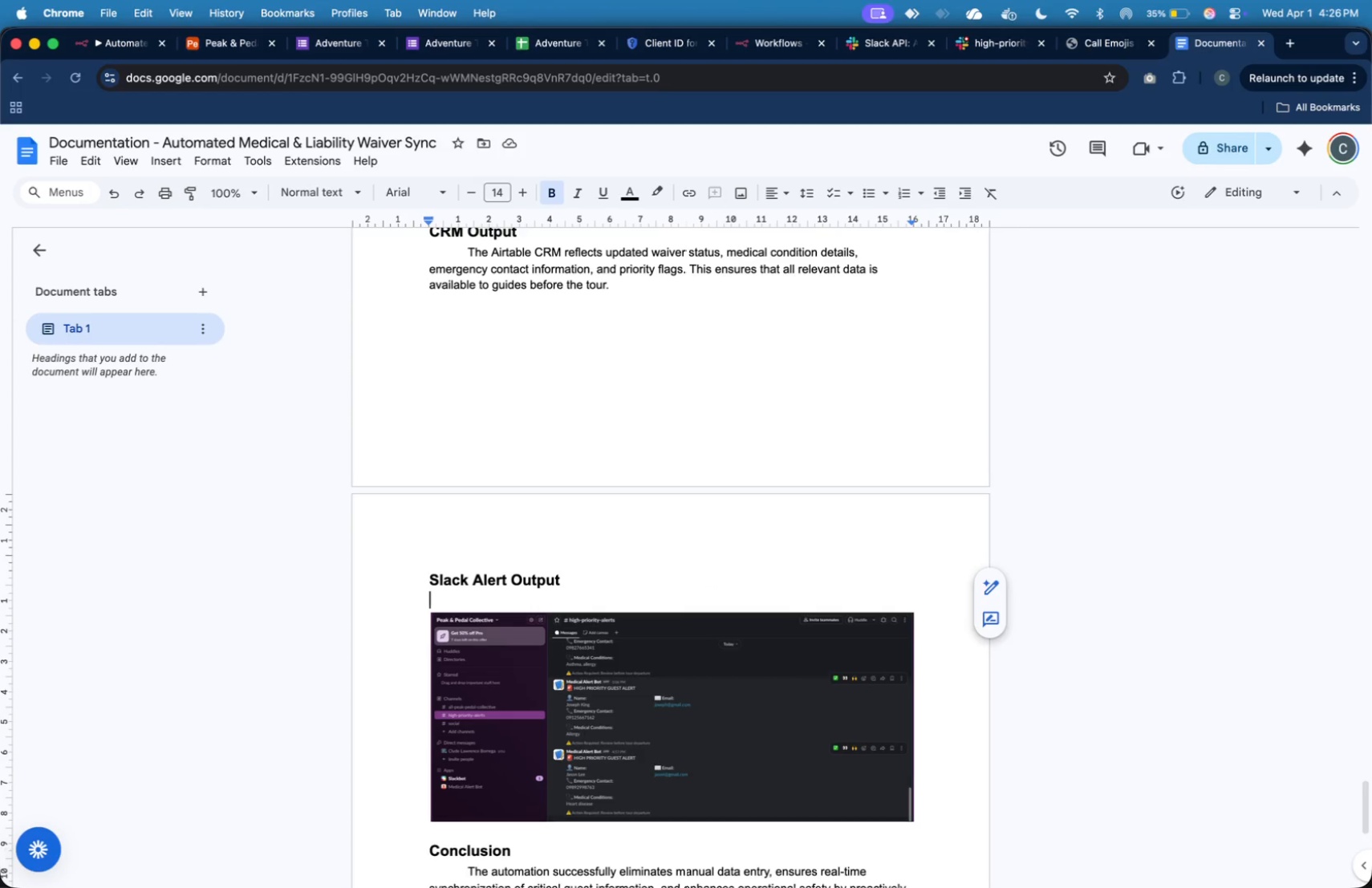 
key(Meta+B)
 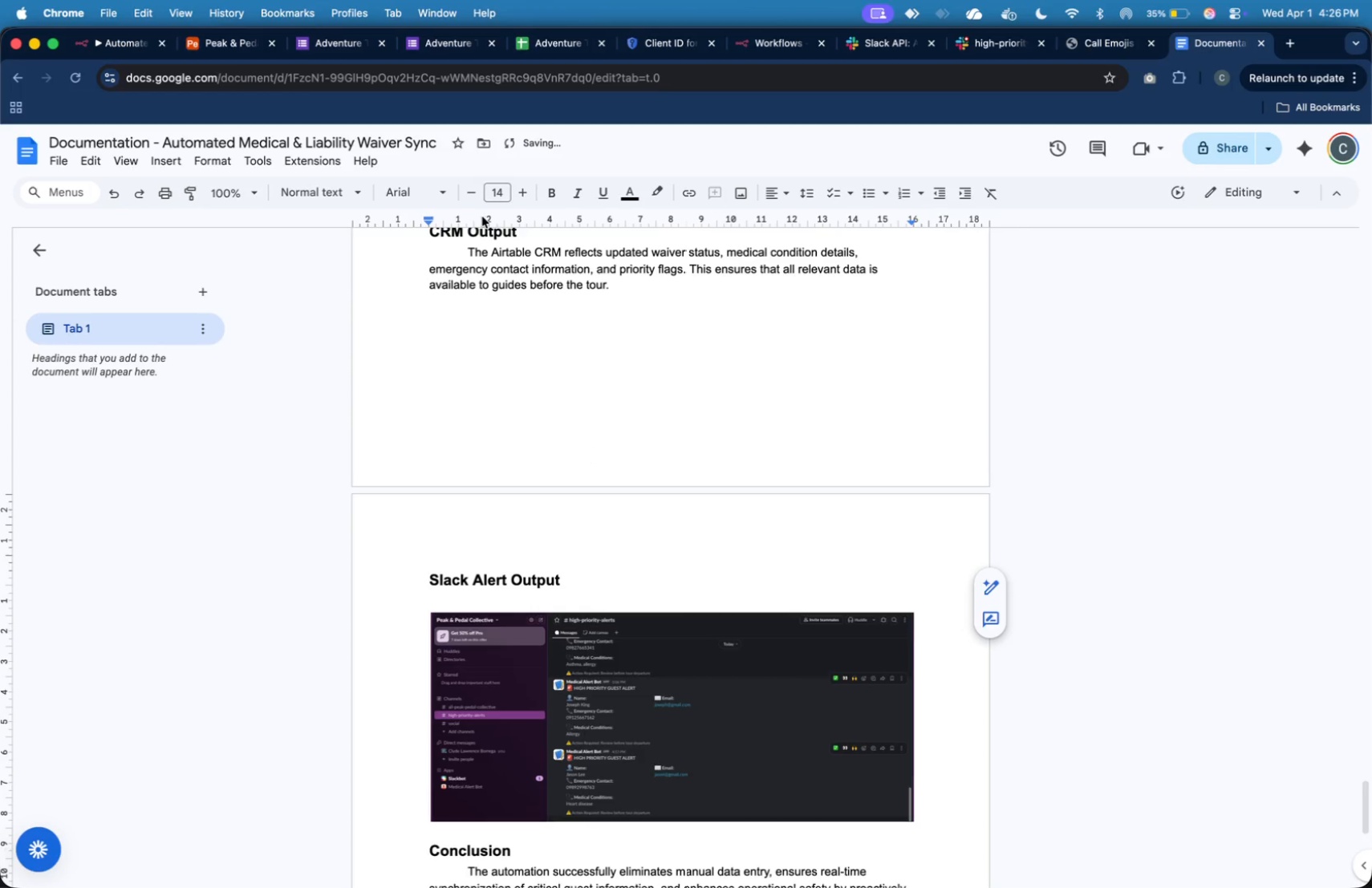 
double_click([468, 190])
 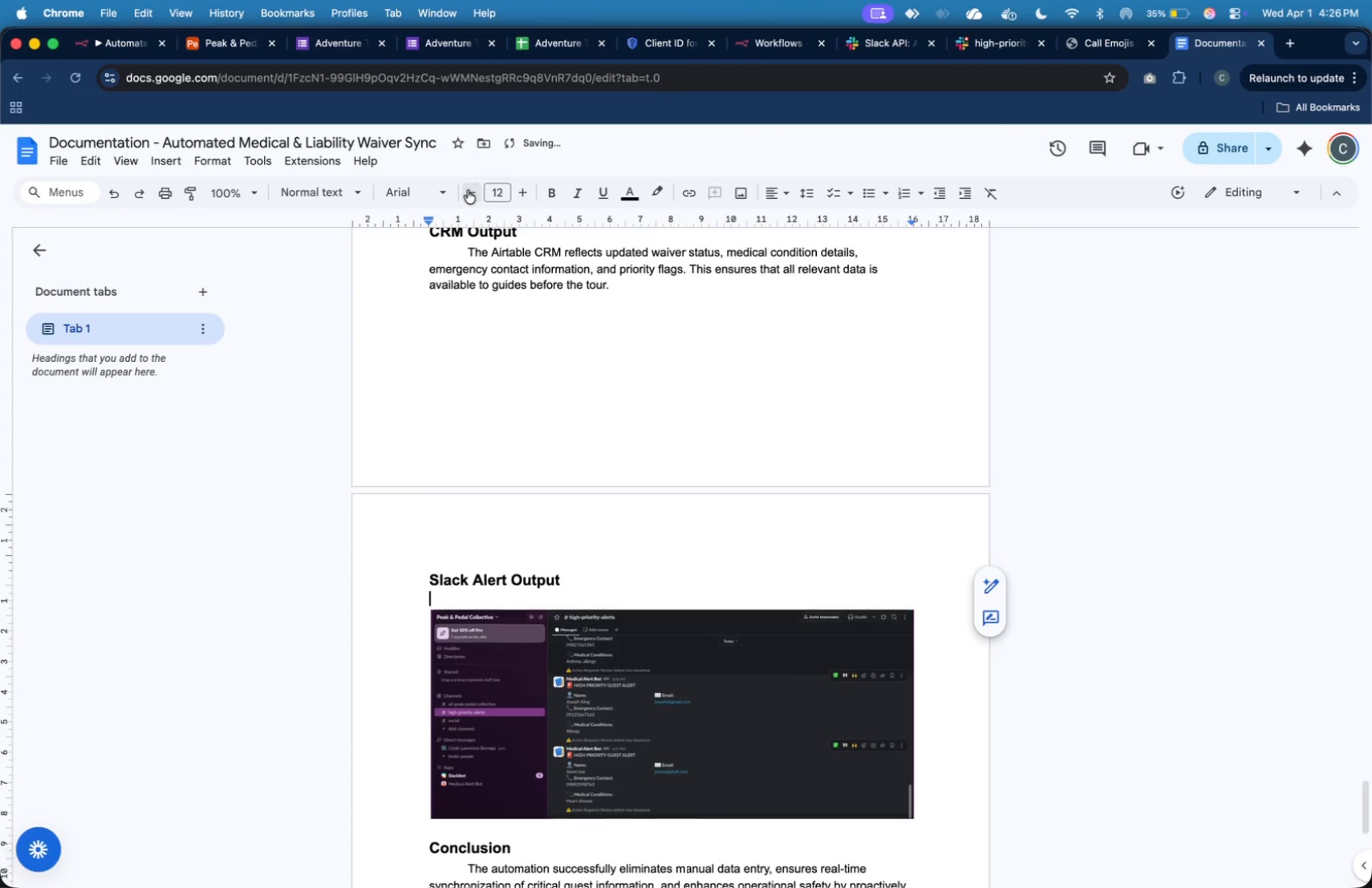 
triple_click([468, 190])
 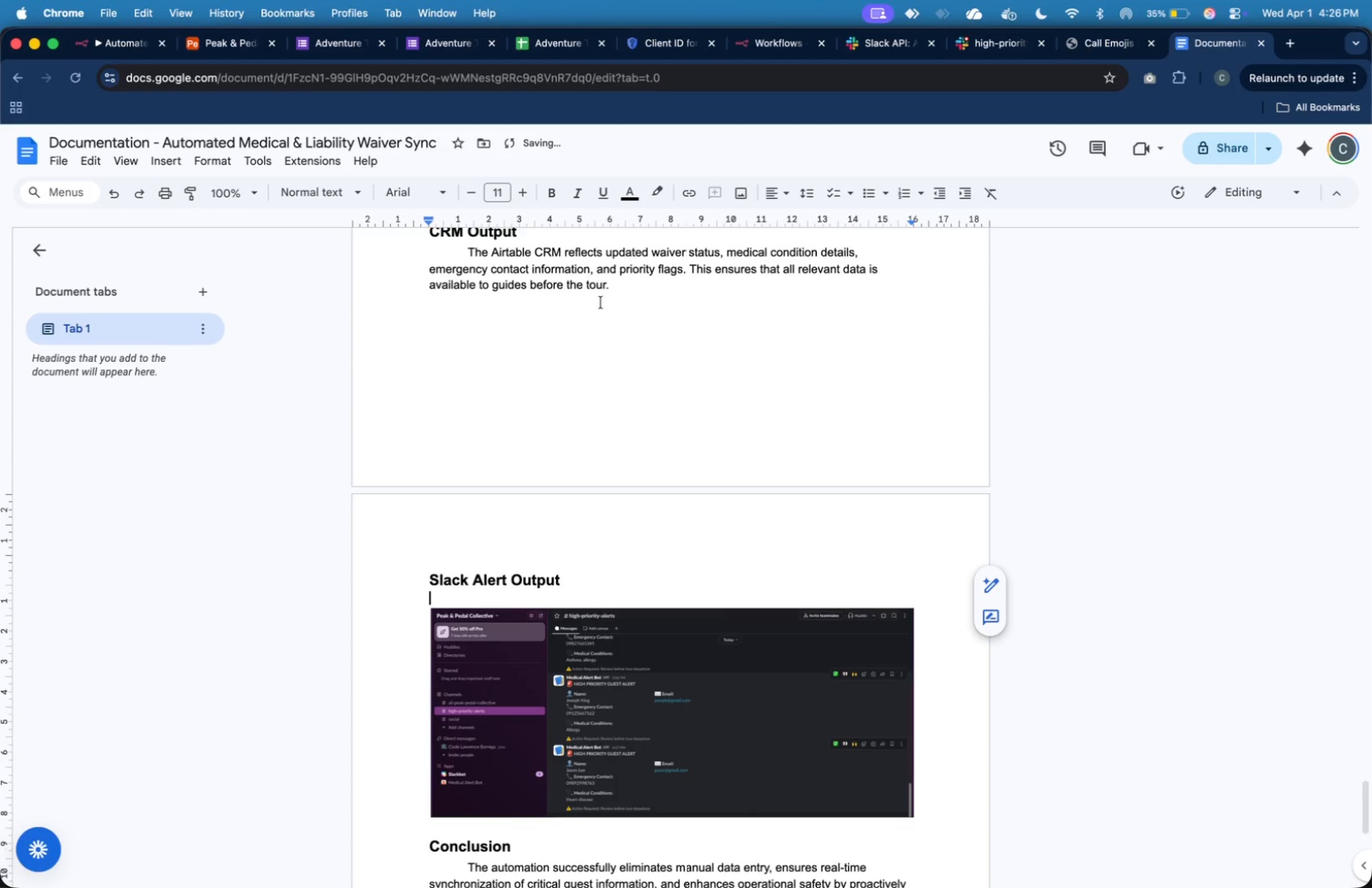 
key(Tab)
type(The systems)
key(Backspace)
type( sends a real-time Slack notification whenevr a guest submits a non-empyy)
 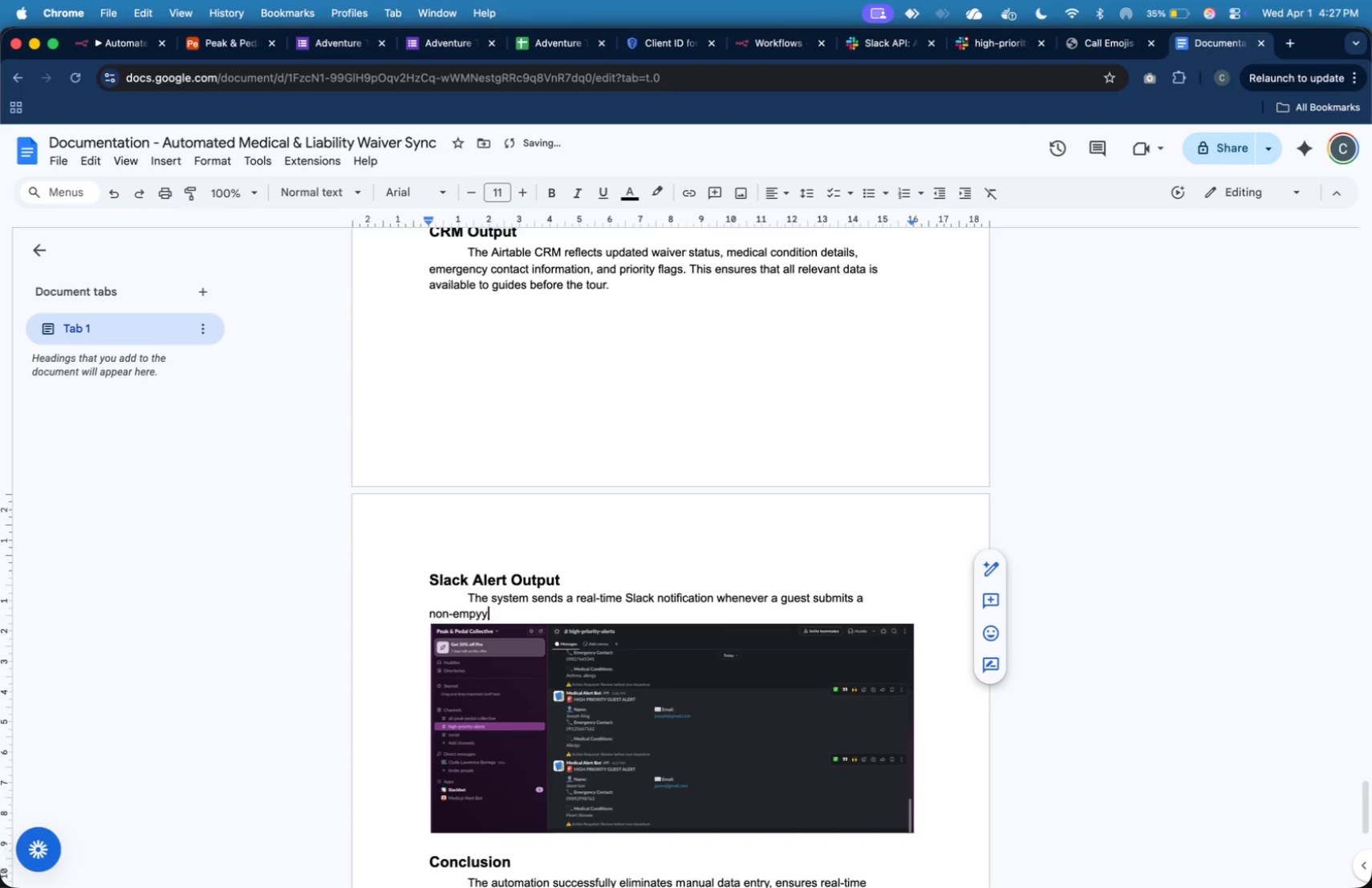 
key(Shift+ArrowLeft)
 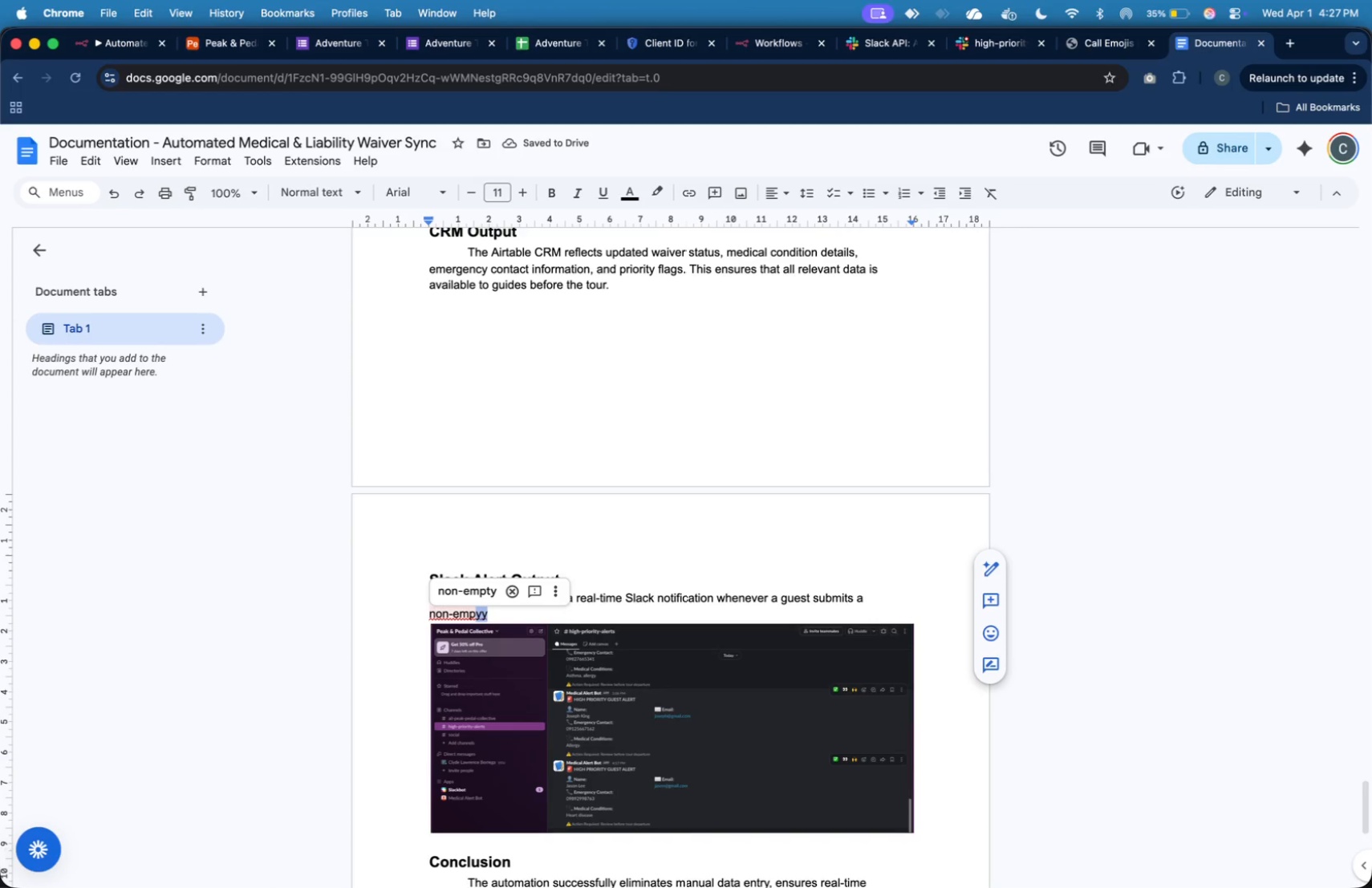 
key(Shift+ArrowLeft)
 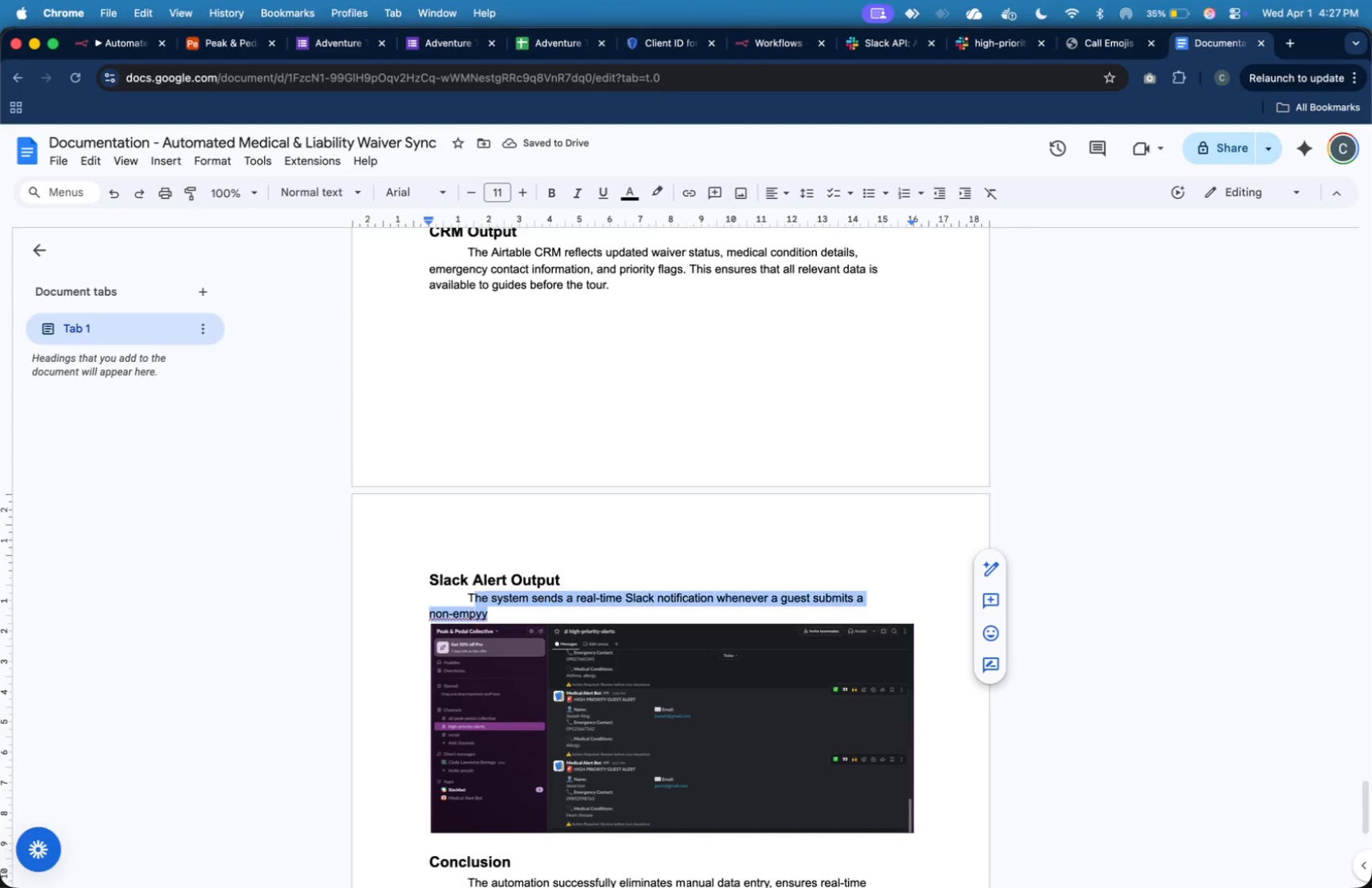 
key(Shift+ArrowUp)
 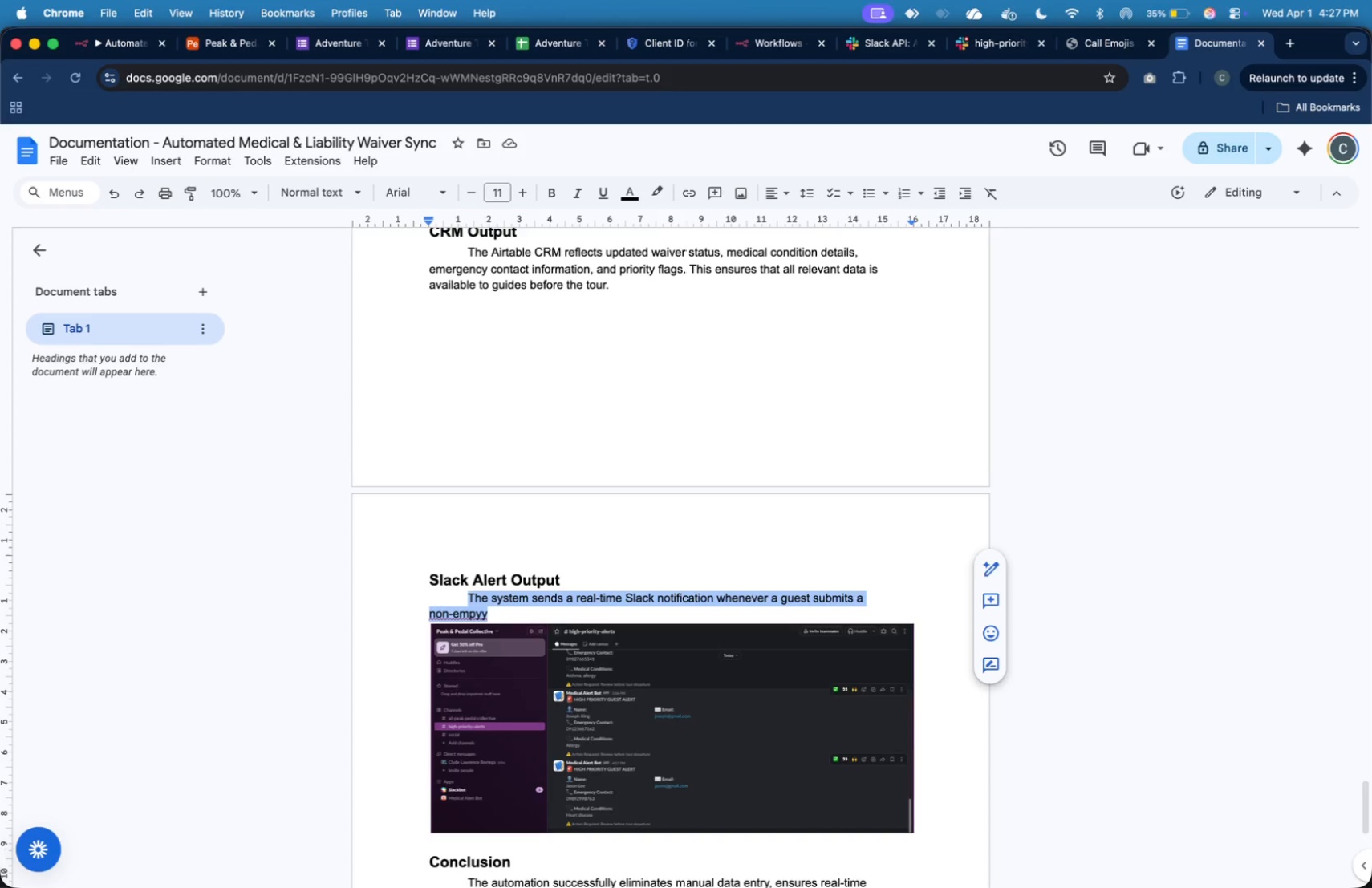 
key(Shift+ArrowLeft)
 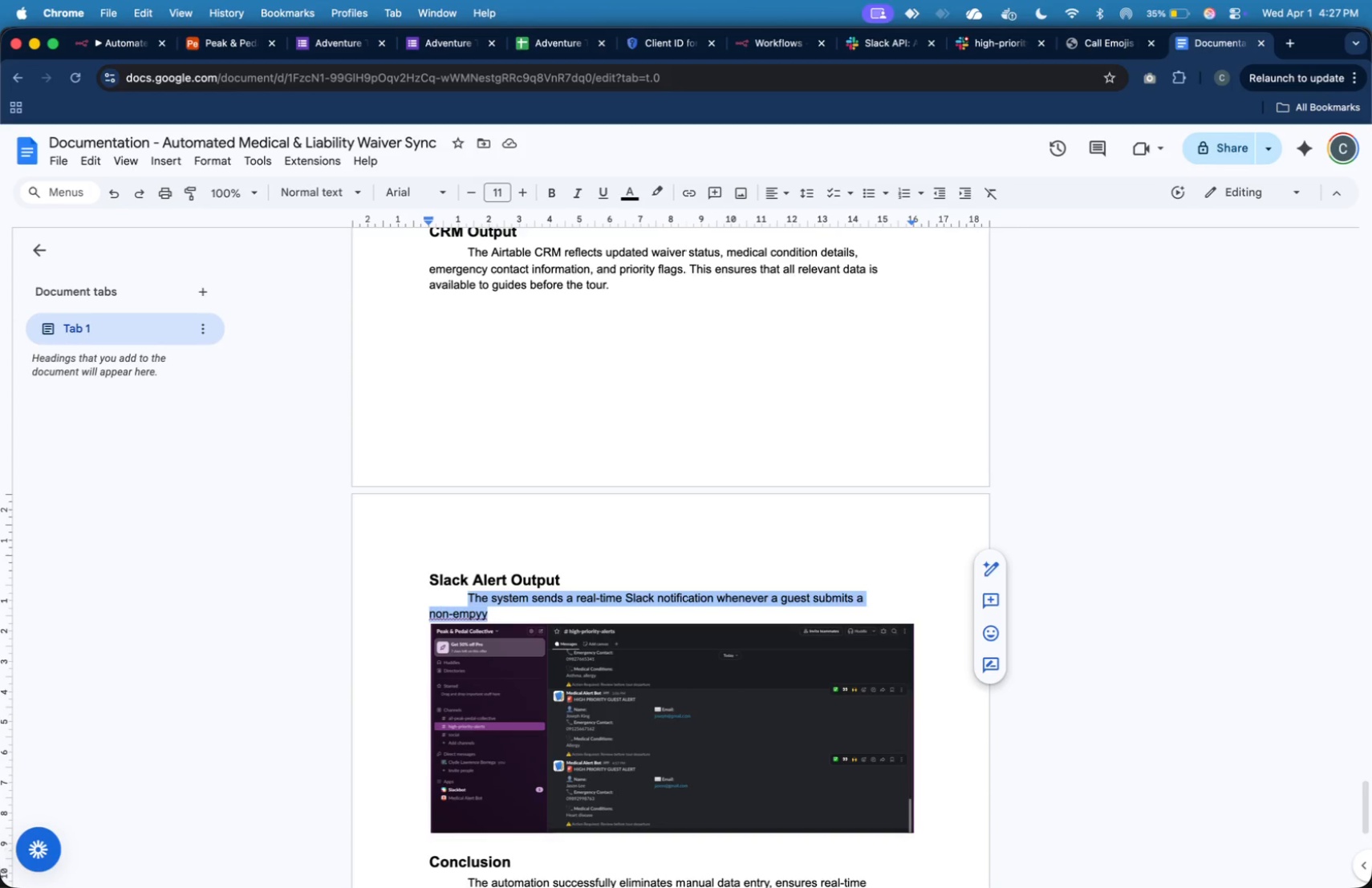 
key(ArrowRight)
 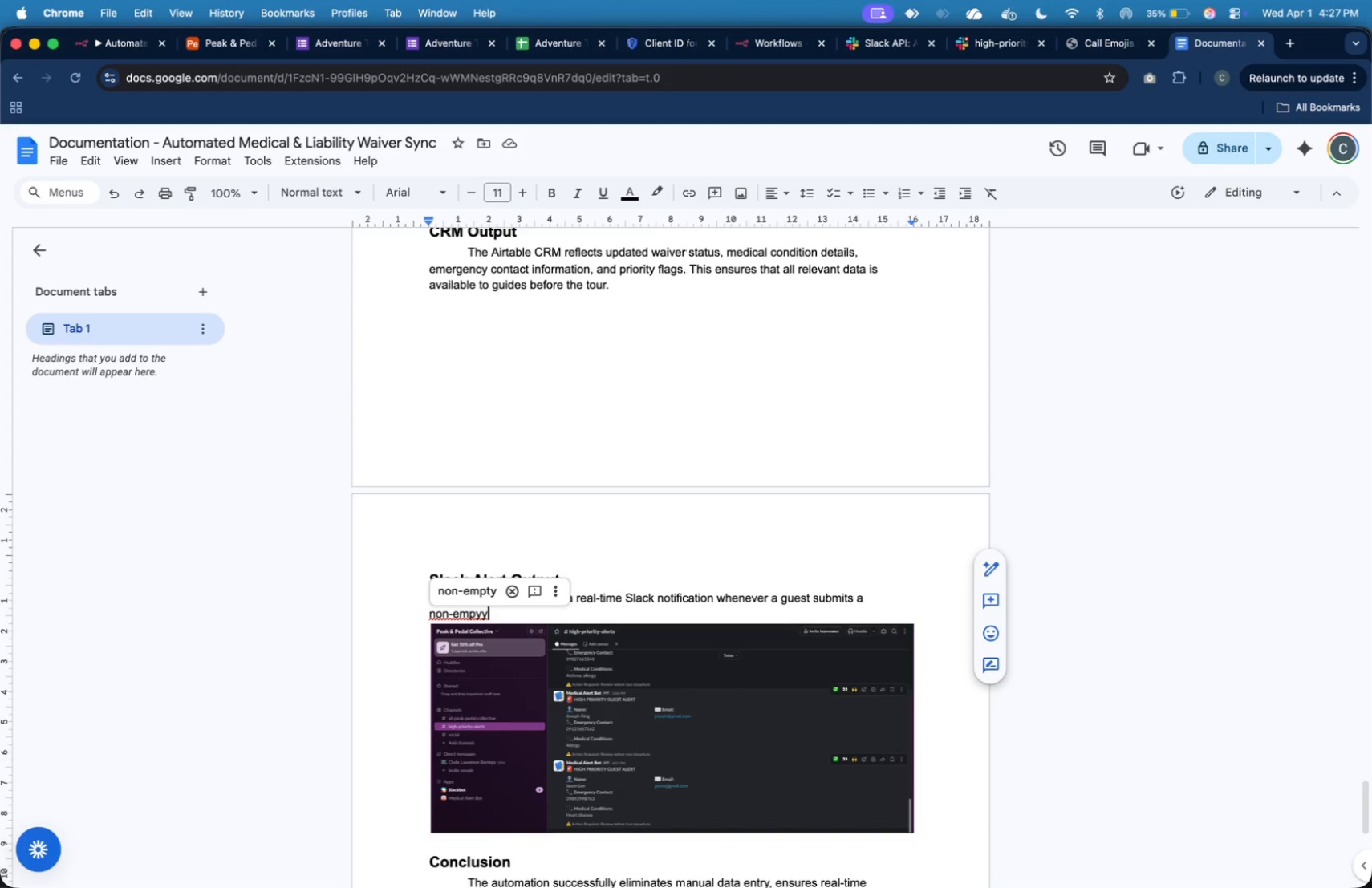 
key(Shift+ArrowLeft)
 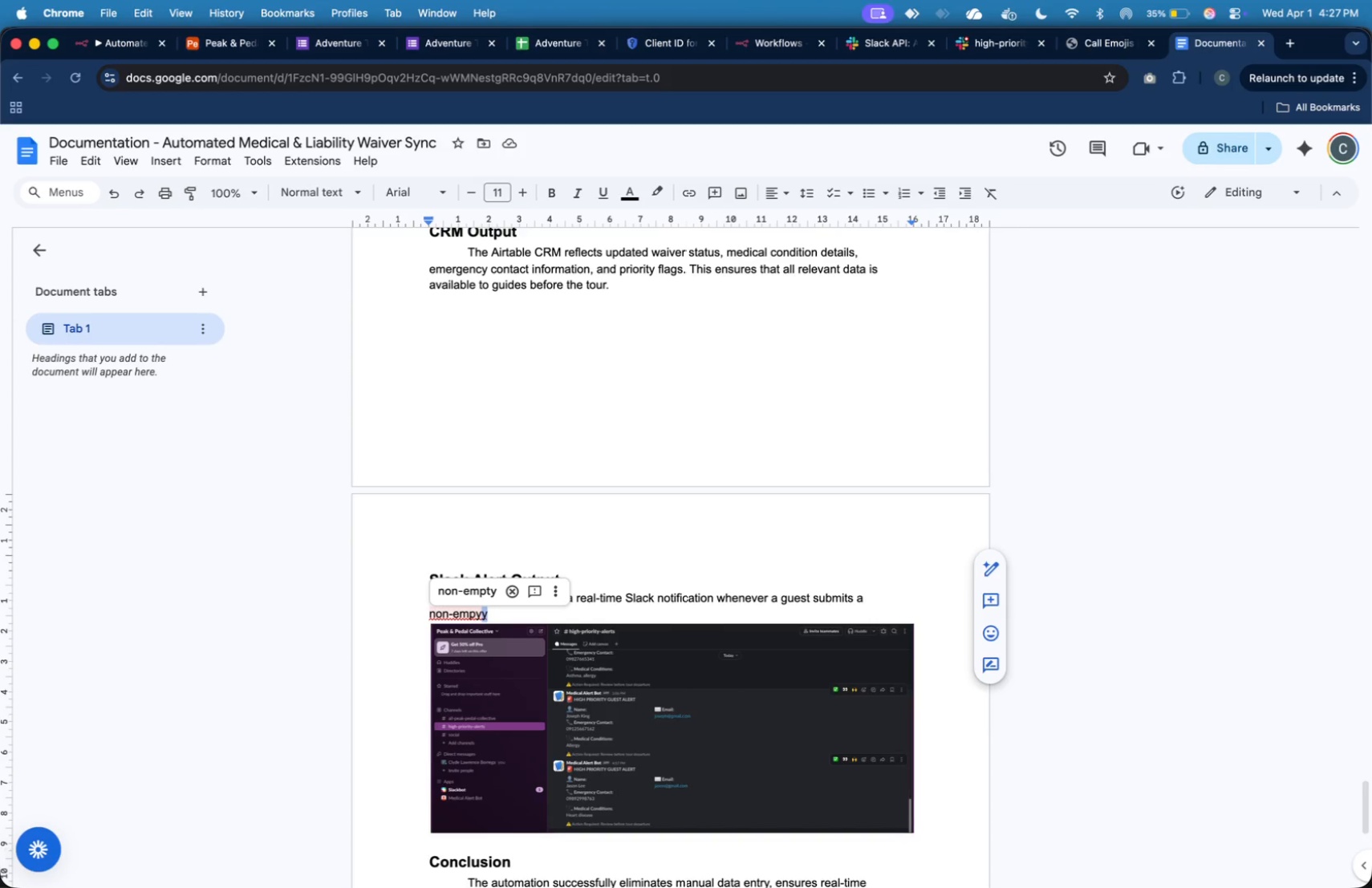 
key(Shift+ArrowLeft)
 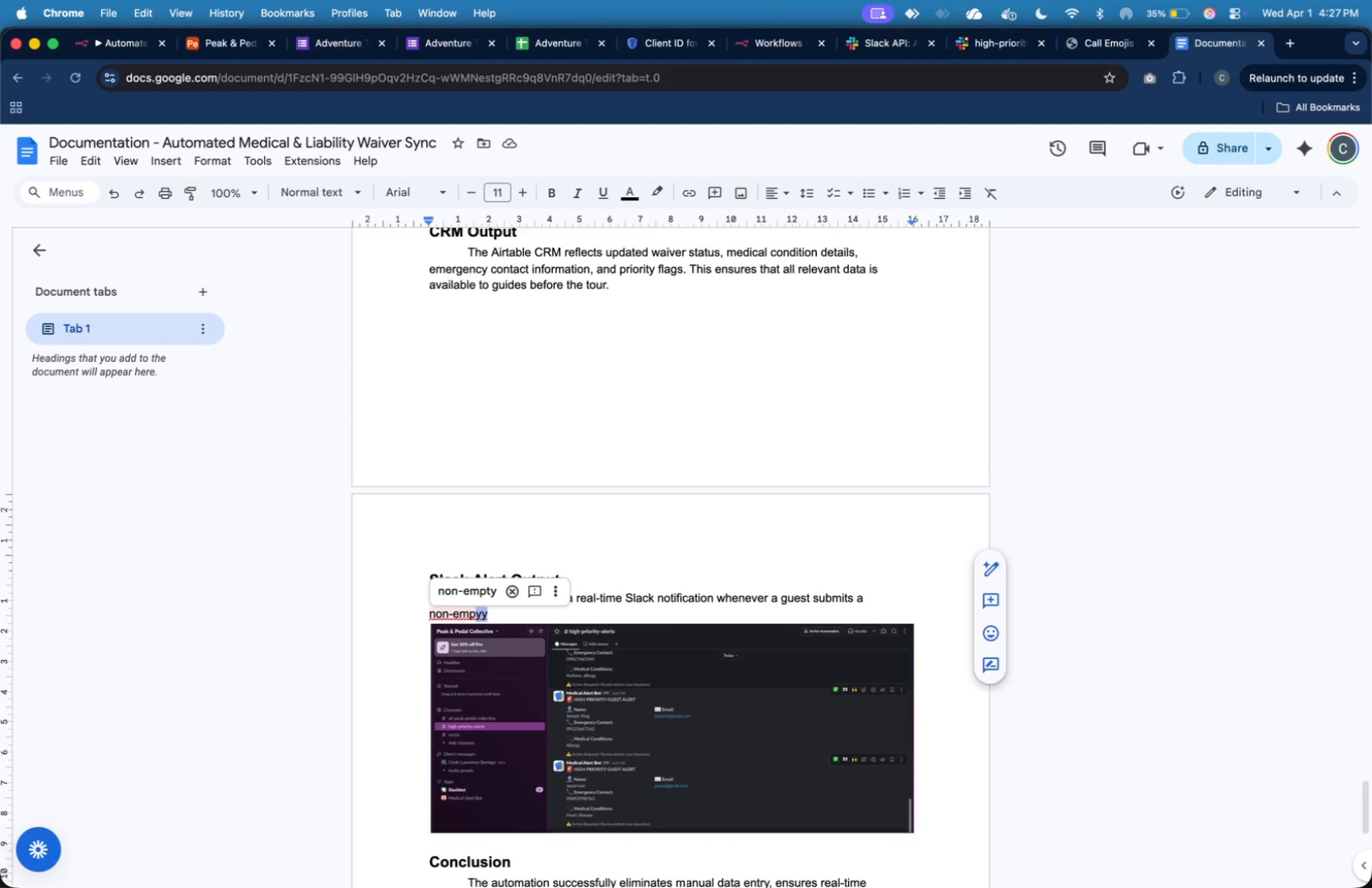 
key(Shift+ArrowLeft)
 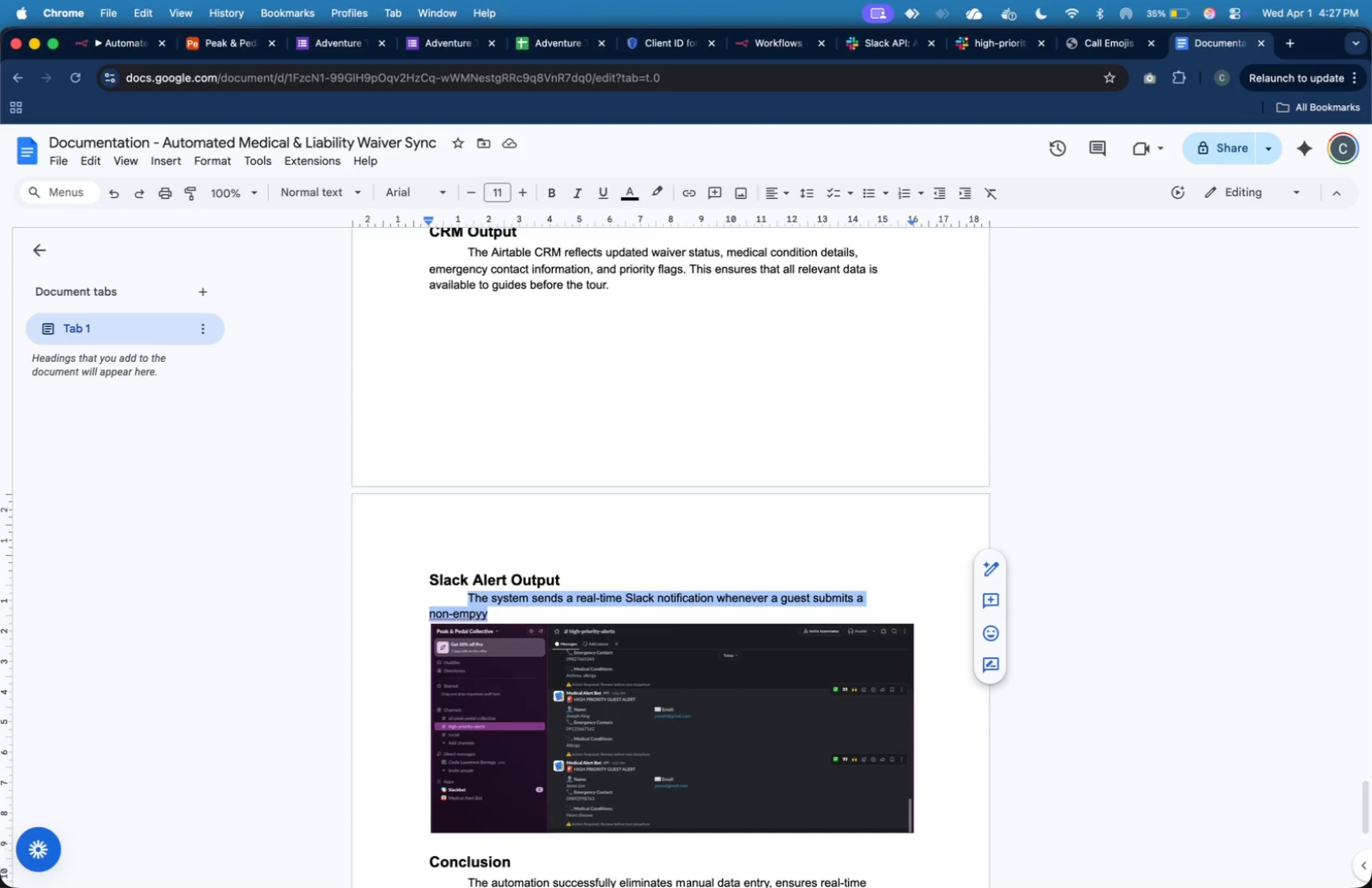 
key(Shift+ArrowUp)
 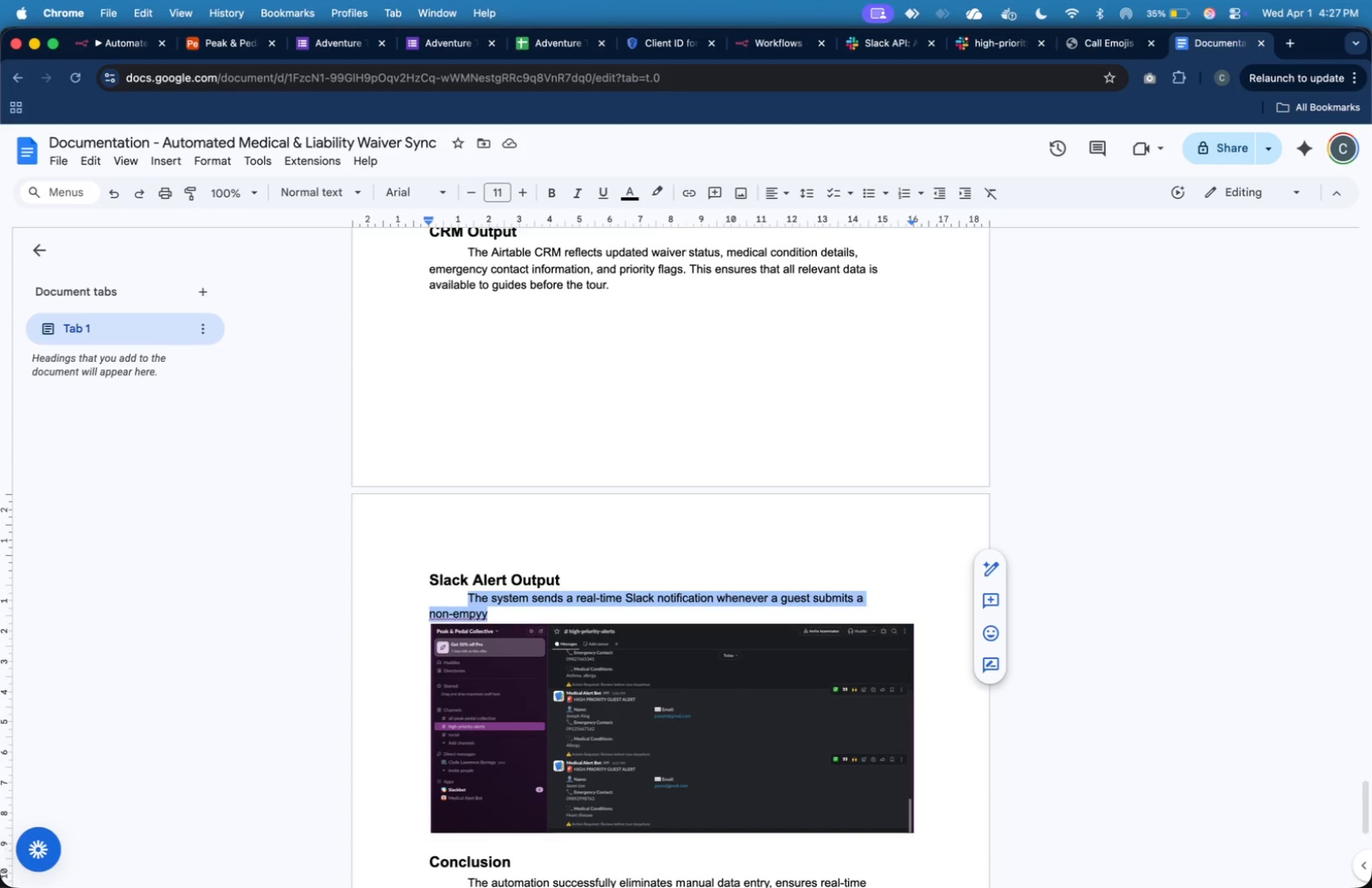 
wait(12.88)
 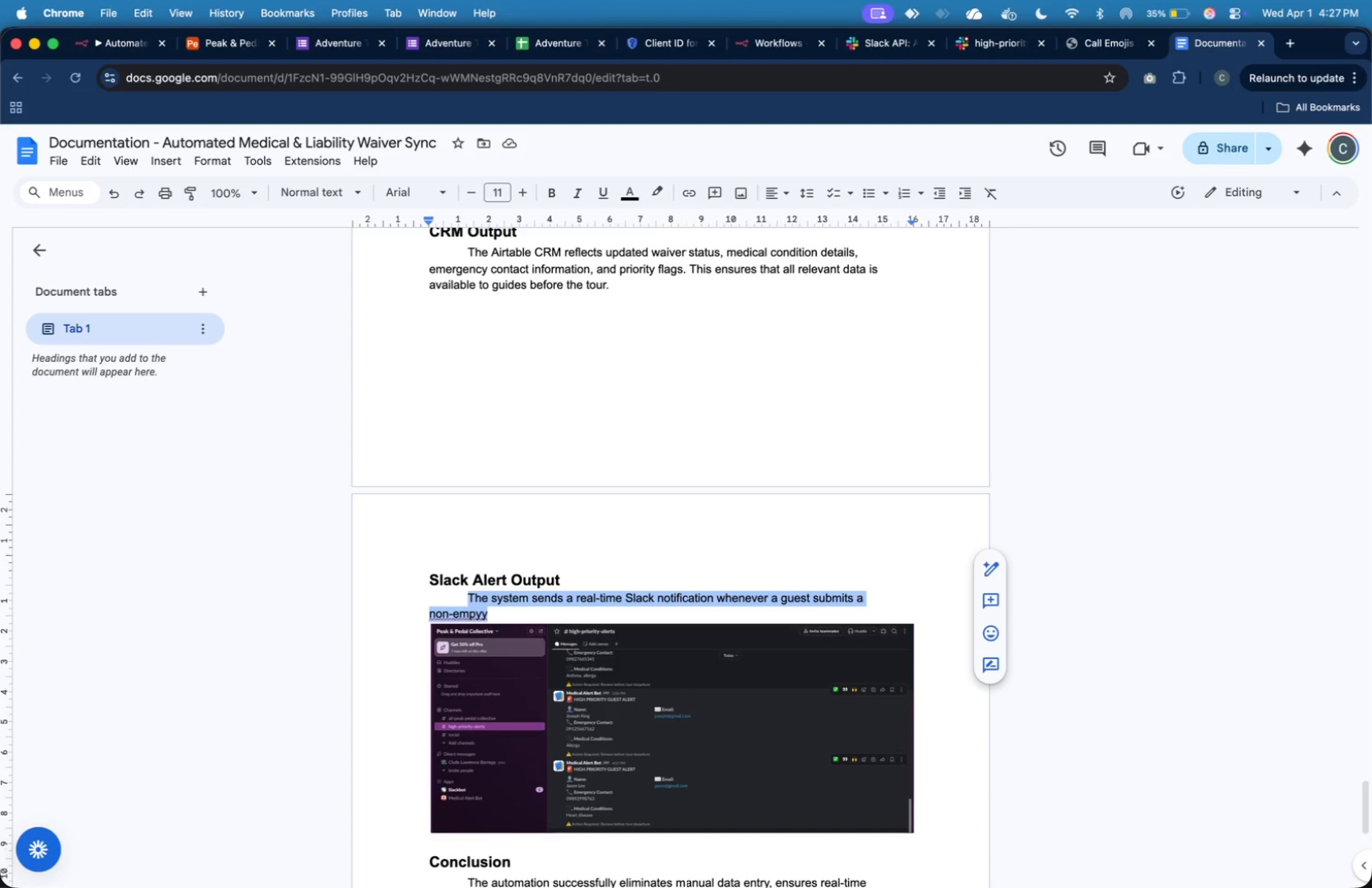 
type(The Slack alert serves as an inter)
 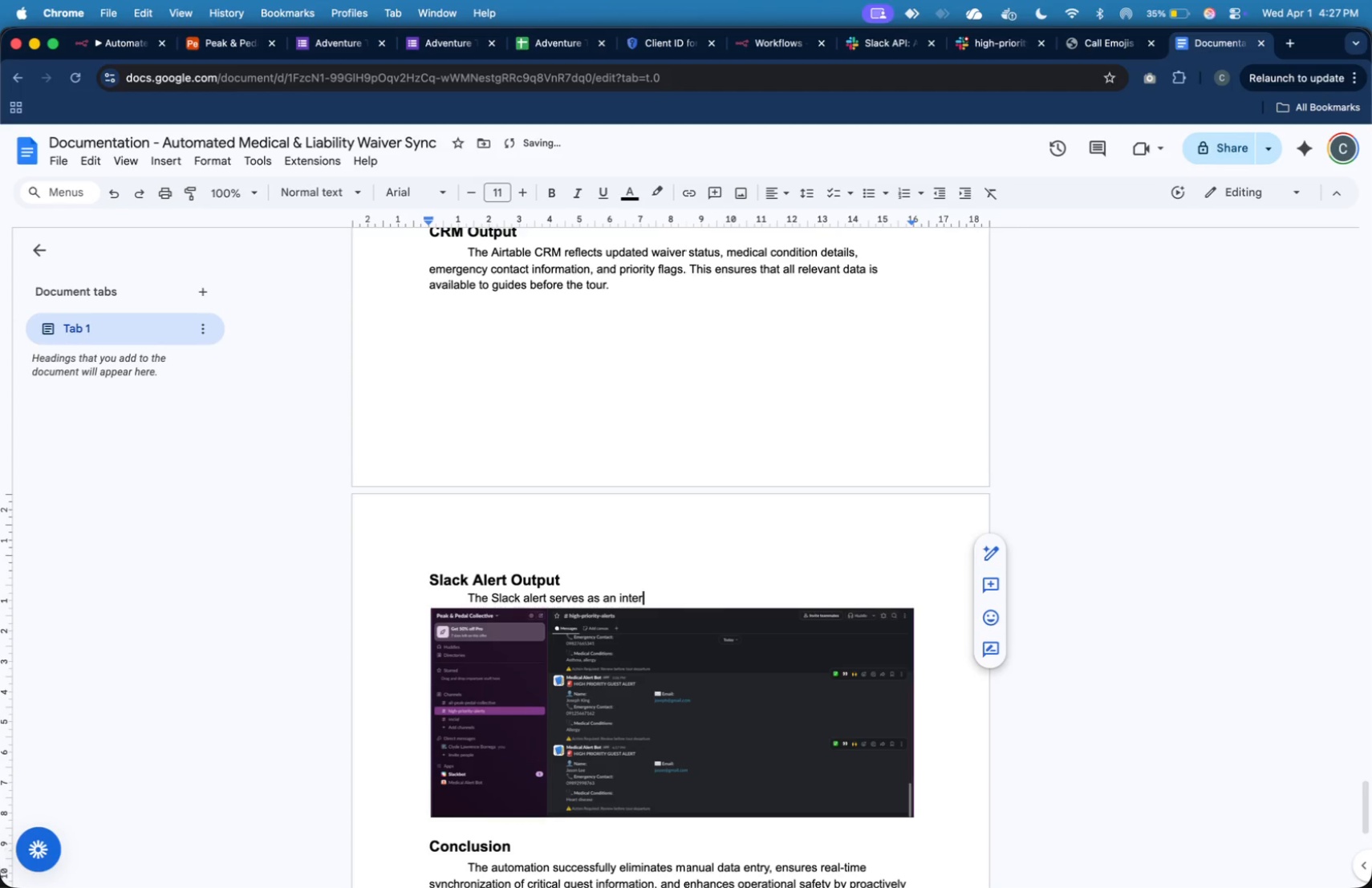 
type(mediate)
 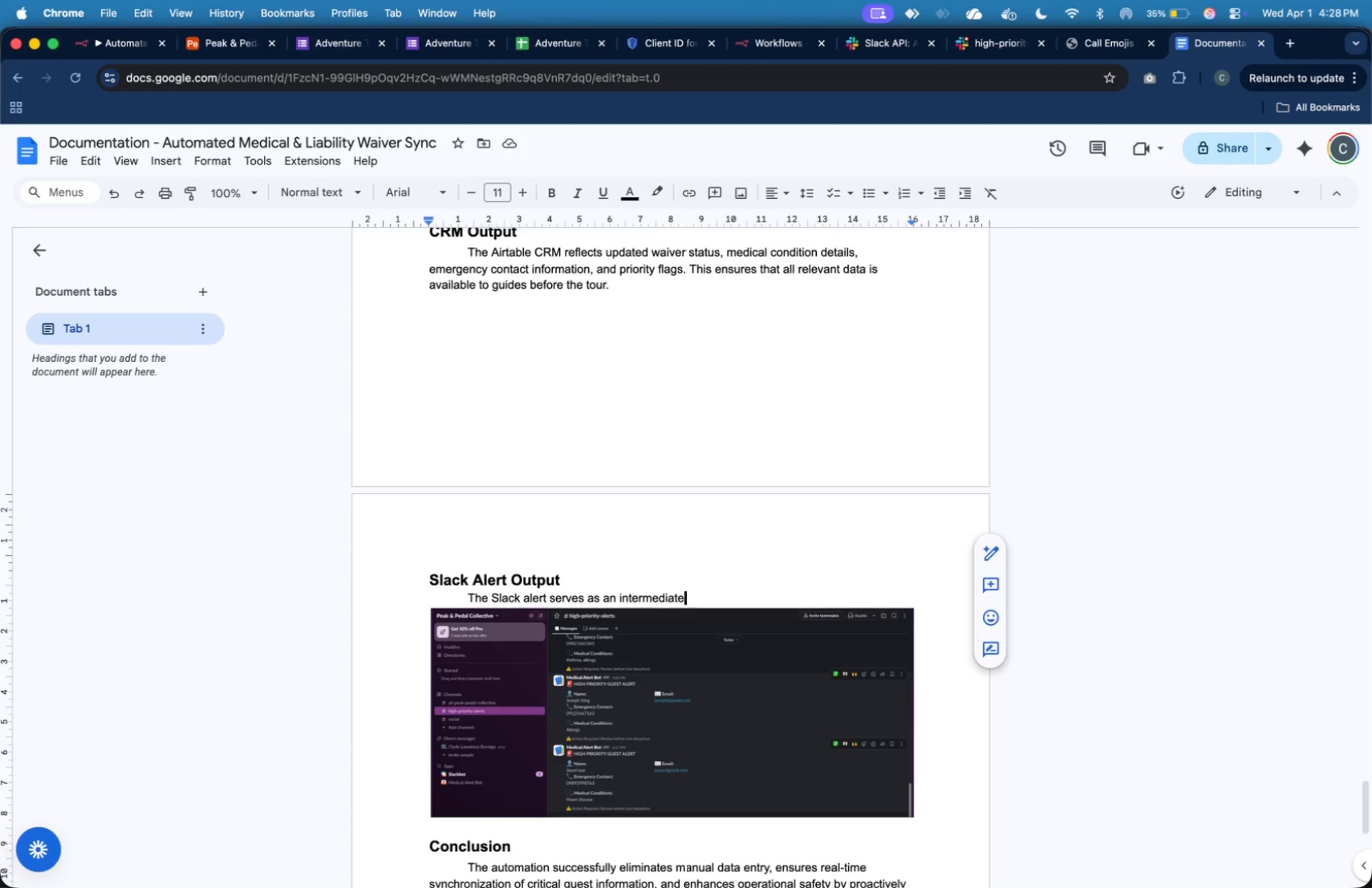 
wait(23.36)
 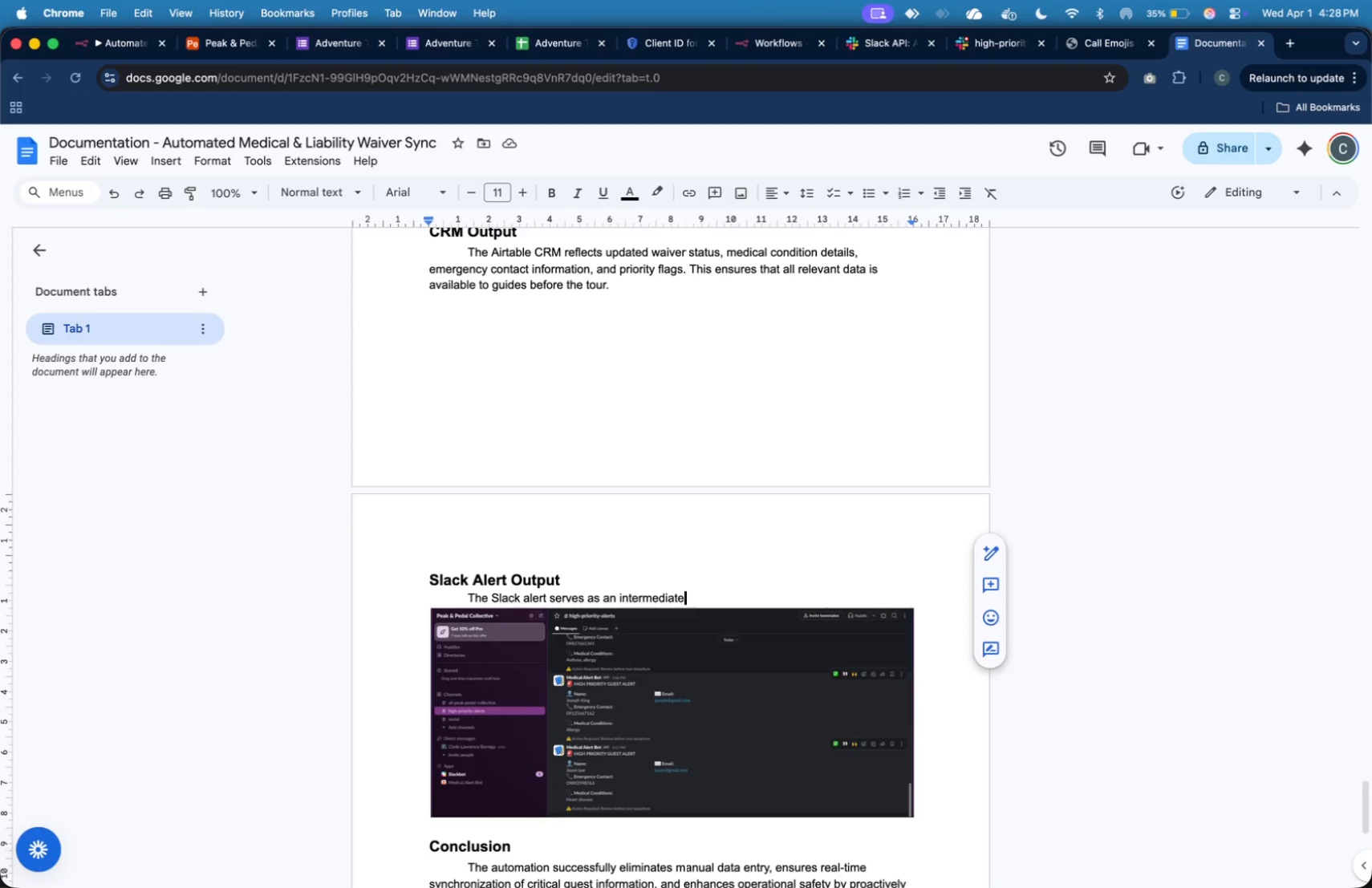 
type(no)
 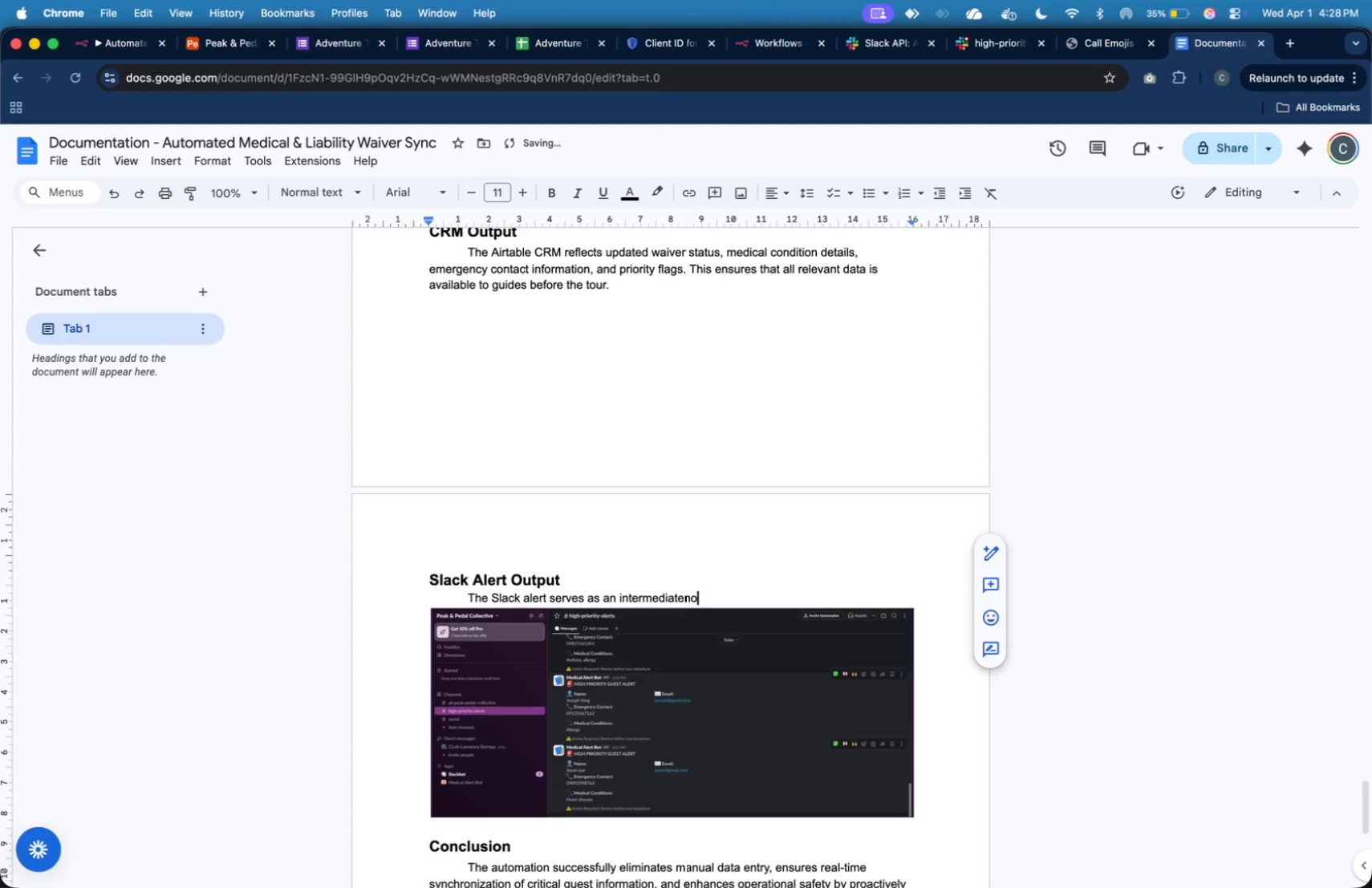 
key(ArrowLeft)
 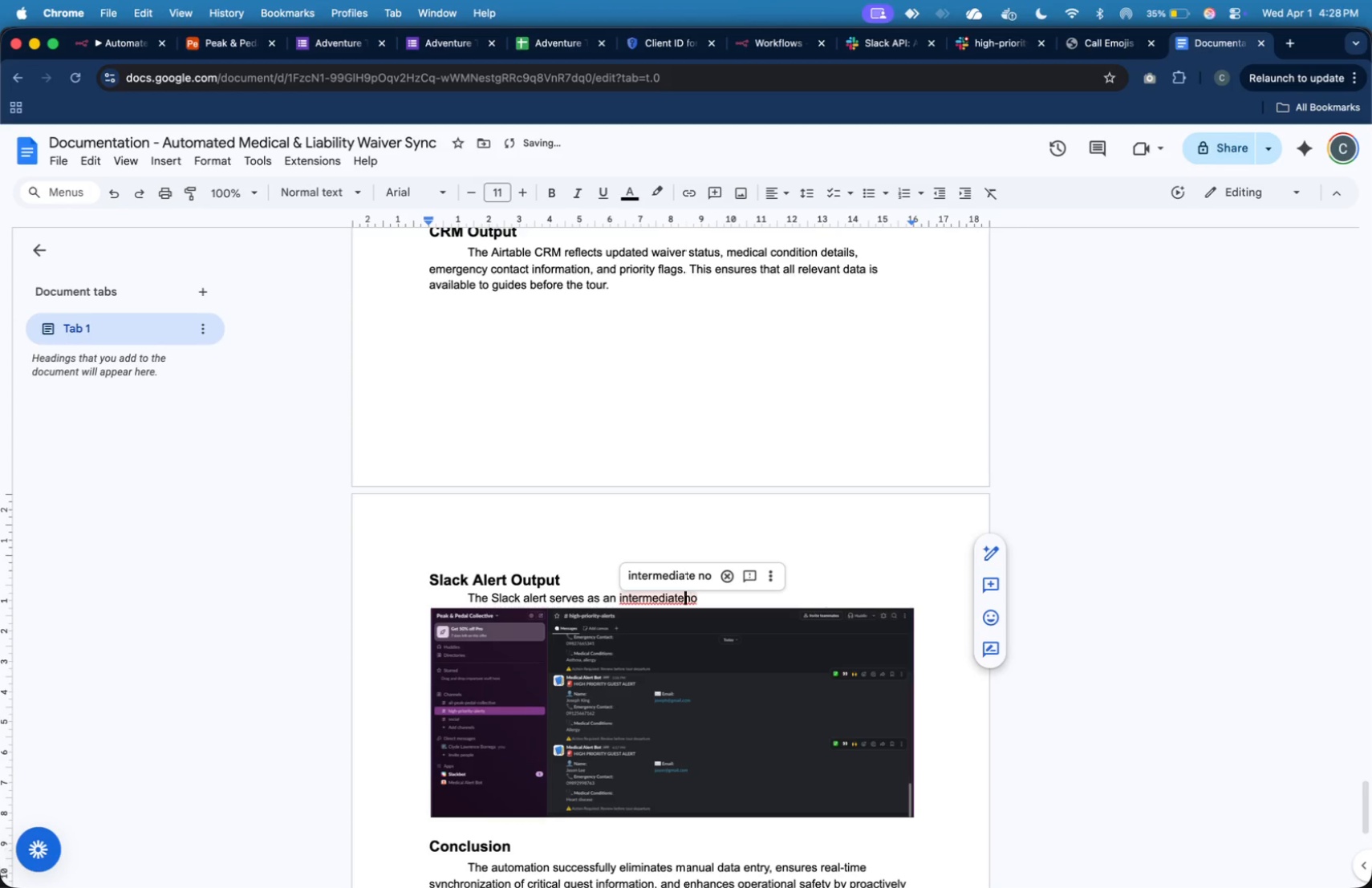 
key(ArrowLeft)
 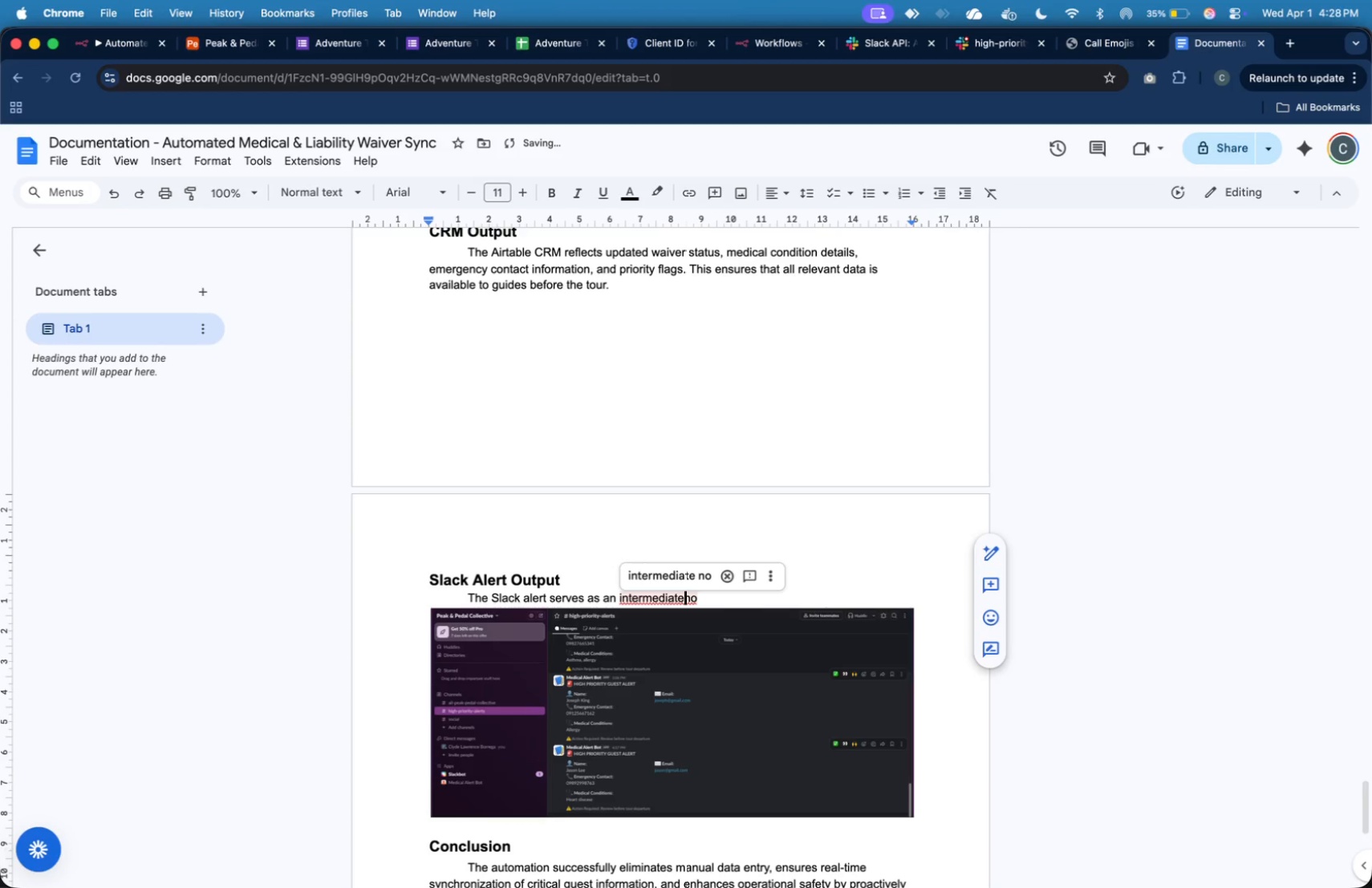 
key(Space)
 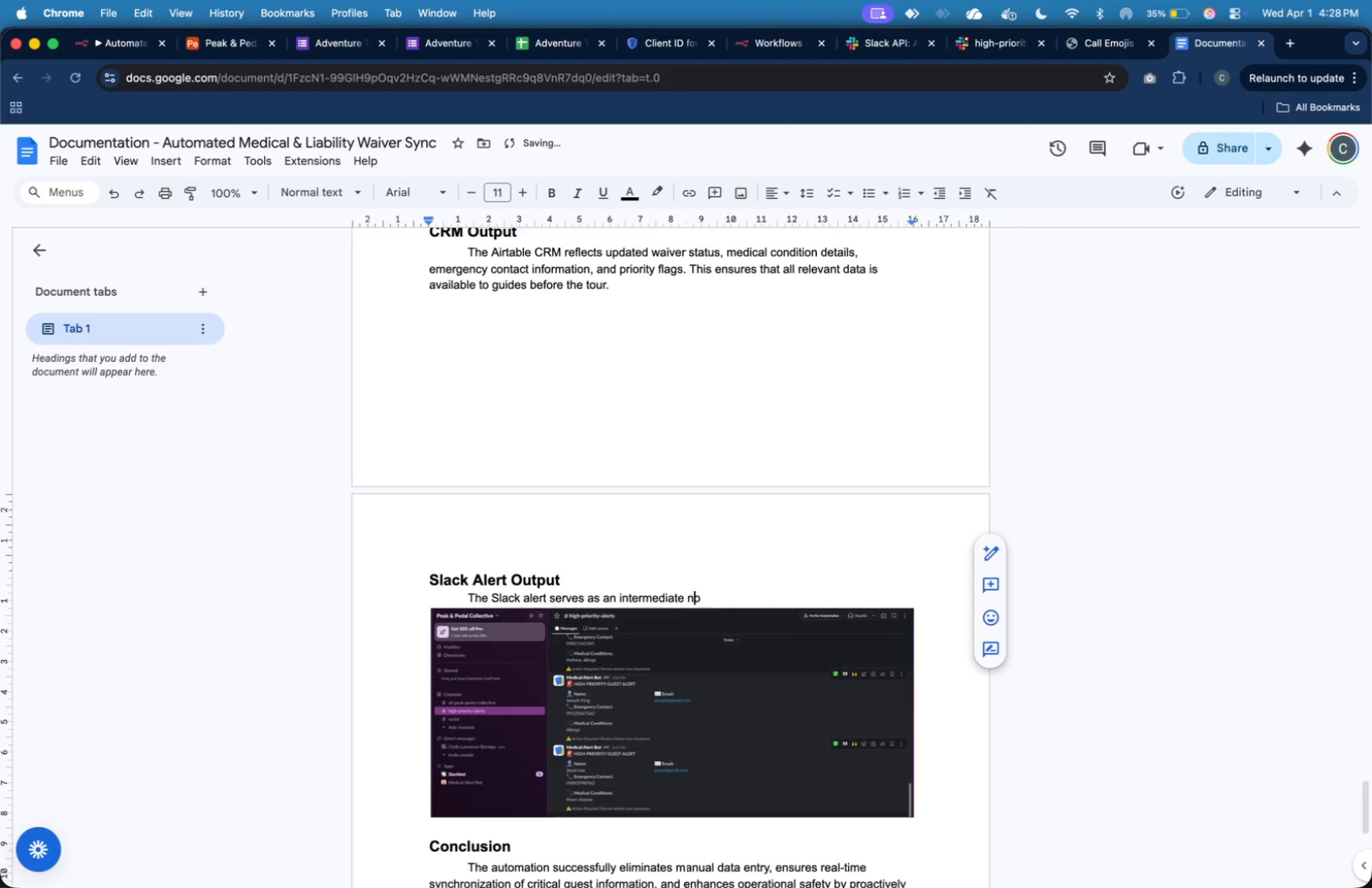 
key(ArrowRight)
 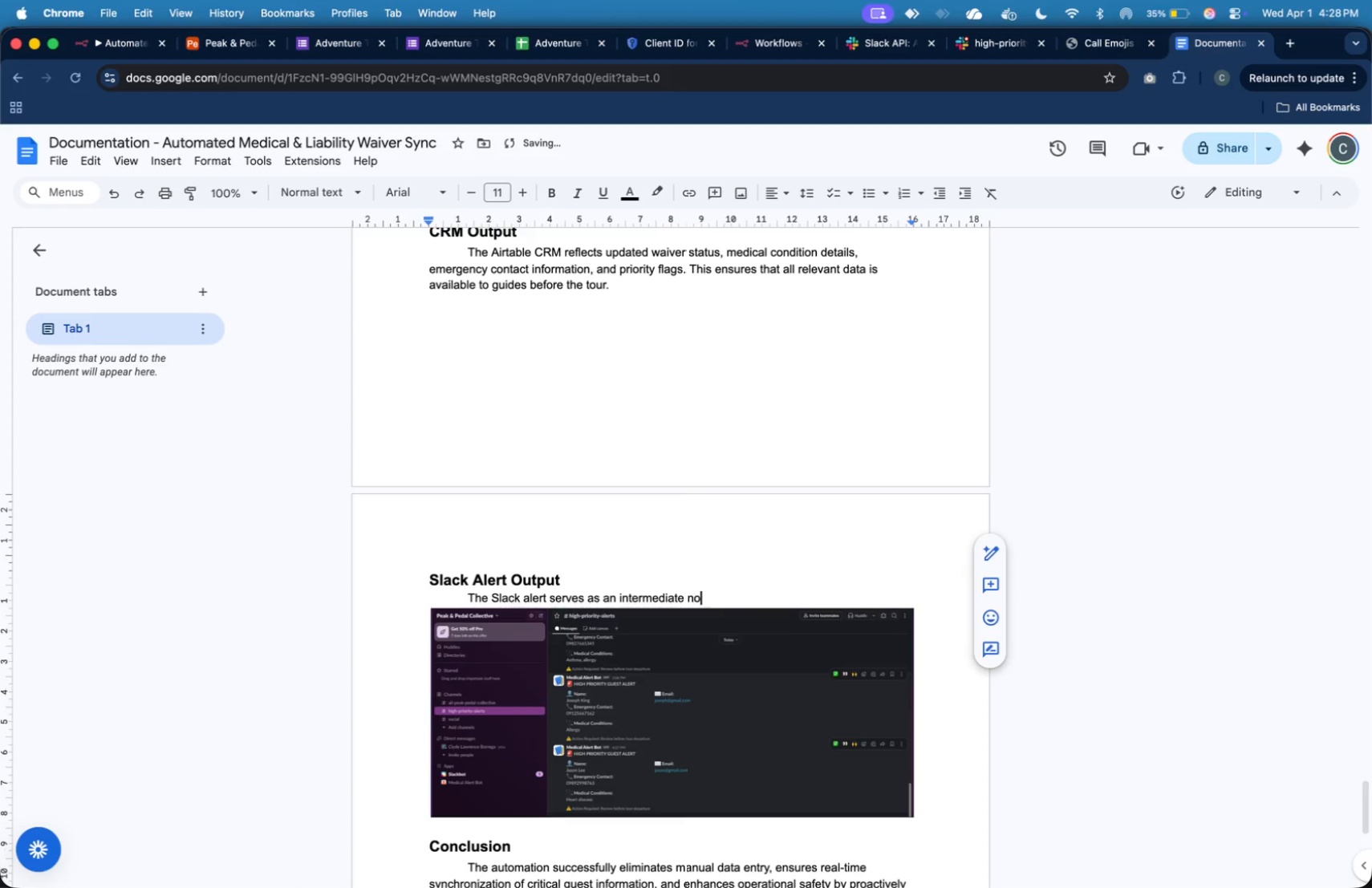 
key(ArrowRight)
 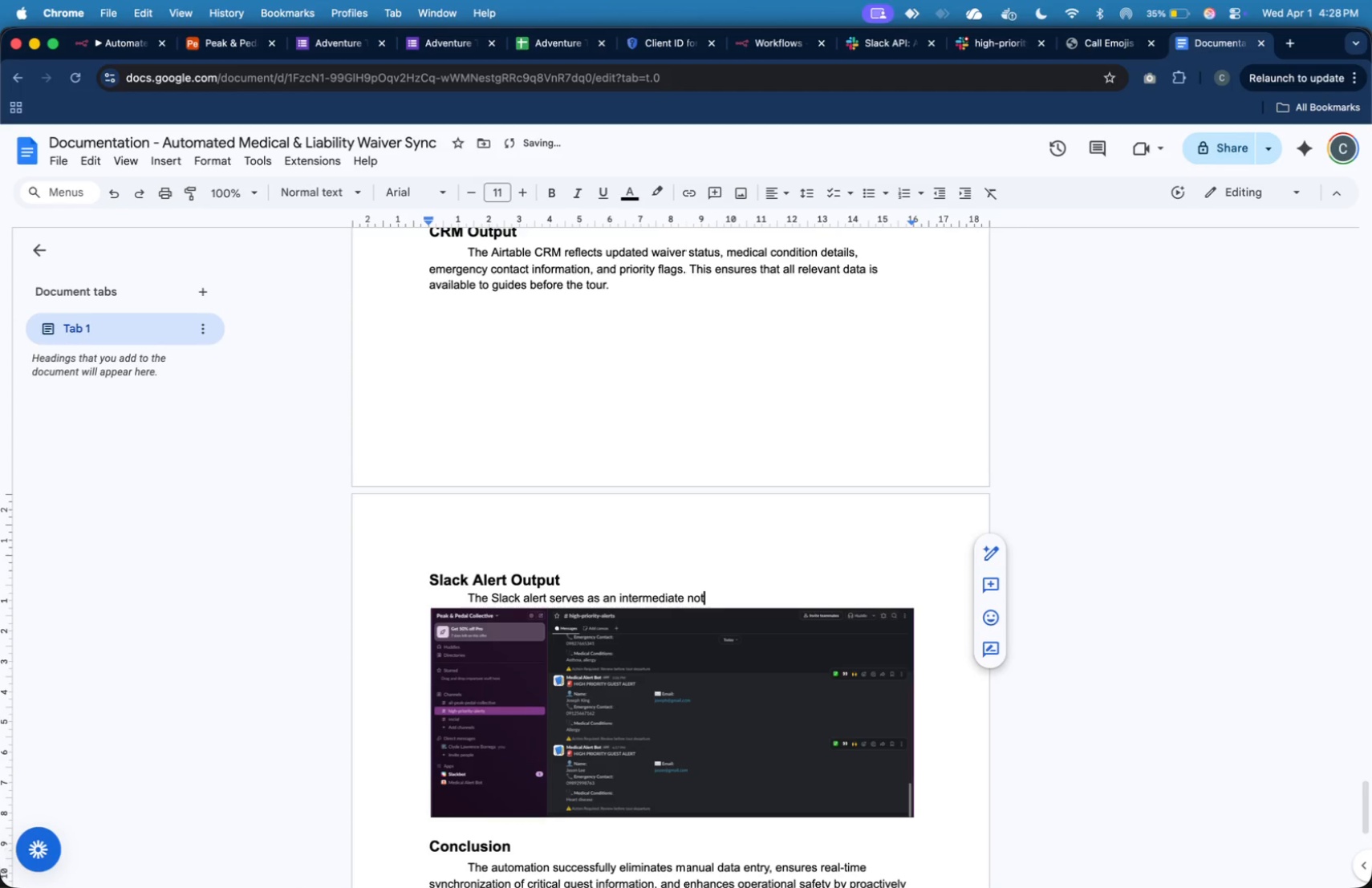 
type(tification )
 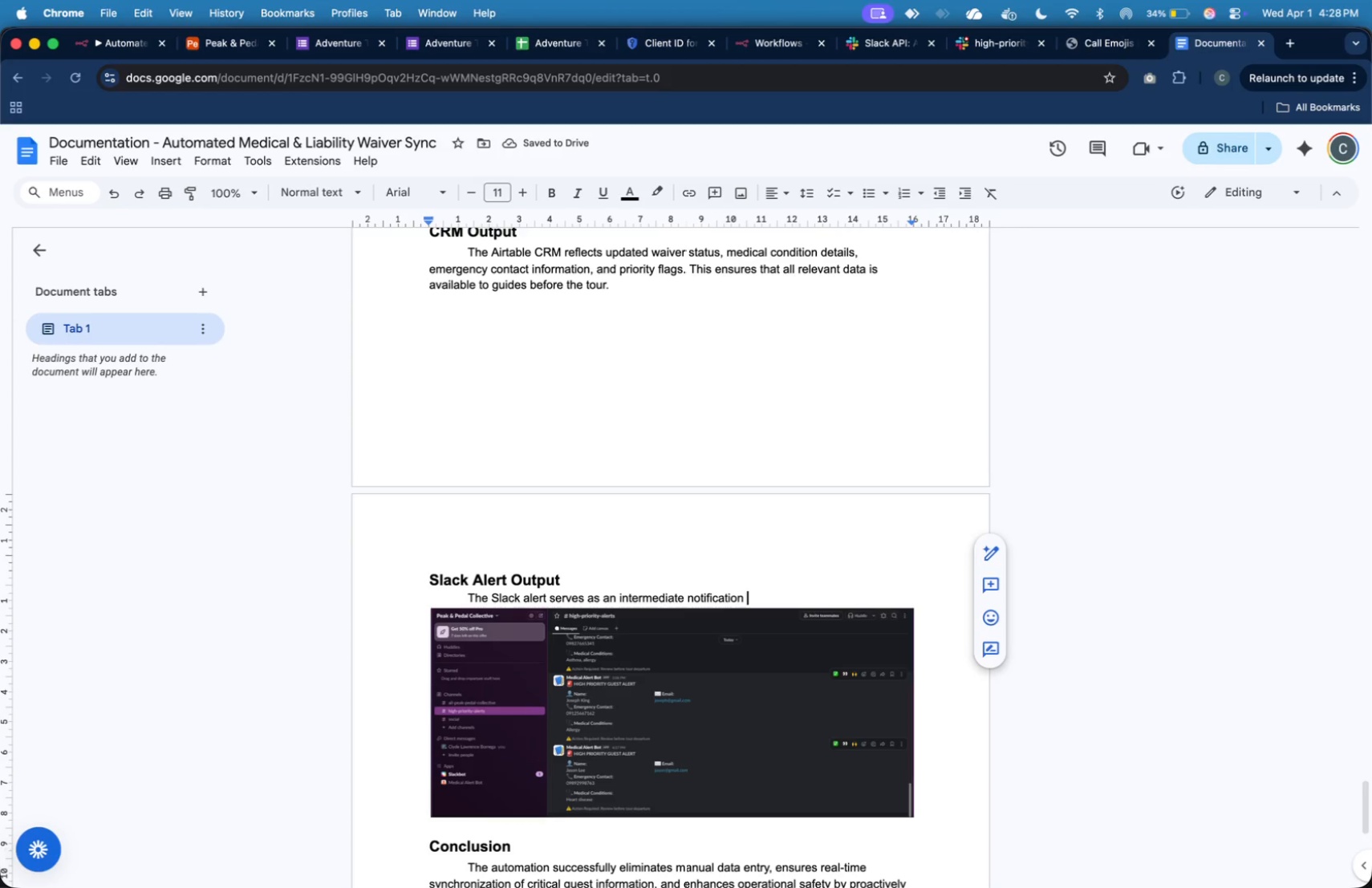 
wait(6.58)
 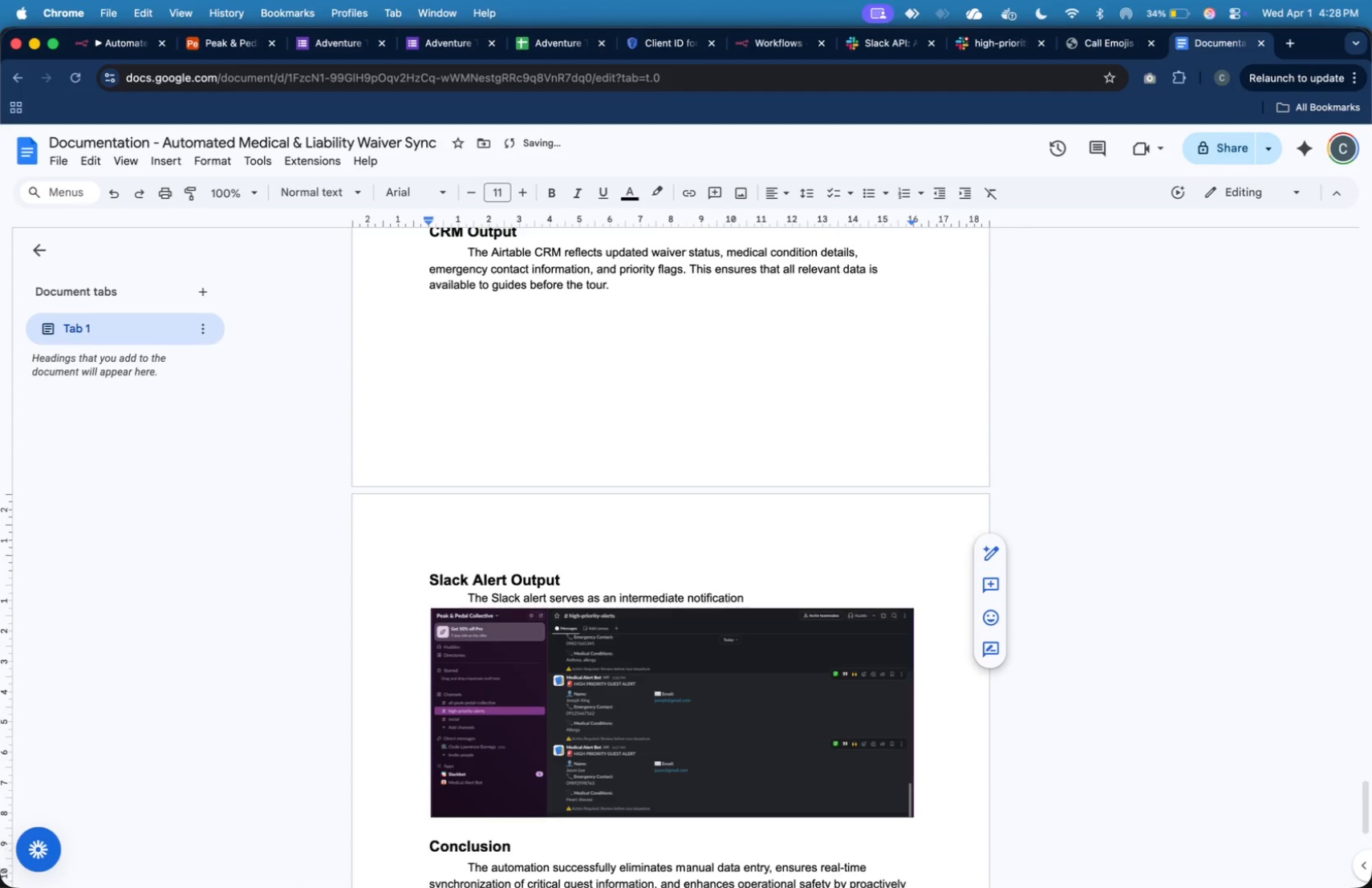 
type(mechanism by)
key(Backspace)
key(Backspace)
type(for high-priority cases. By inl)
key(Backspace)
type(cluding critical guest information such as medical conditions and emergency contact)
 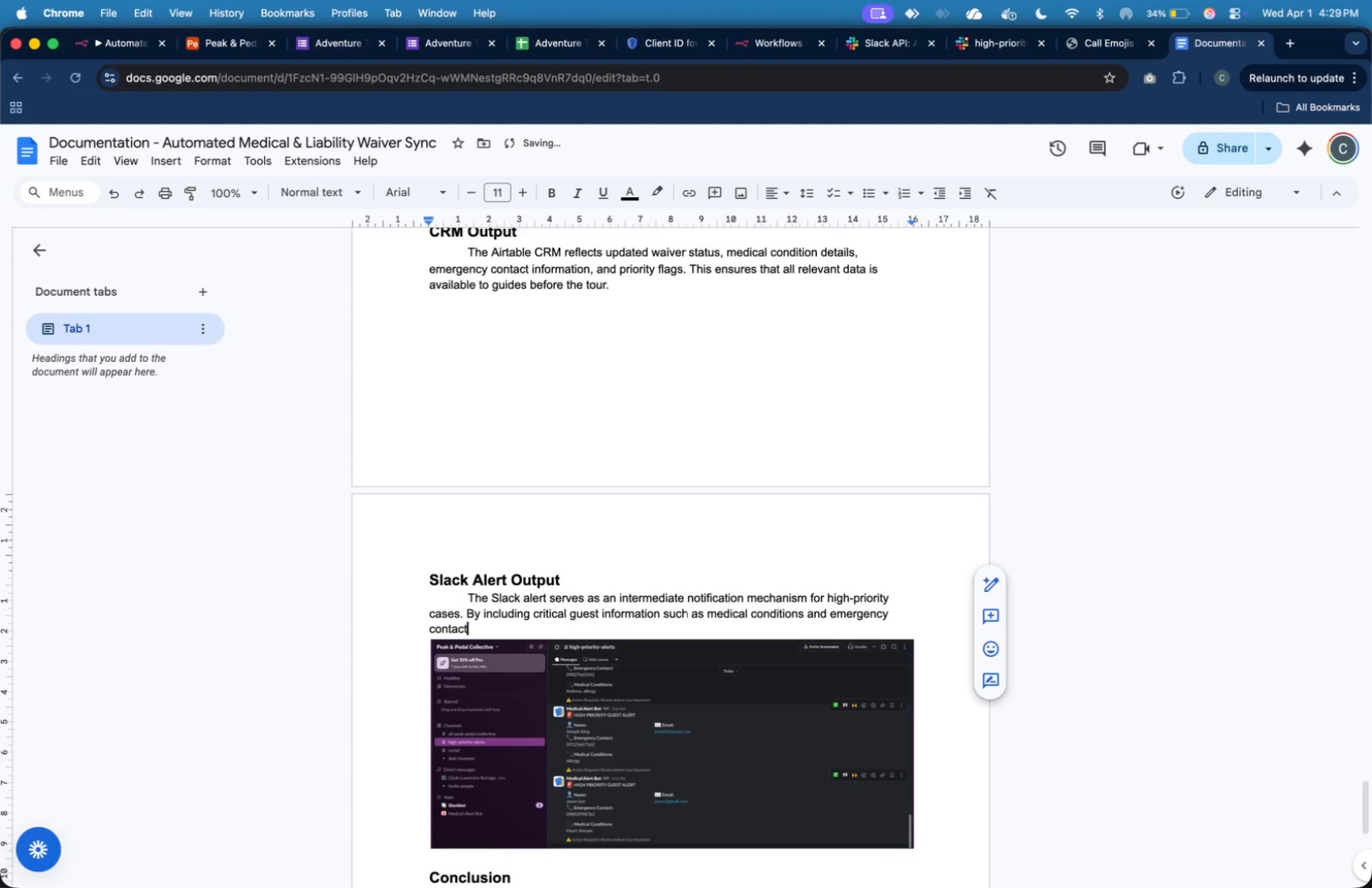 
wait(18.85)
 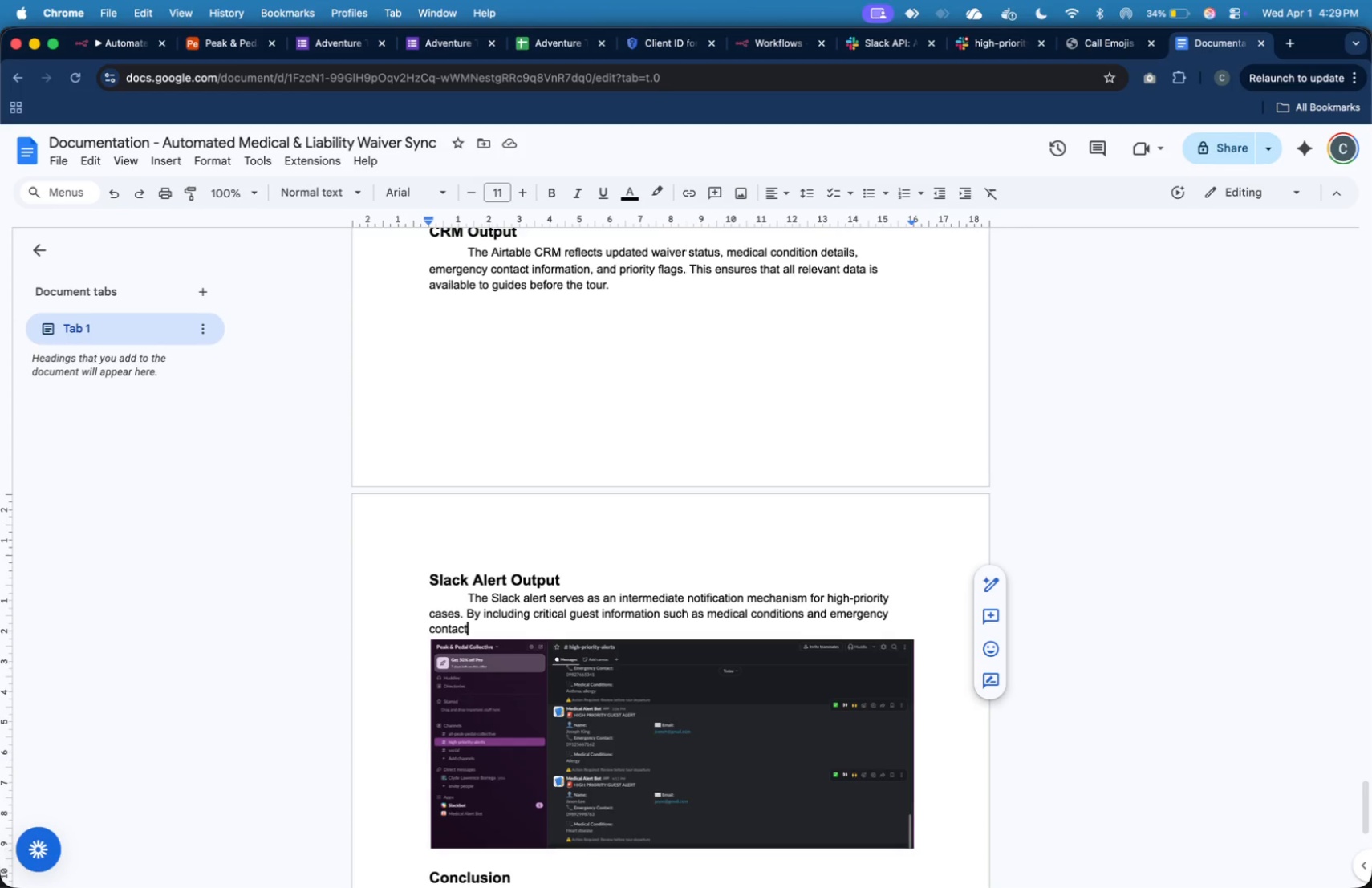 
type( details, the system enables faster response and )
 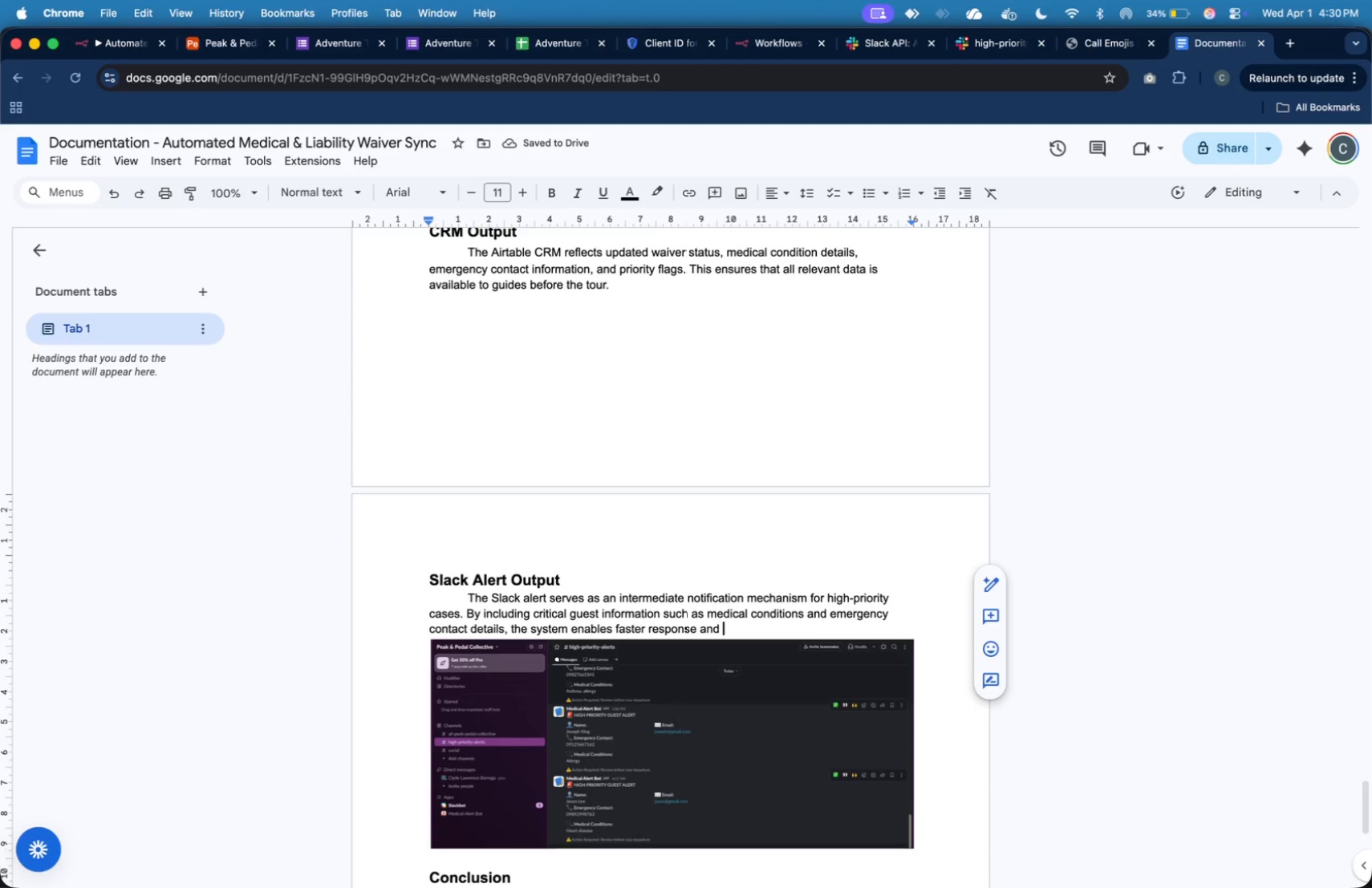 
wait(9.86)
 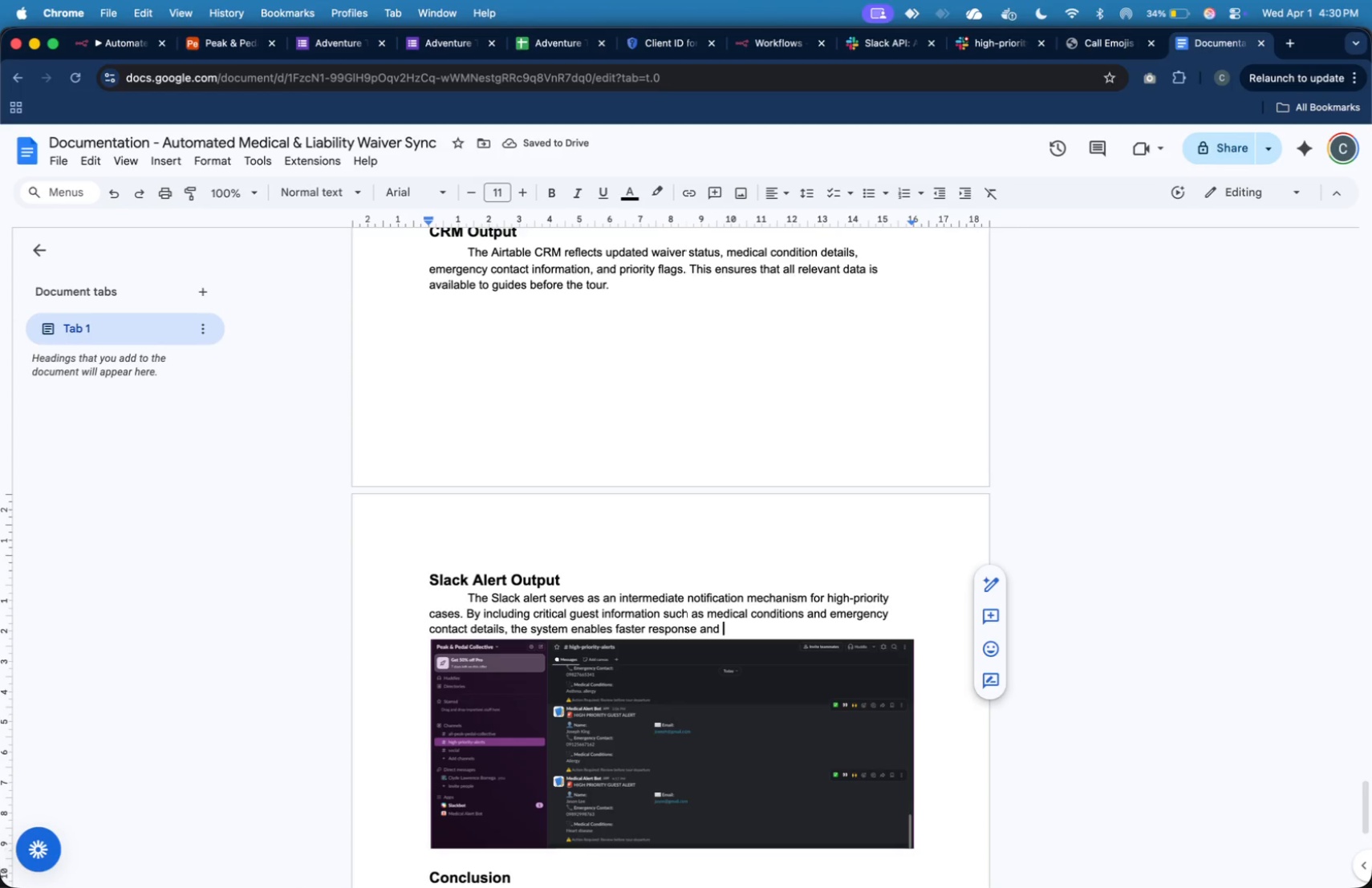 
type(improves)
 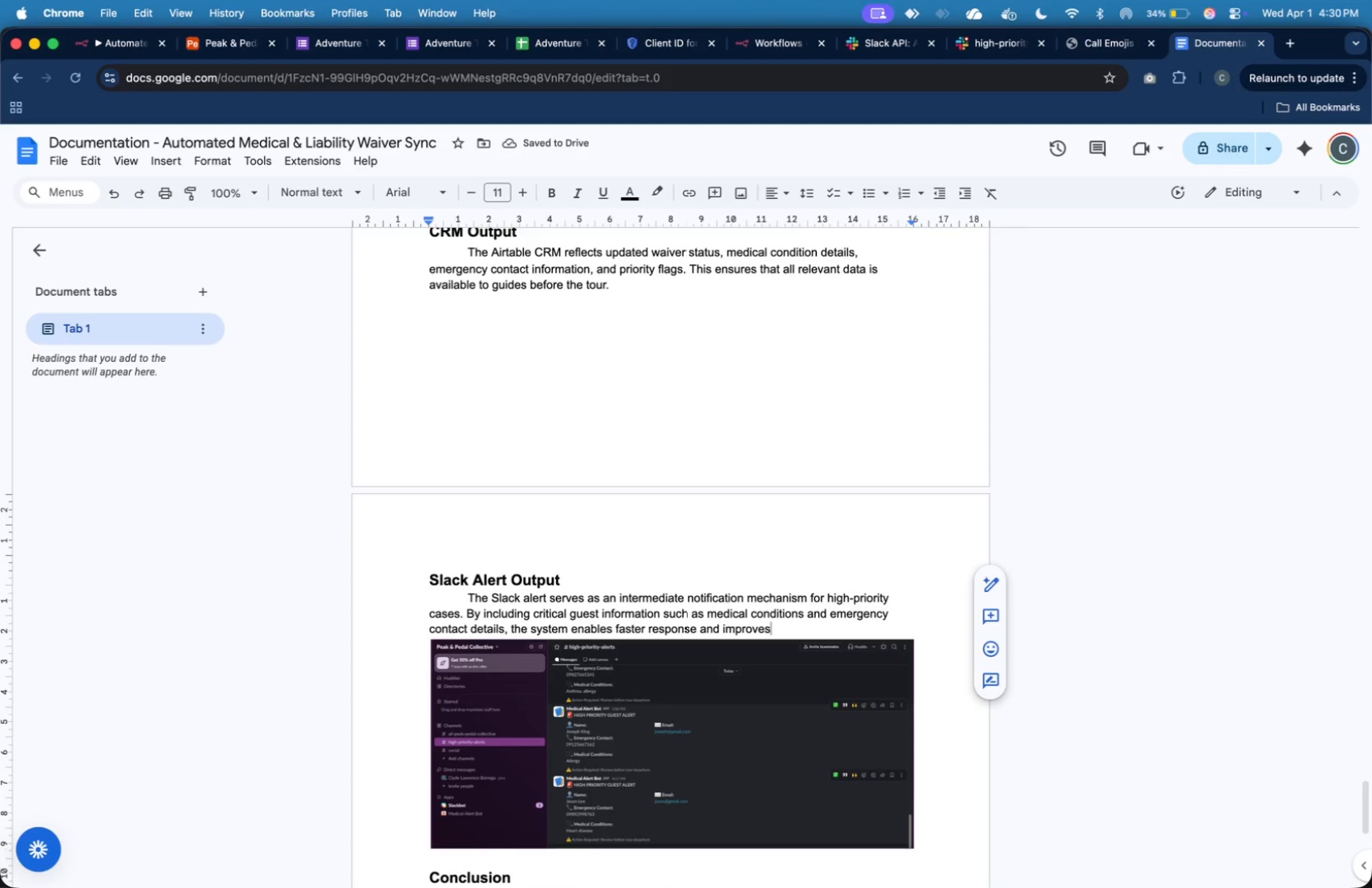 
type( overall safety management during tours.)
 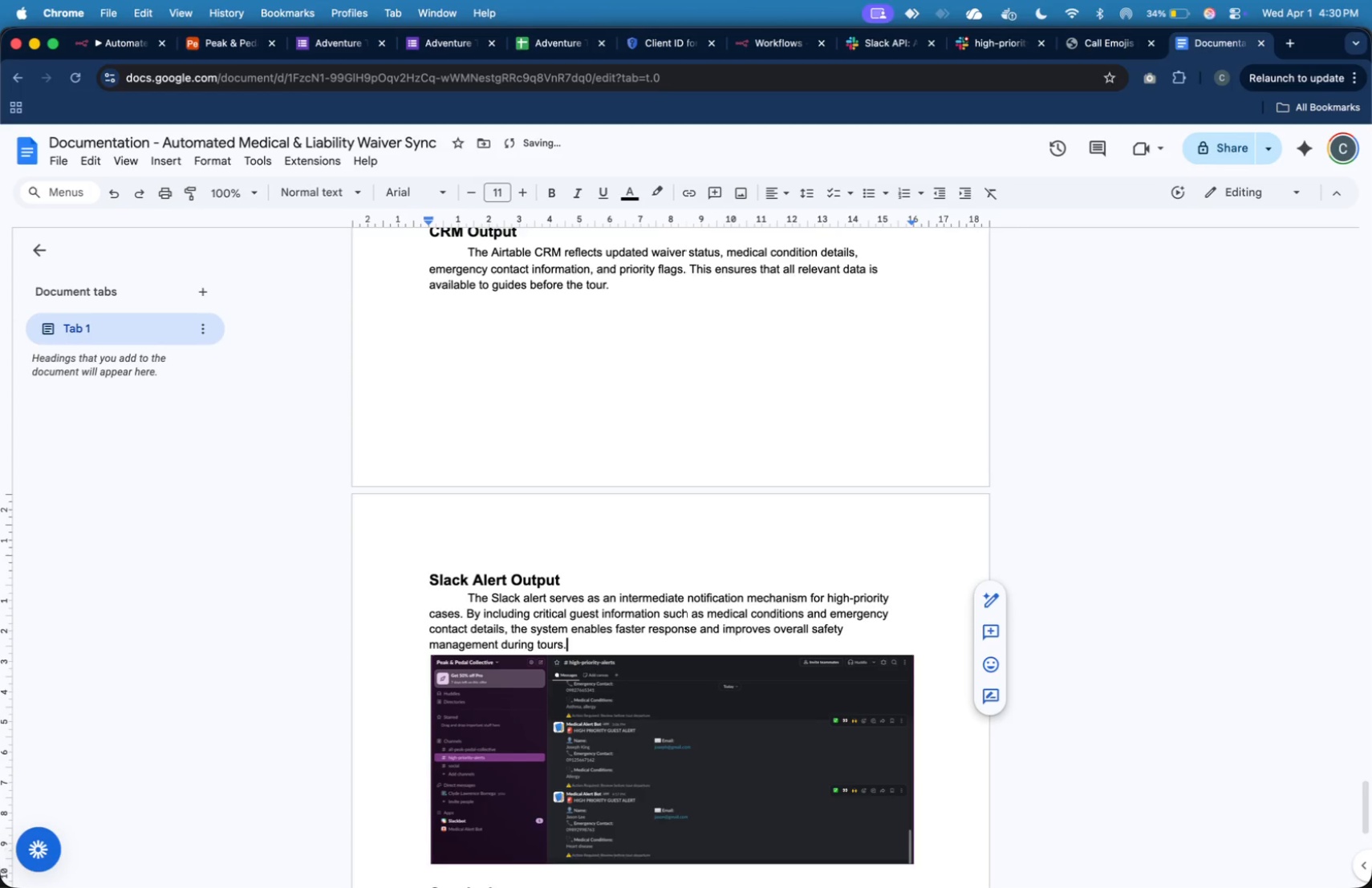 
scroll: coordinate [762, 525], scroll_direction: down, amount: 13.0
 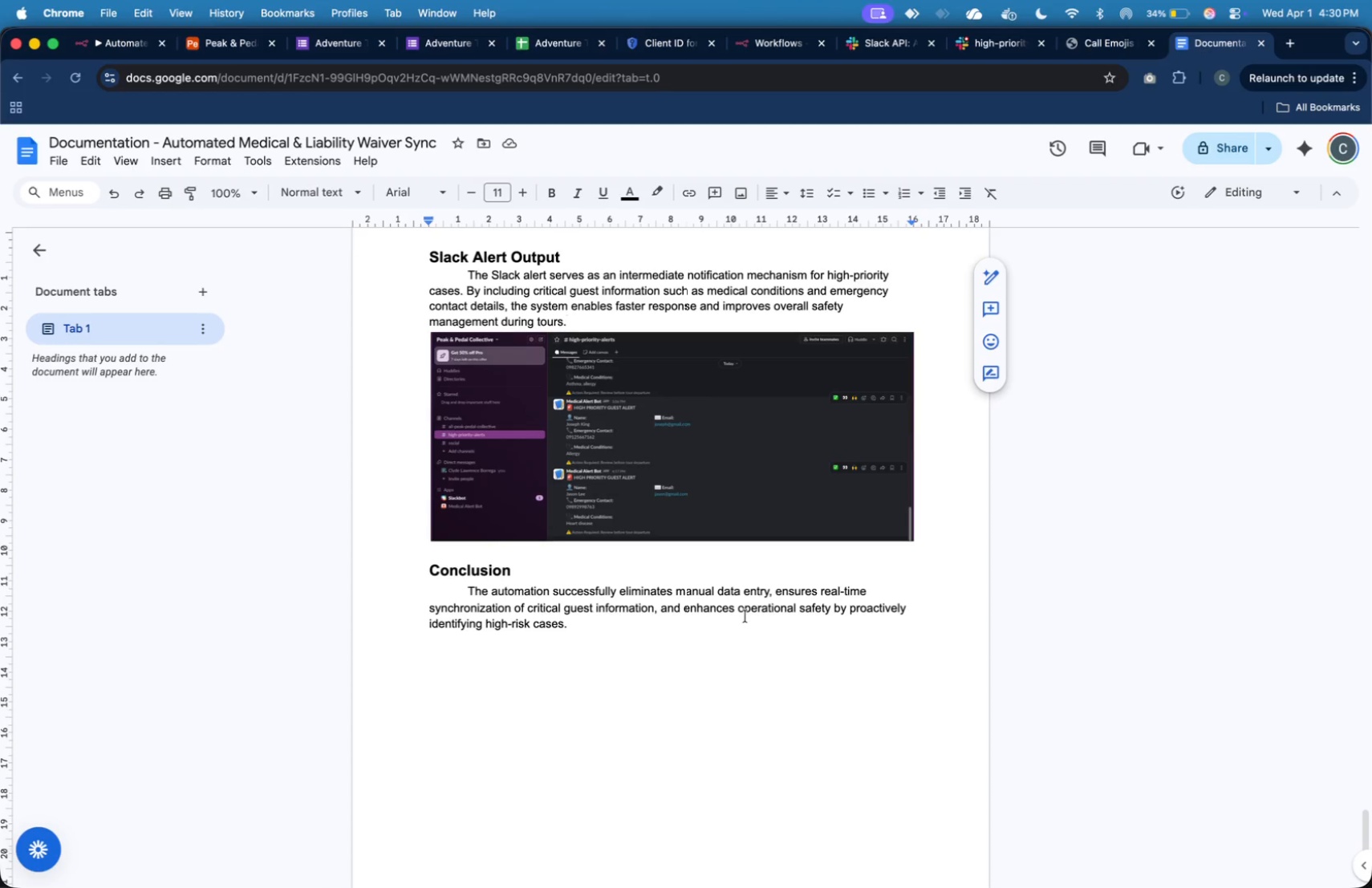 
left_click([742, 633])
 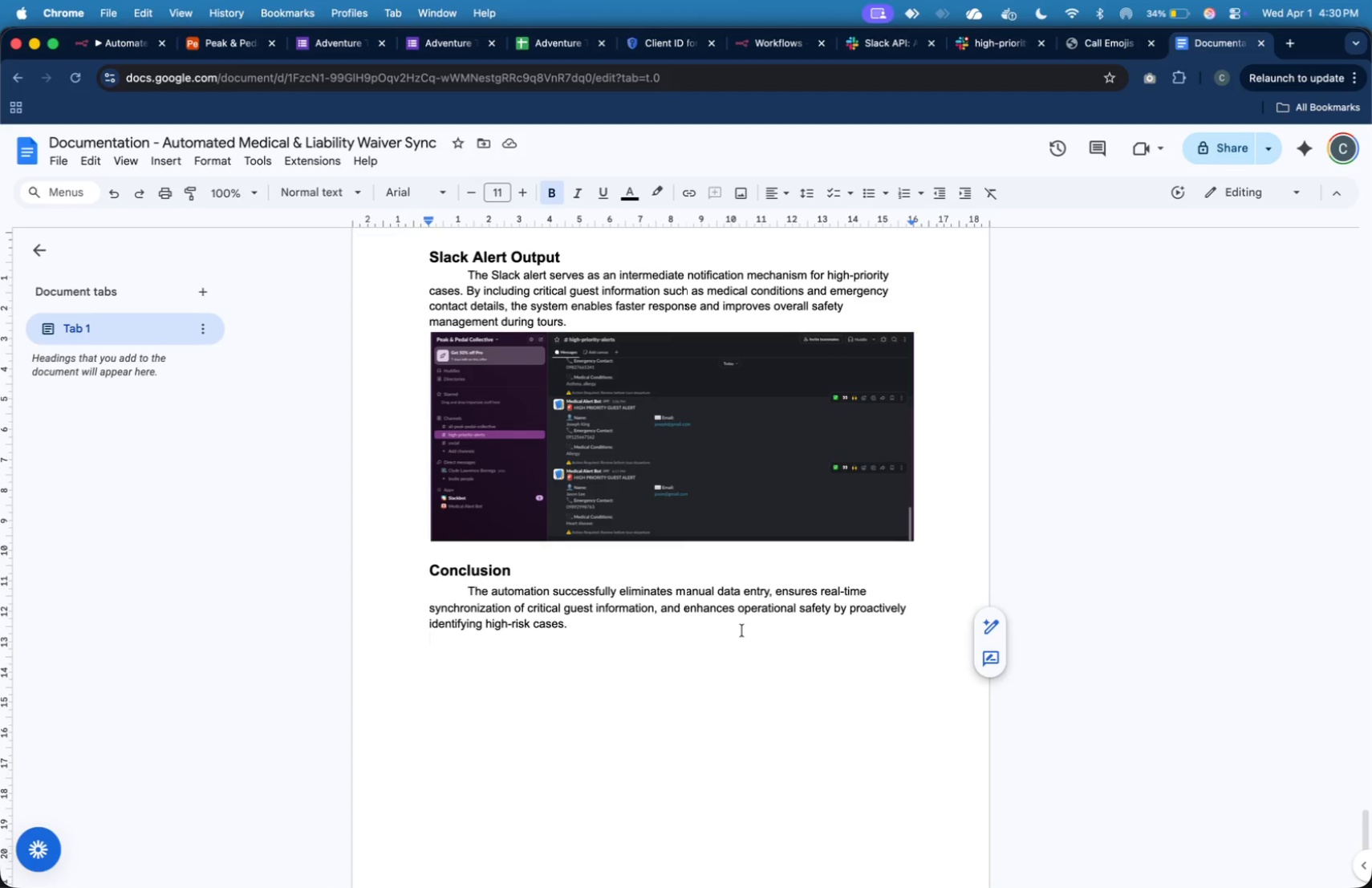 
wait(19.52)
 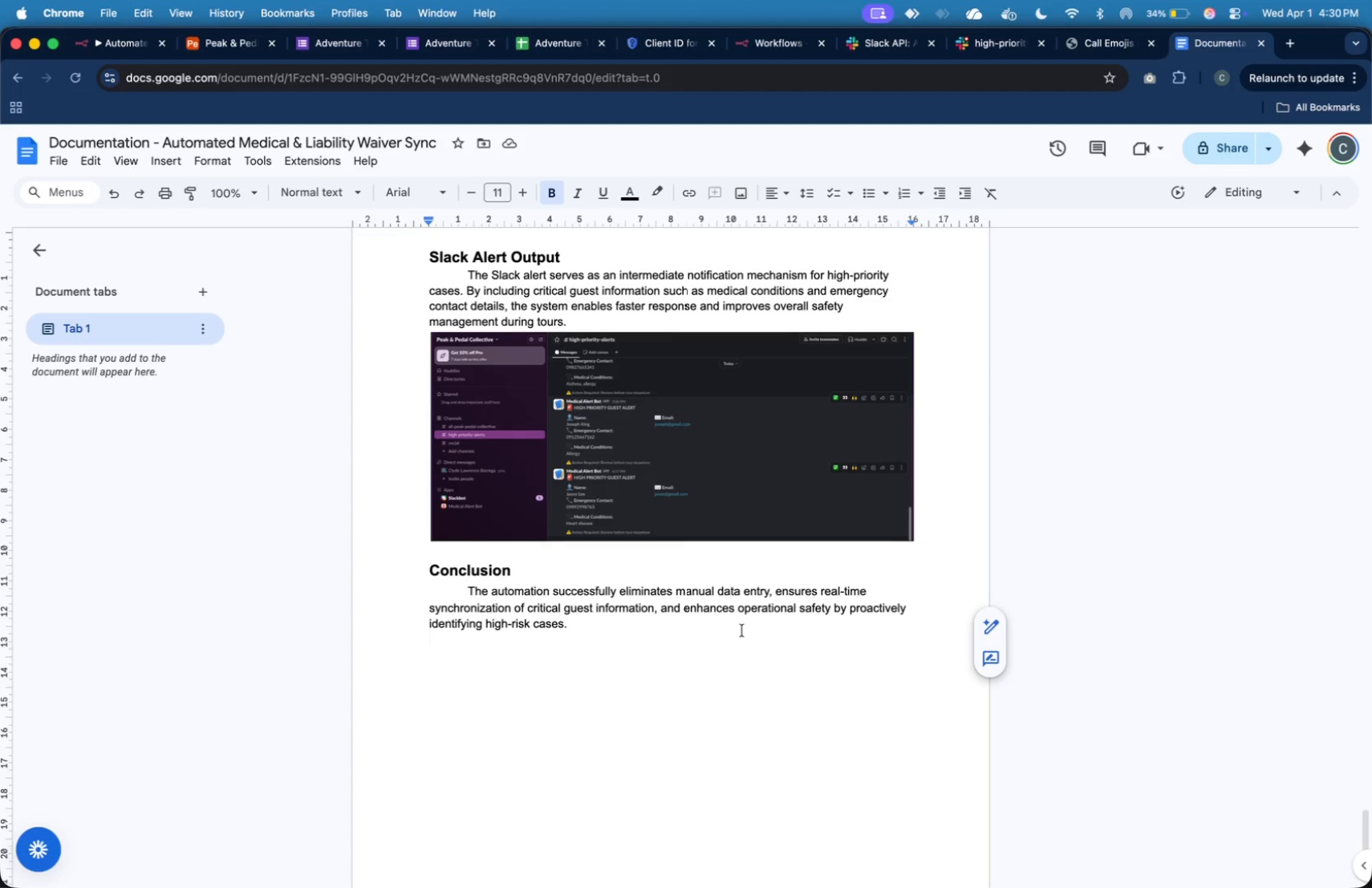 
scroll: coordinate [649, 503], scroll_direction: up, amount: 31.0
 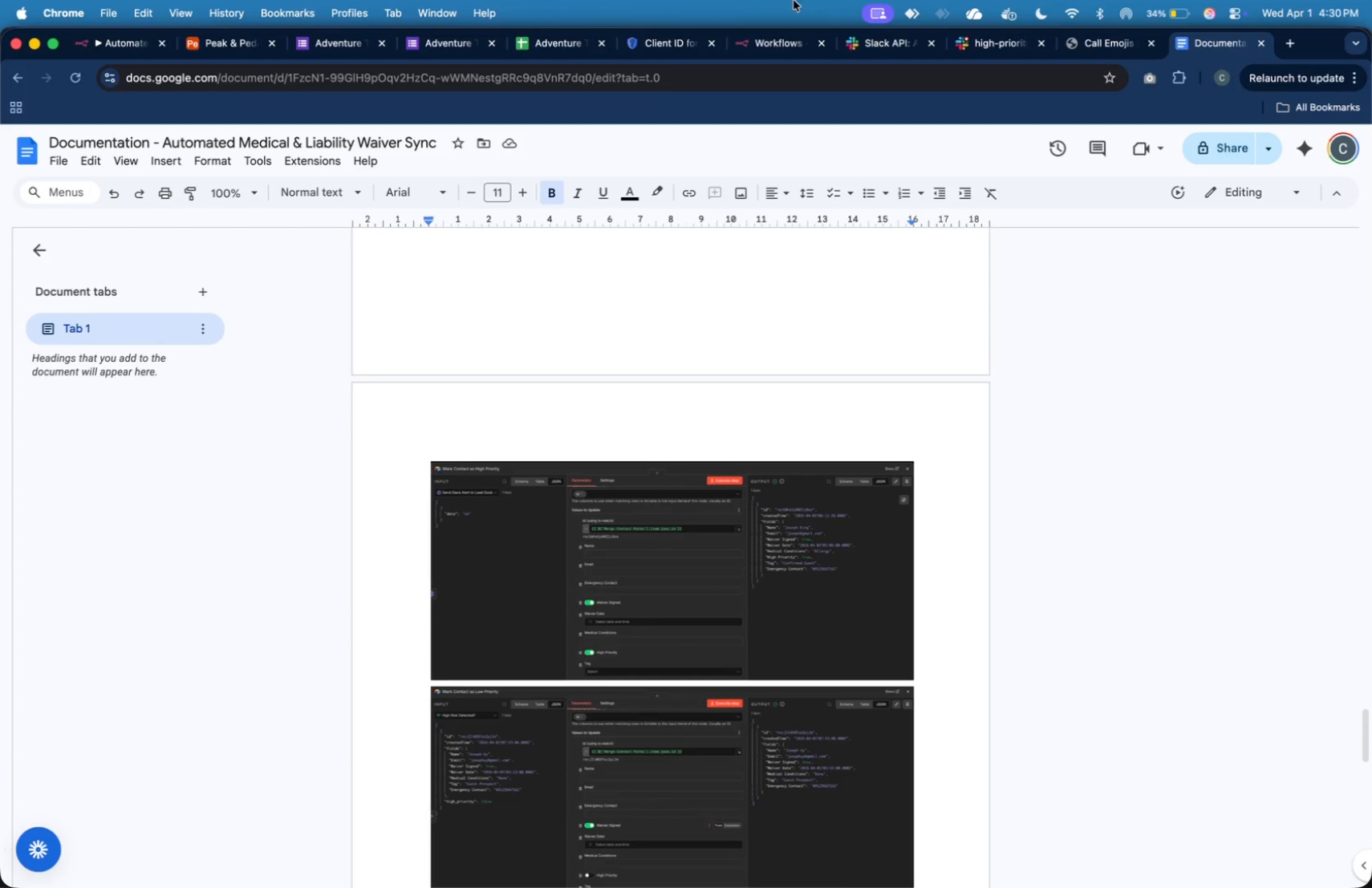 
mouse_move([551, 46])
 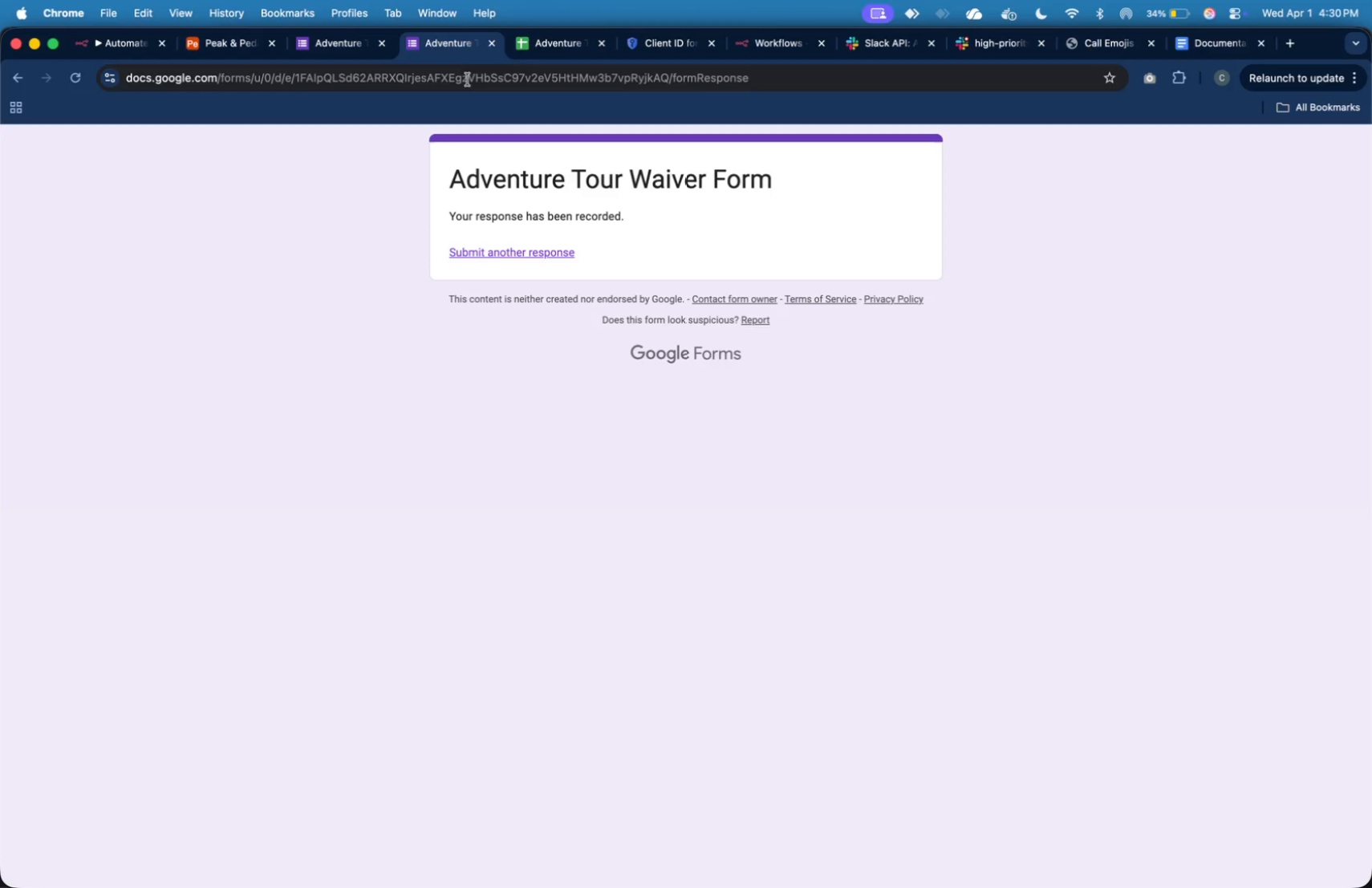 
left_click([531, 249])
 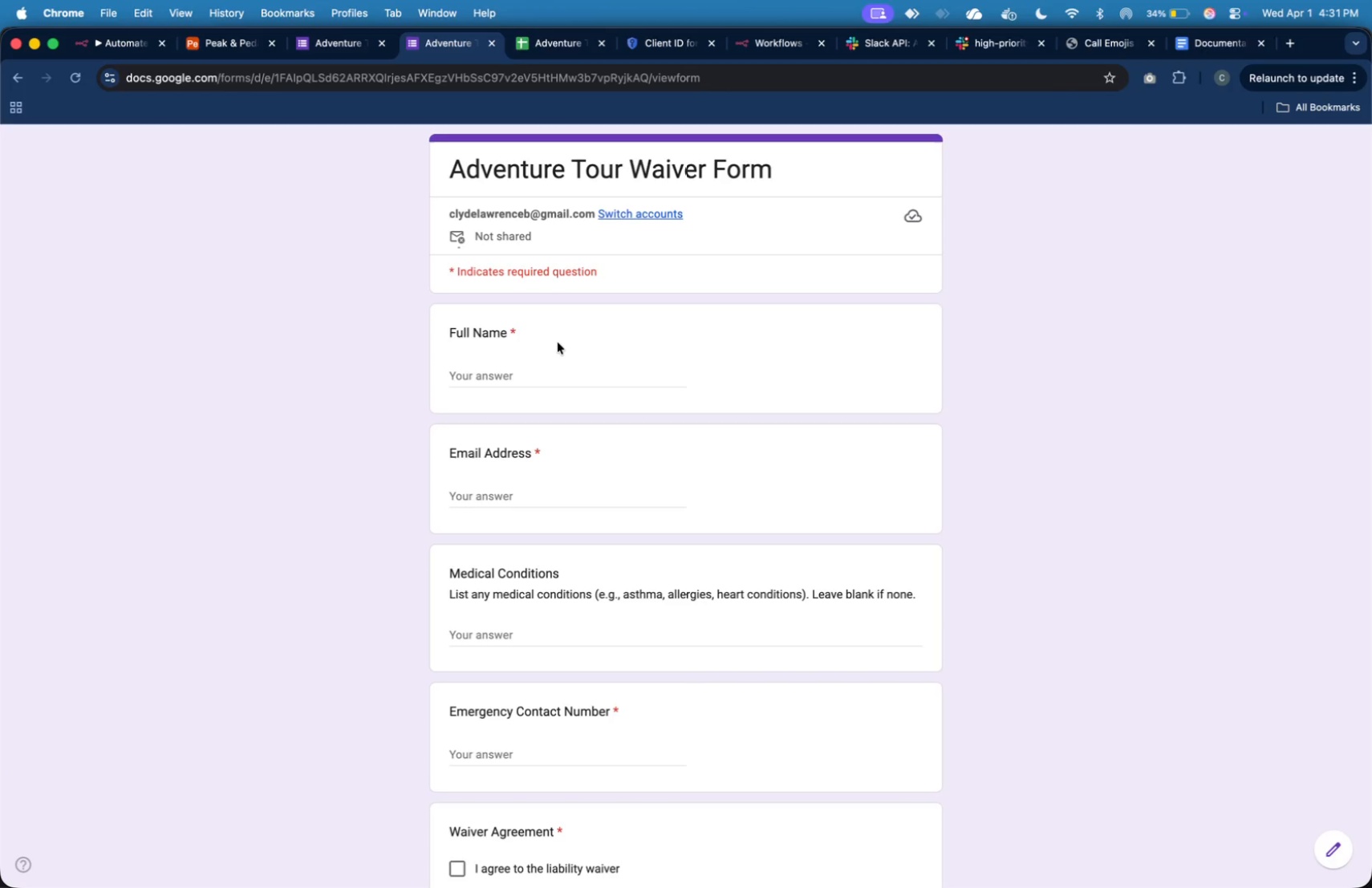 
left_click([555, 369])
 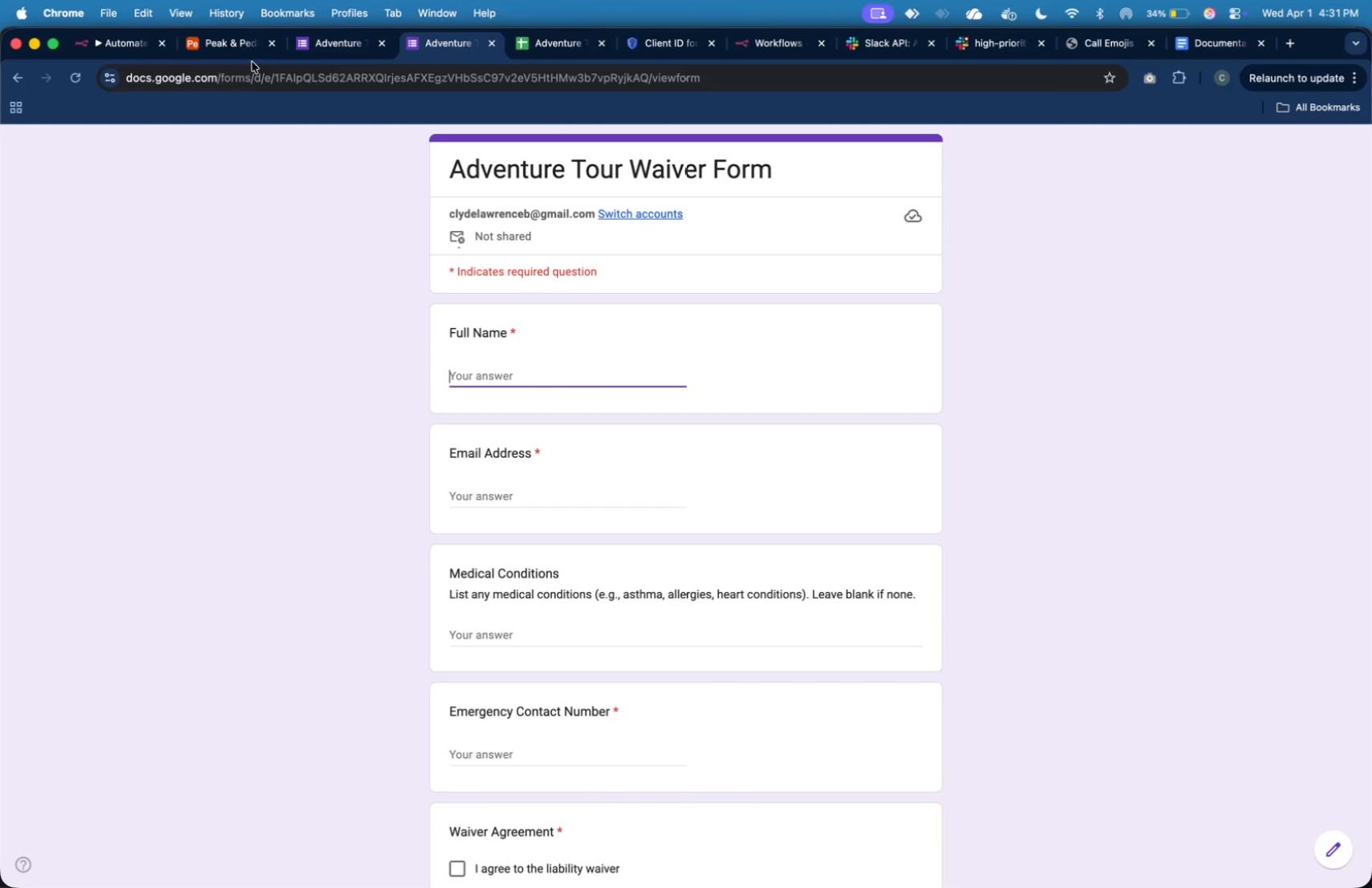 
wait(8.4)
 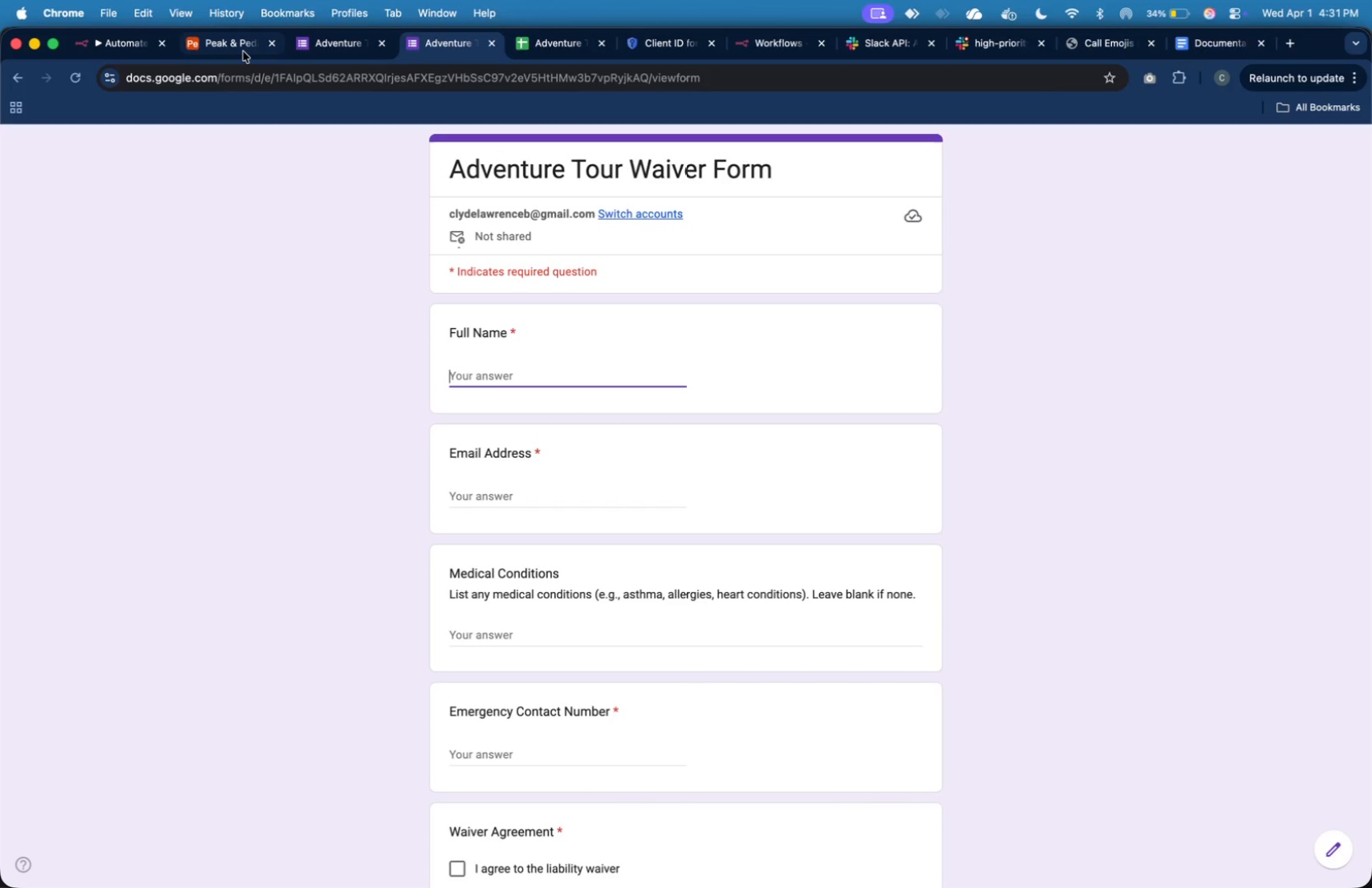 
type(Franz )
key(Backspace)
type( Elegado)
key(Tab)
type(franz@gmail.com)
 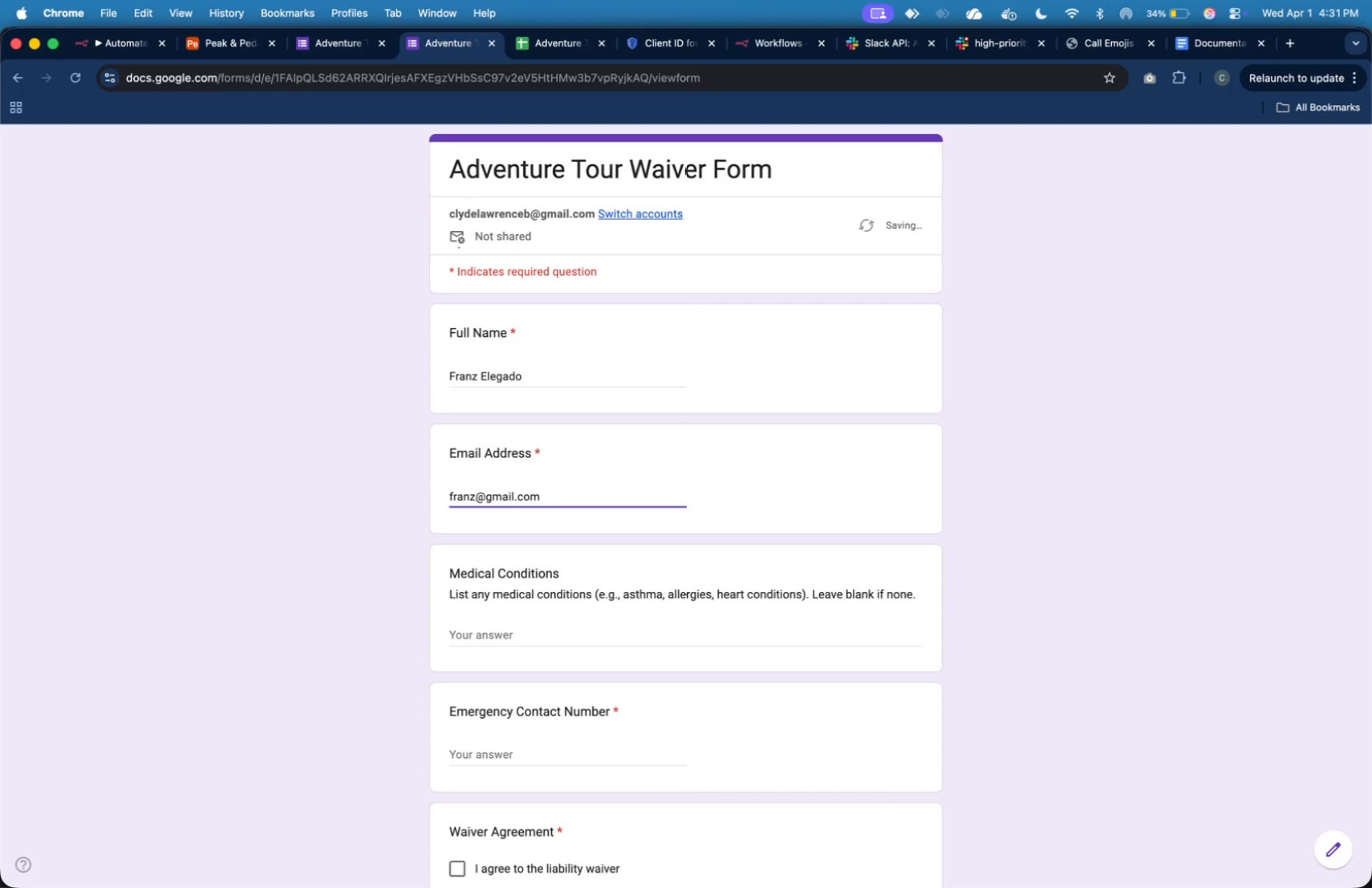 
scroll: coordinate [762, 456], scroll_direction: down, amount: 4.0
 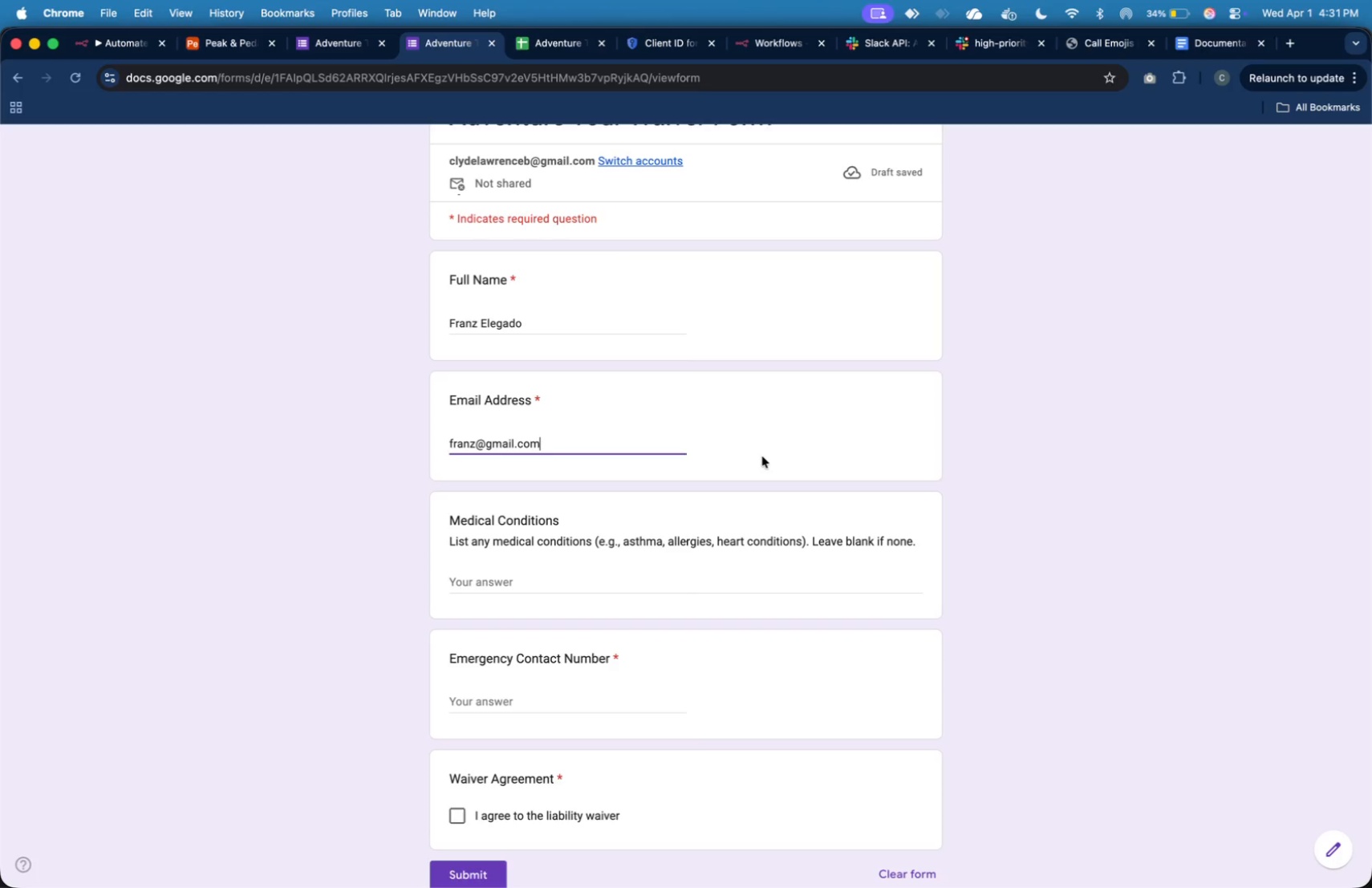 
wait(33.8)
 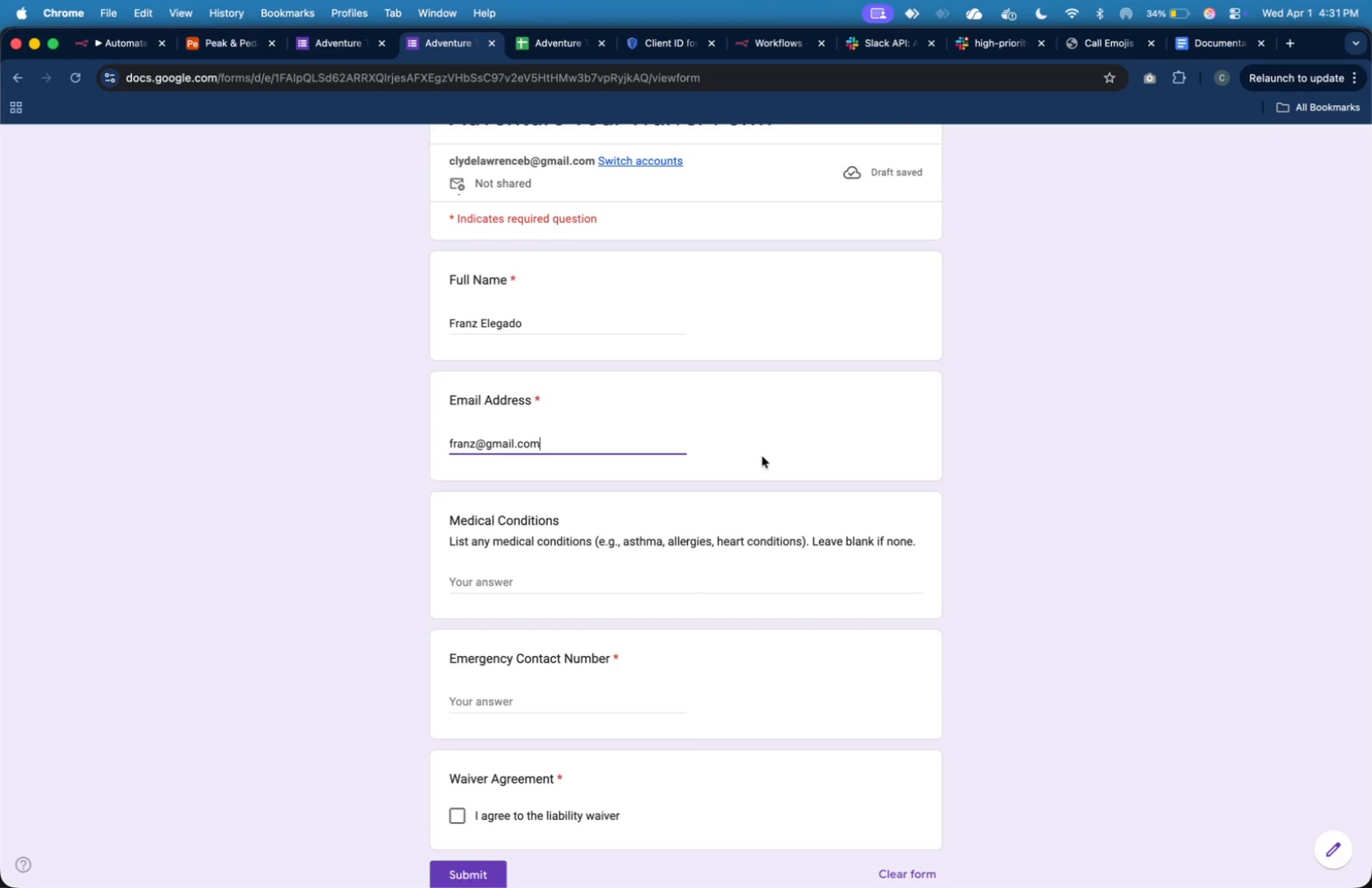 
left_click([132, 48])
 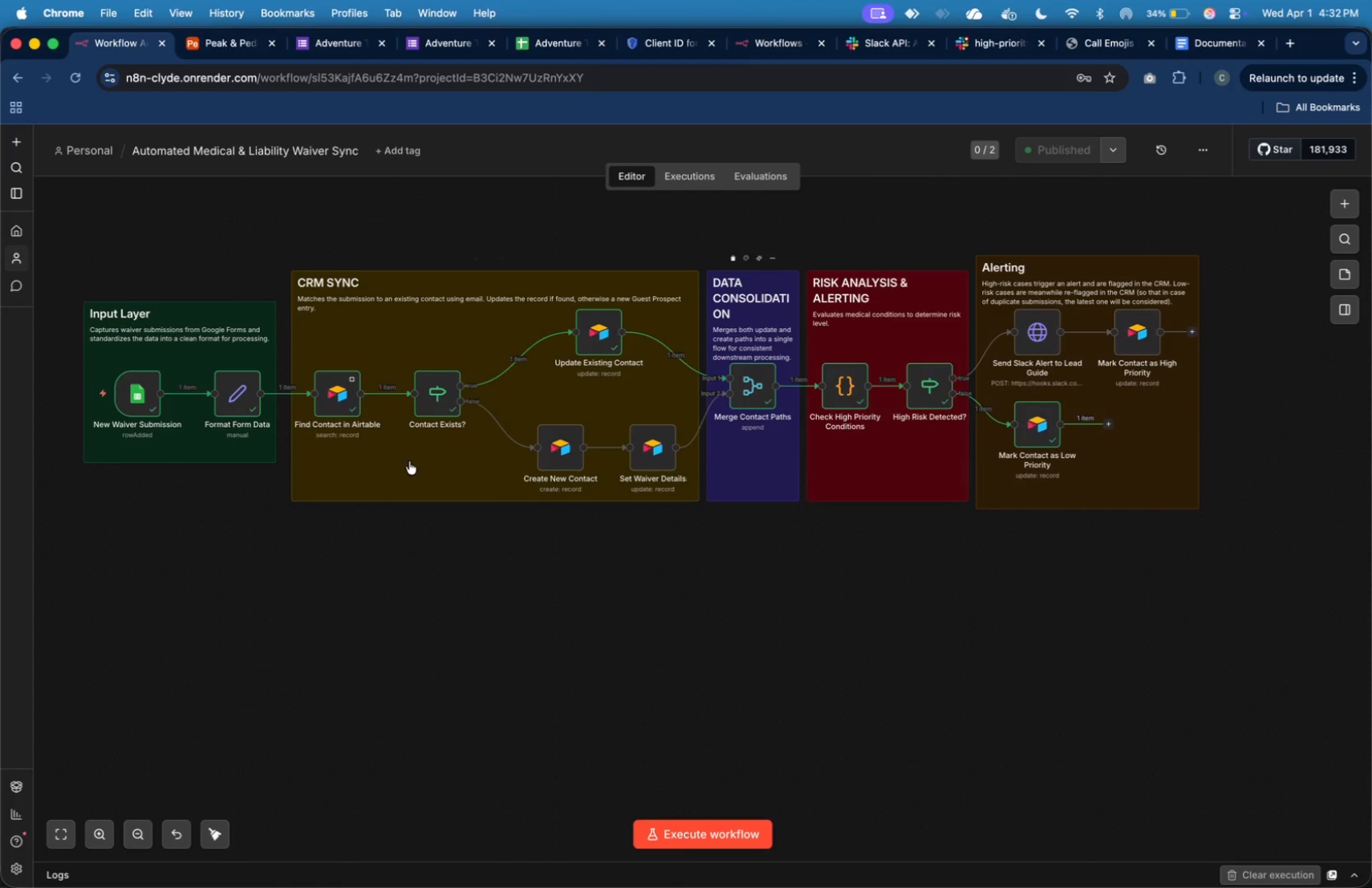 
wait(6.92)
 